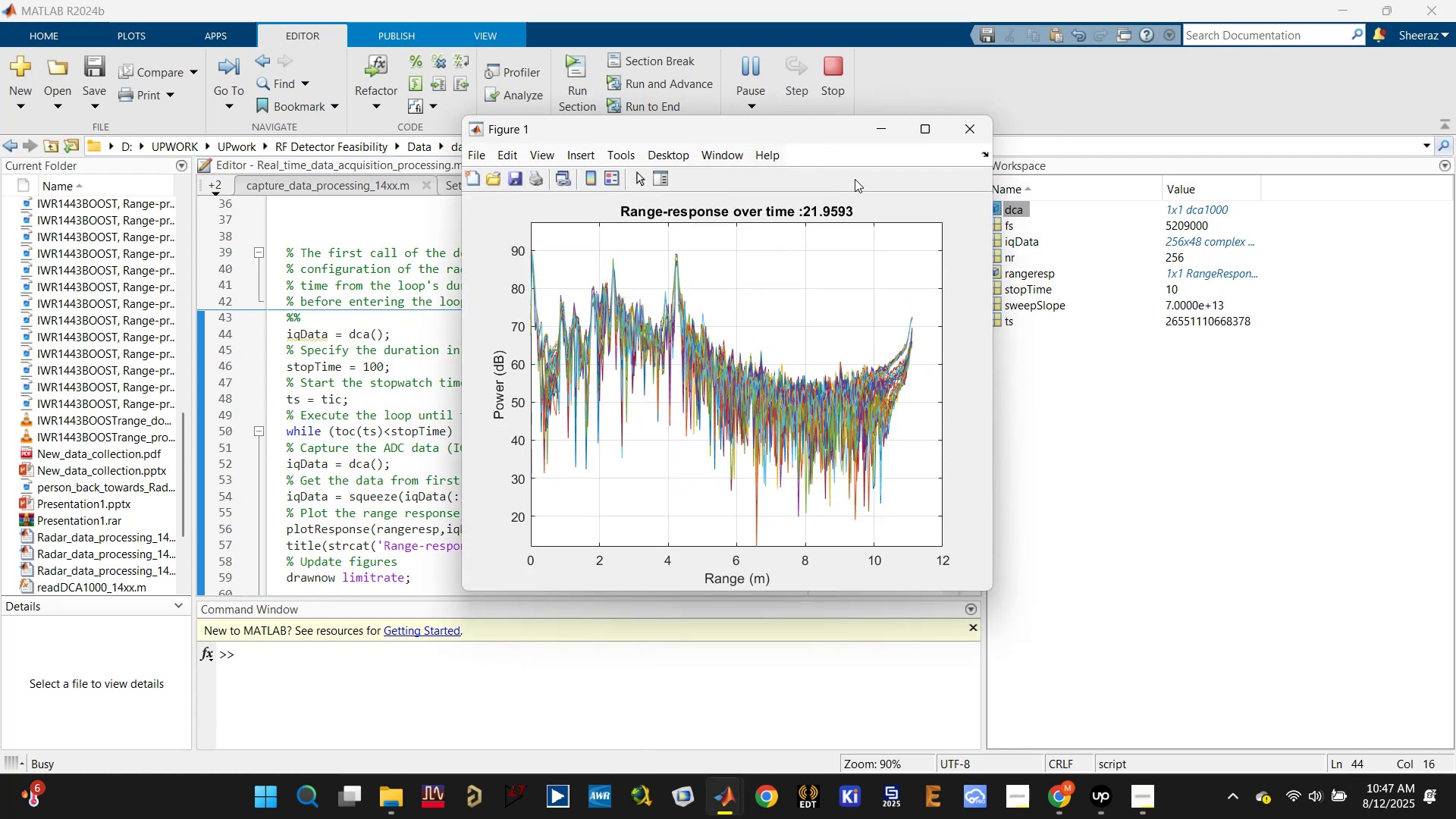 
left_click([832, 66])
 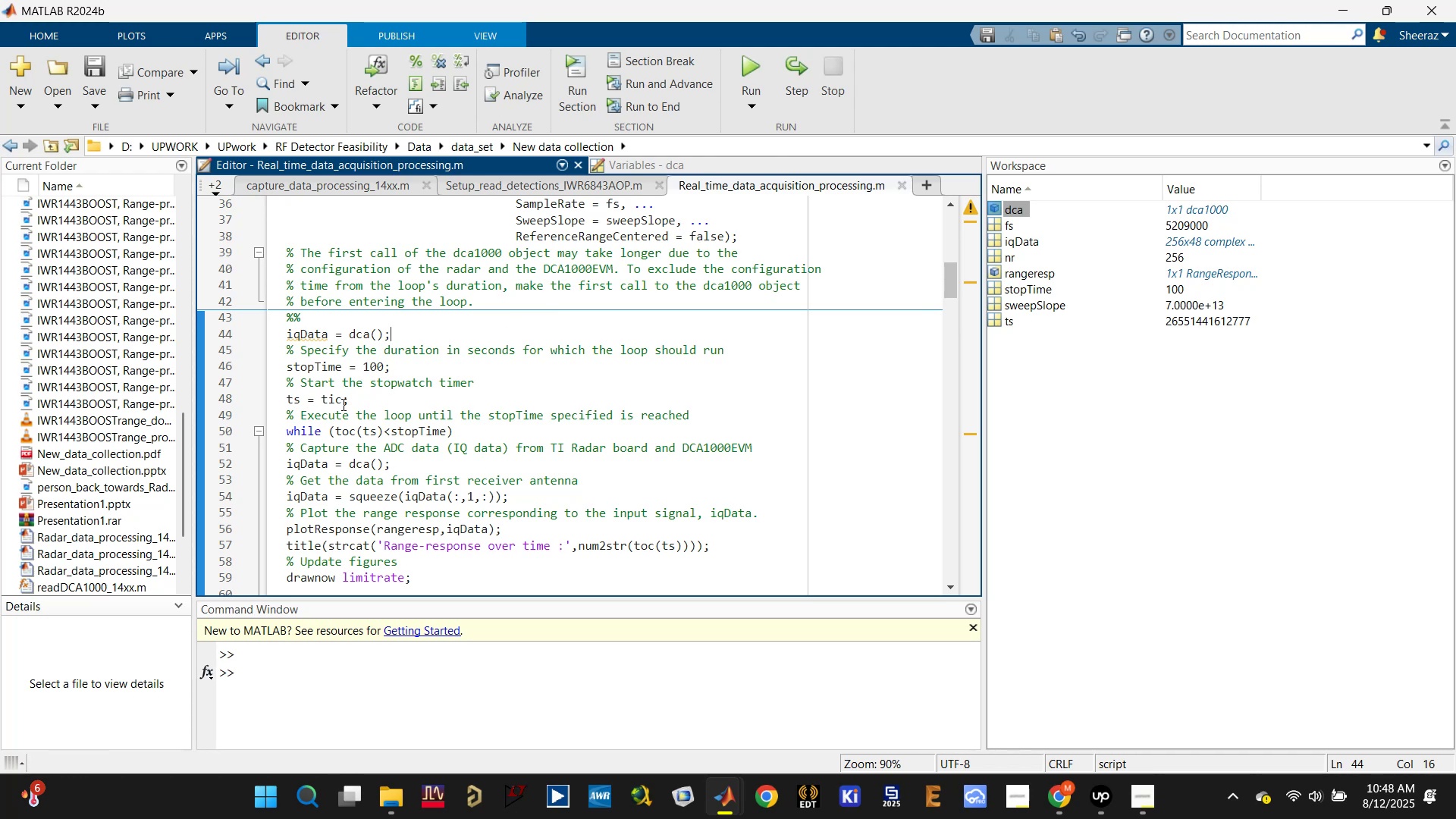 
left_click([380, 373])
 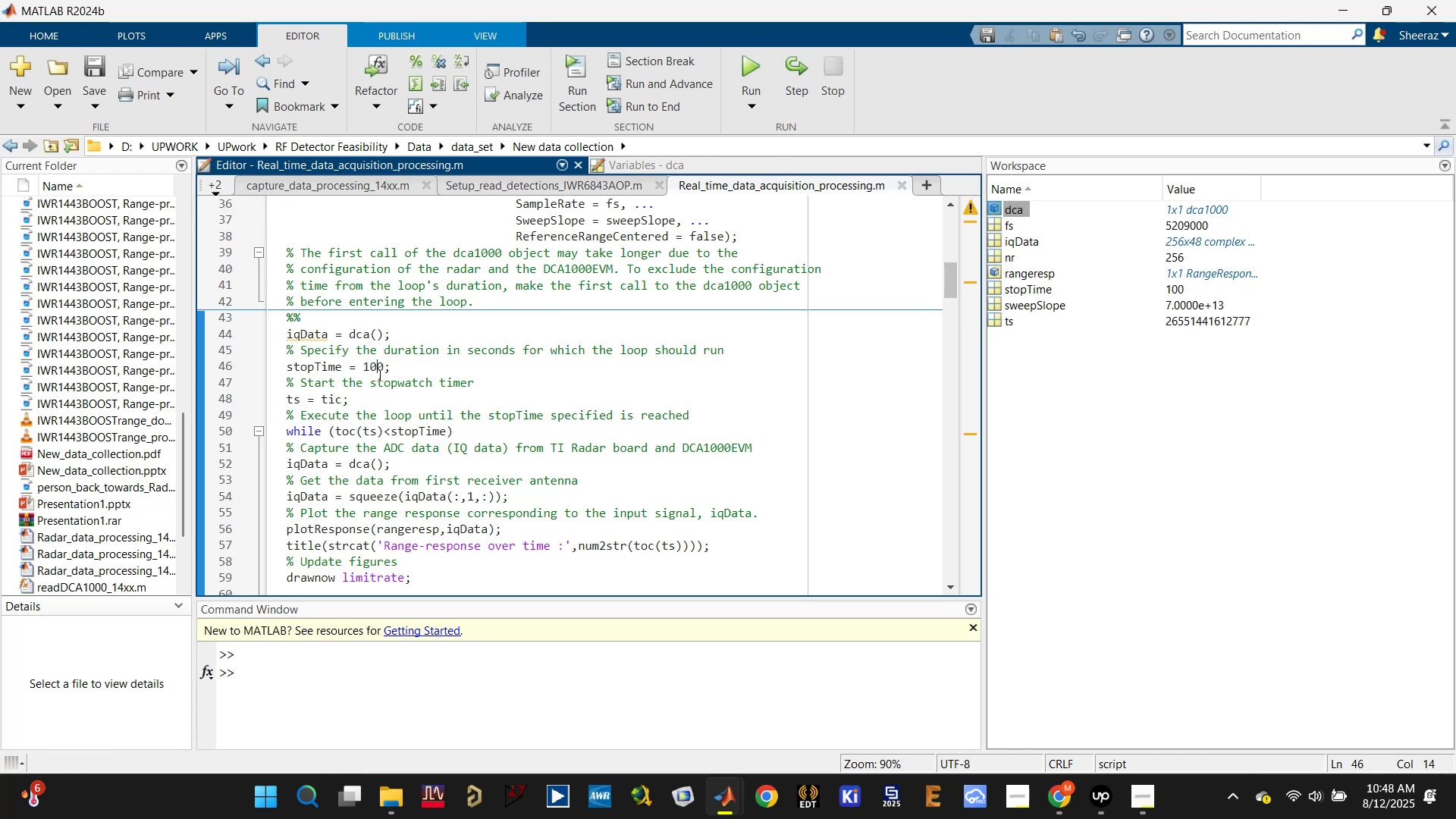 
key(Backspace)
 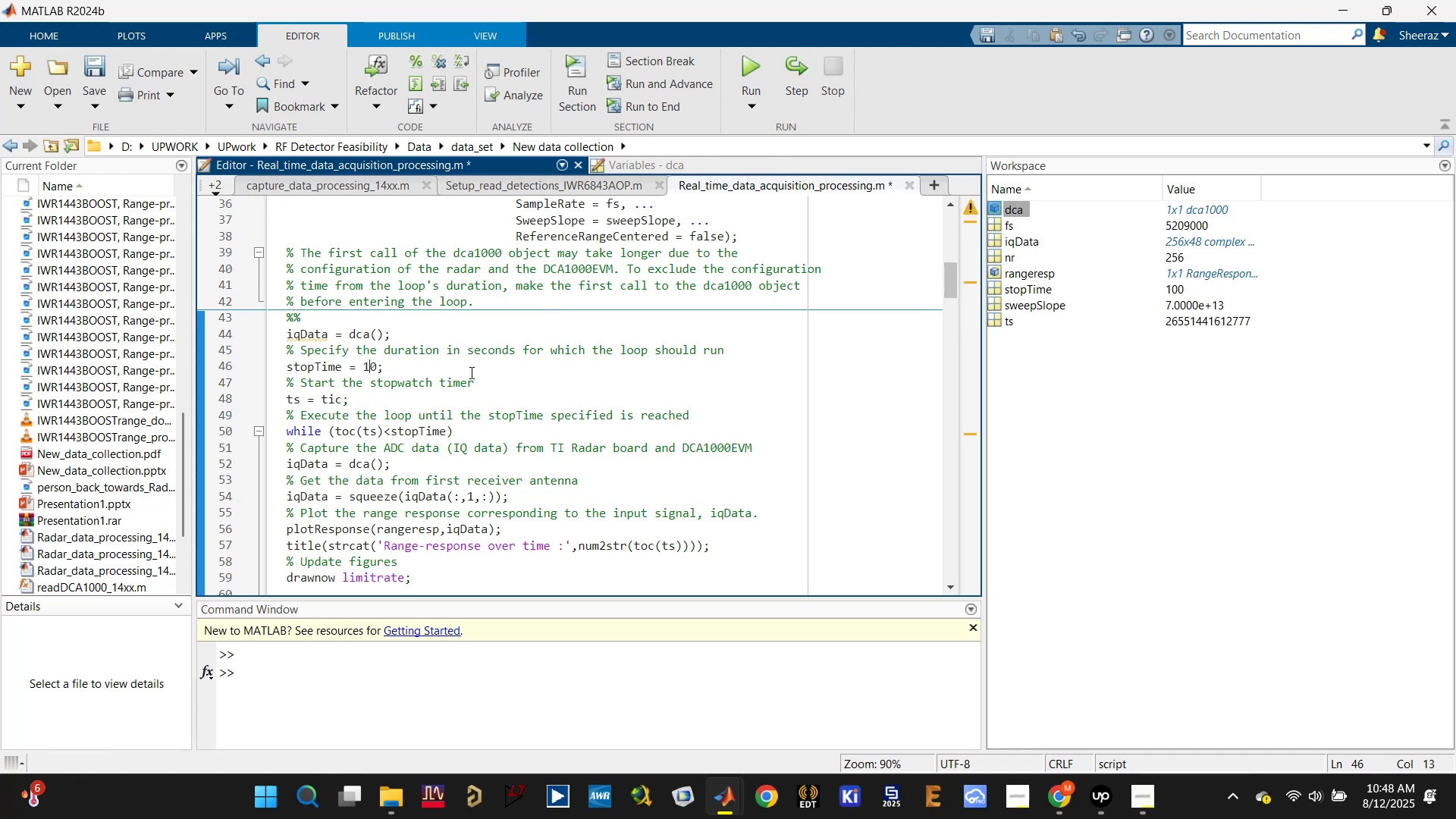 
left_click([470, 372])
 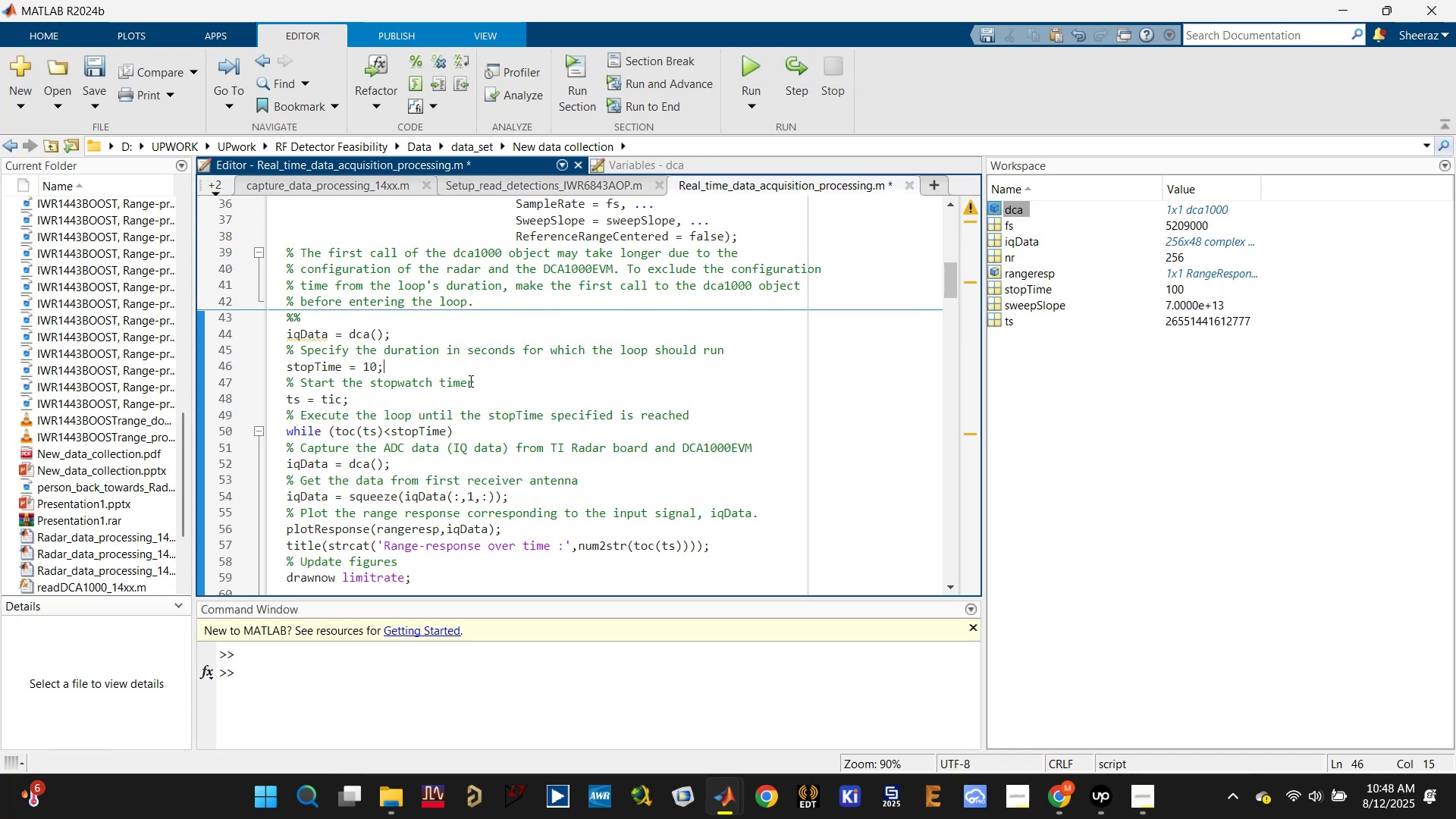 
scroll: coordinate [494, 408], scroll_direction: down, amount: 1.0
 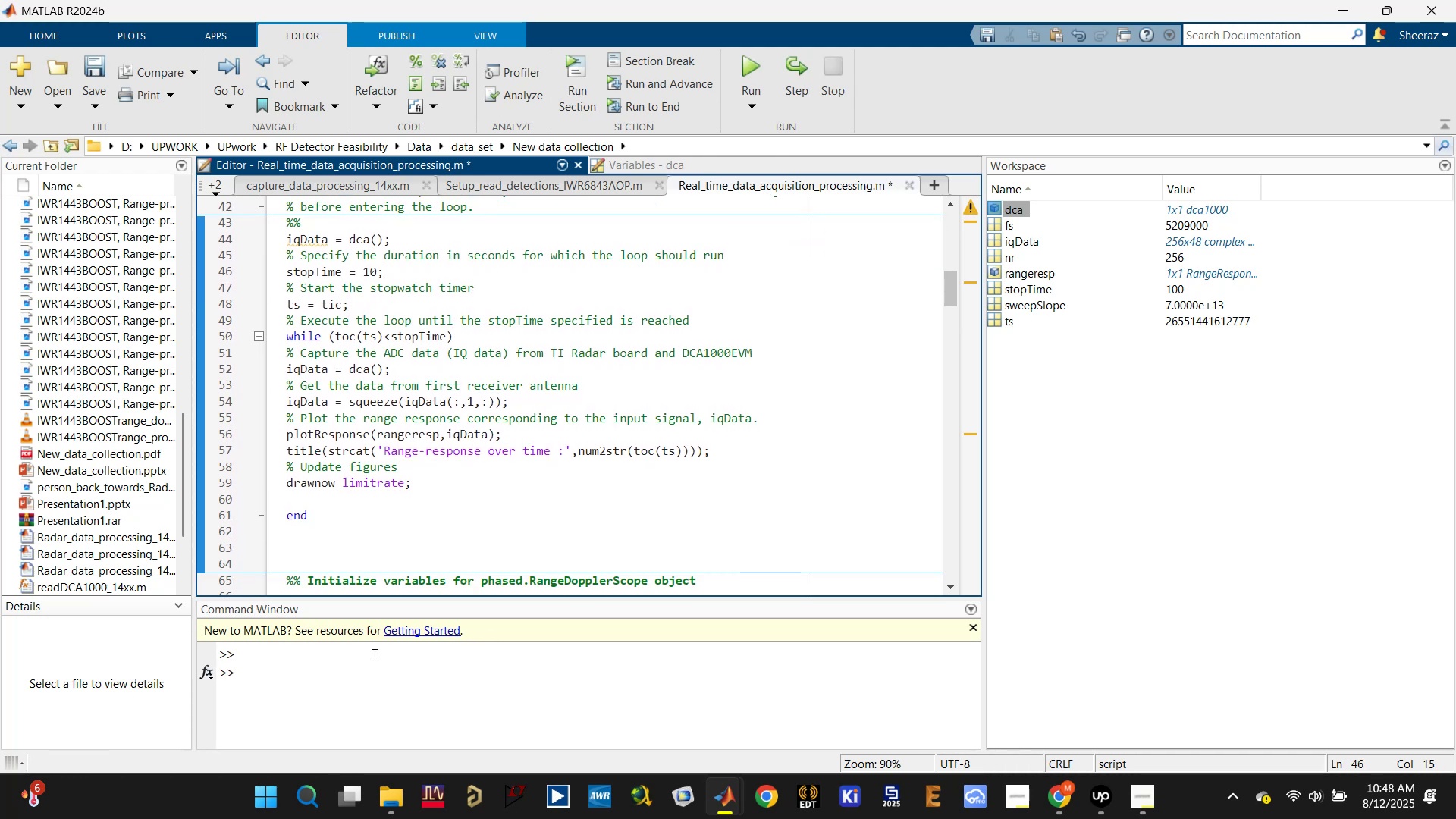 
left_click([317, 677])
 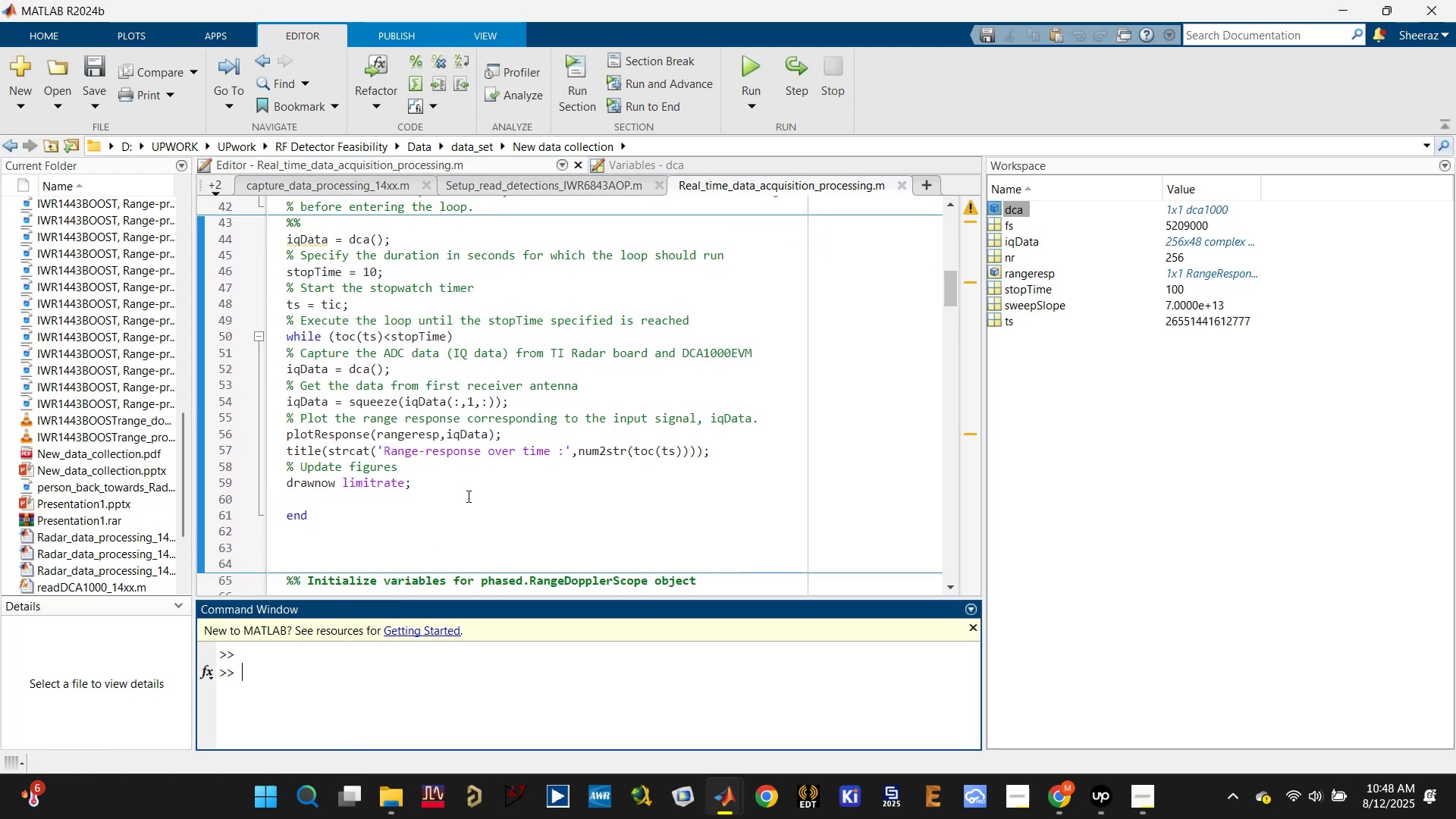 
left_click([466, 549])
 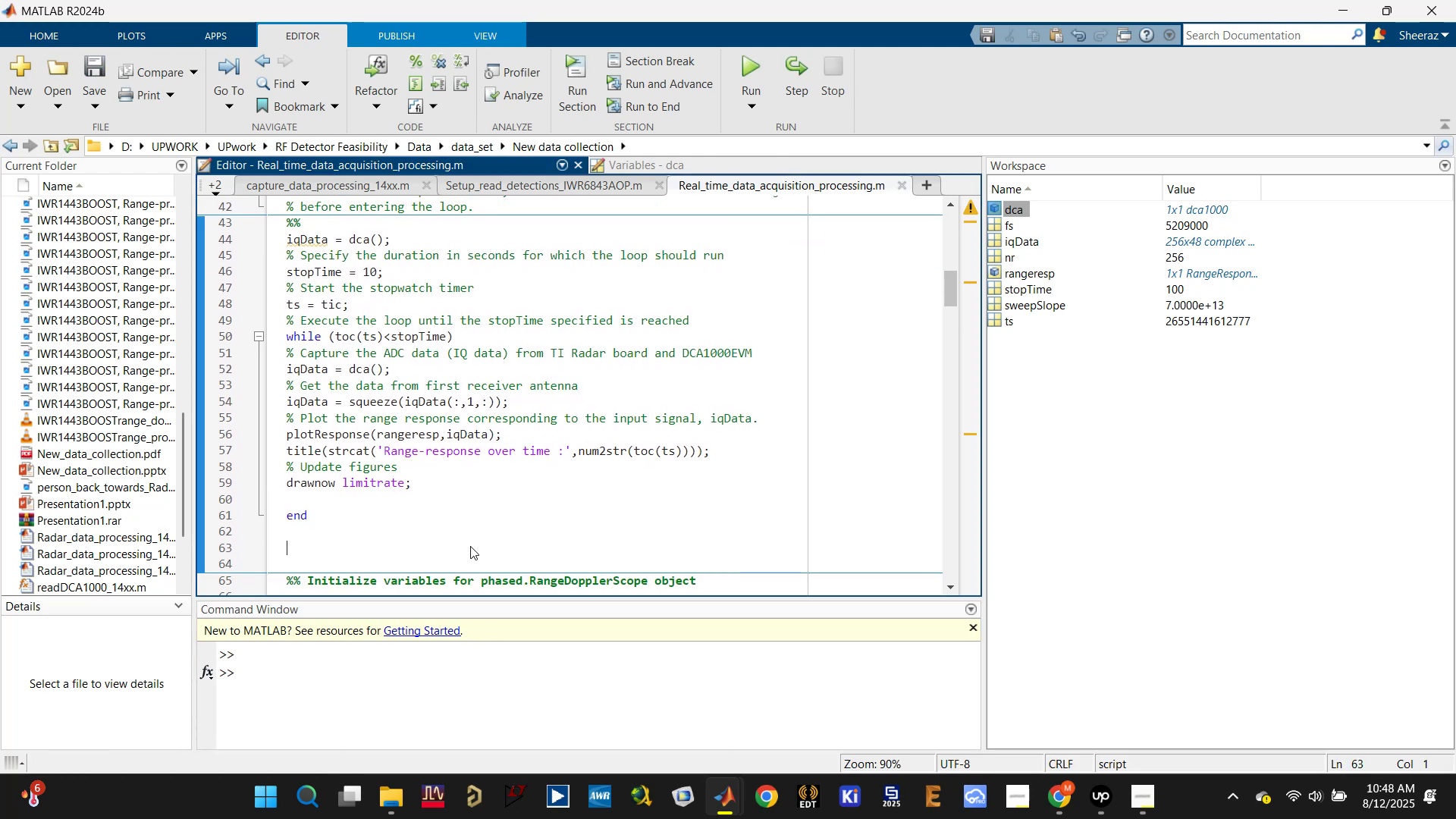 
scroll: coordinate [470, 546], scroll_direction: down, amount: 2.0
 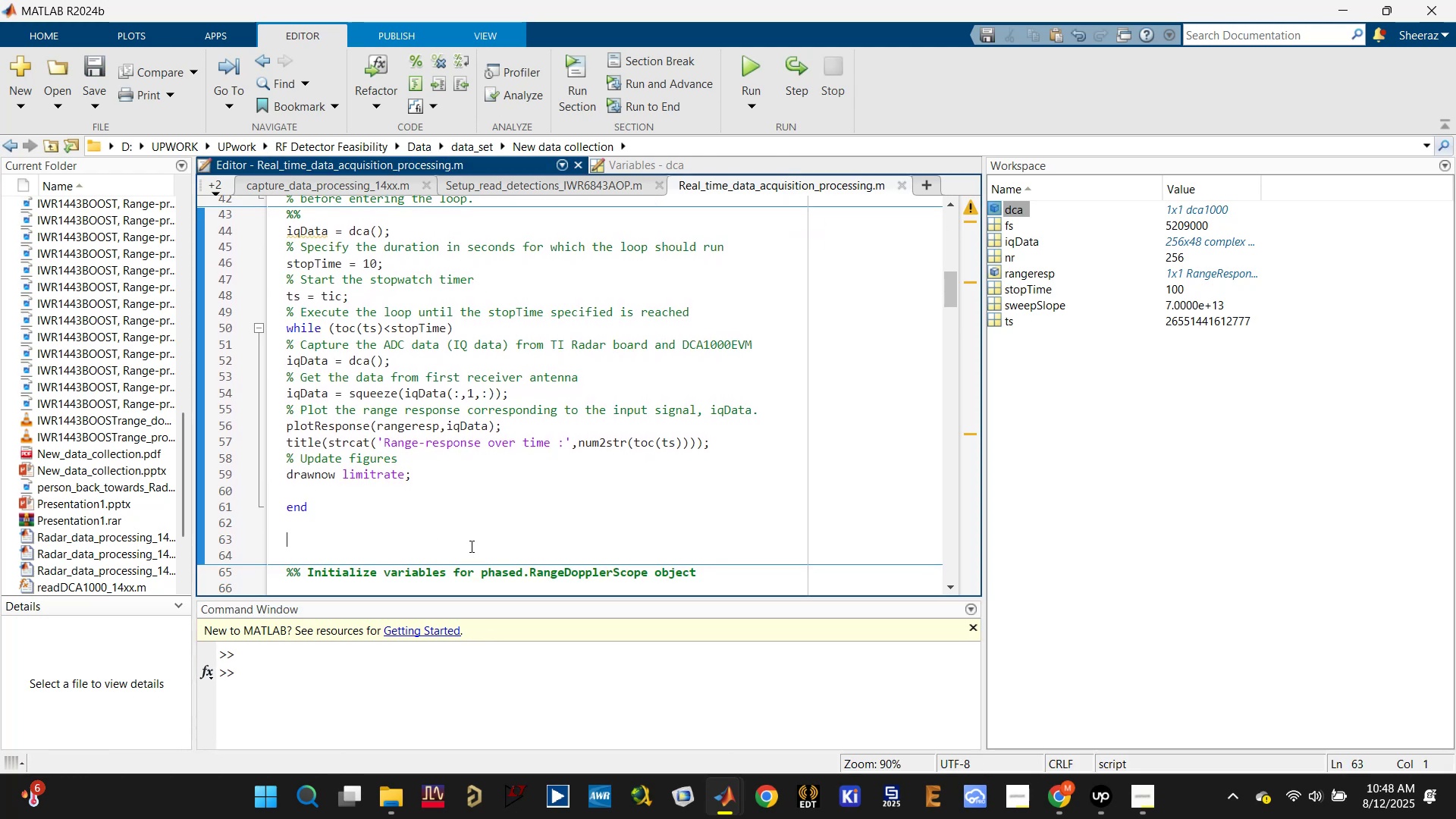 
key(Control+S)
 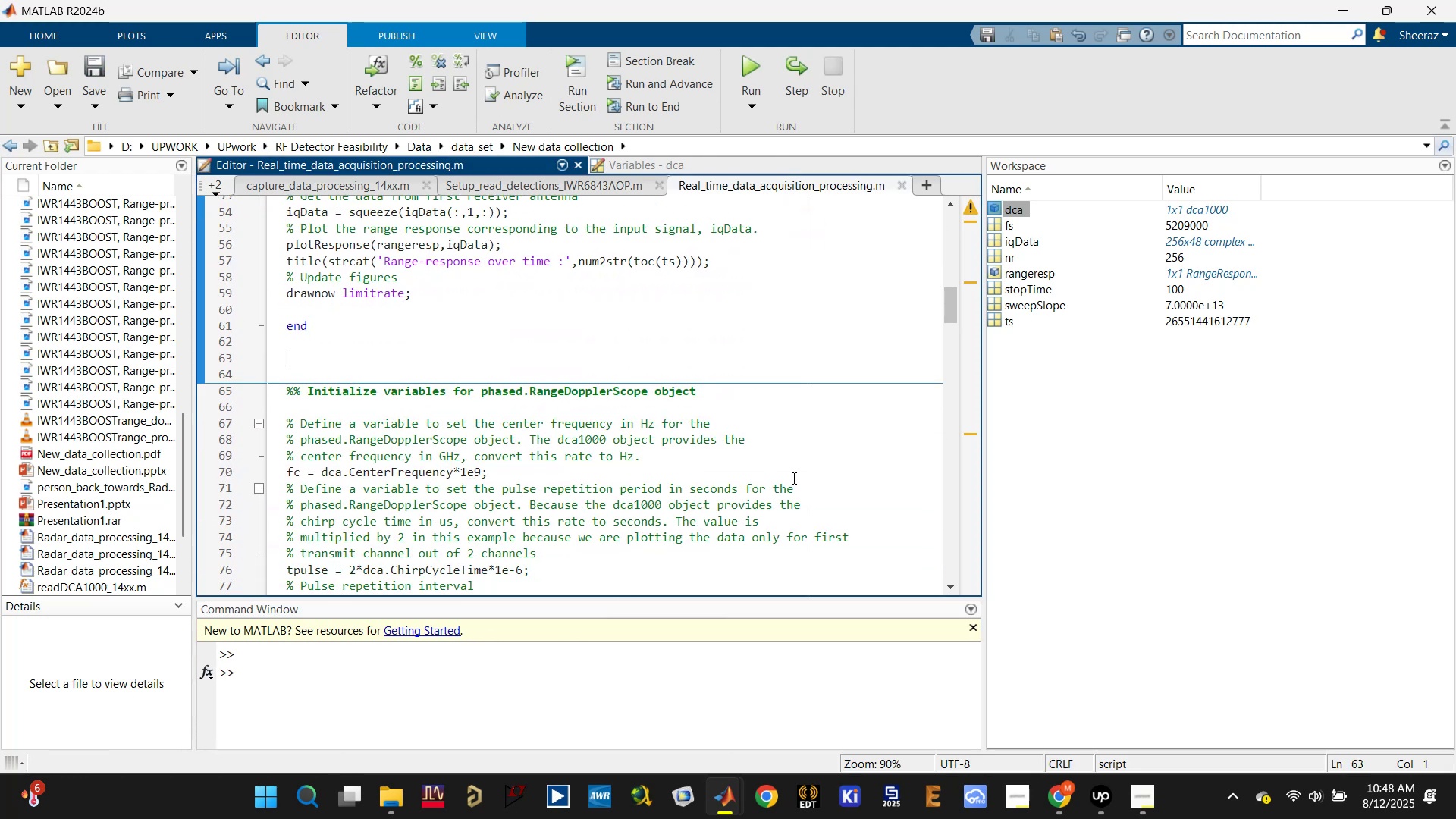 
scroll: coordinate [452, 456], scroll_direction: down, amount: 31.0
 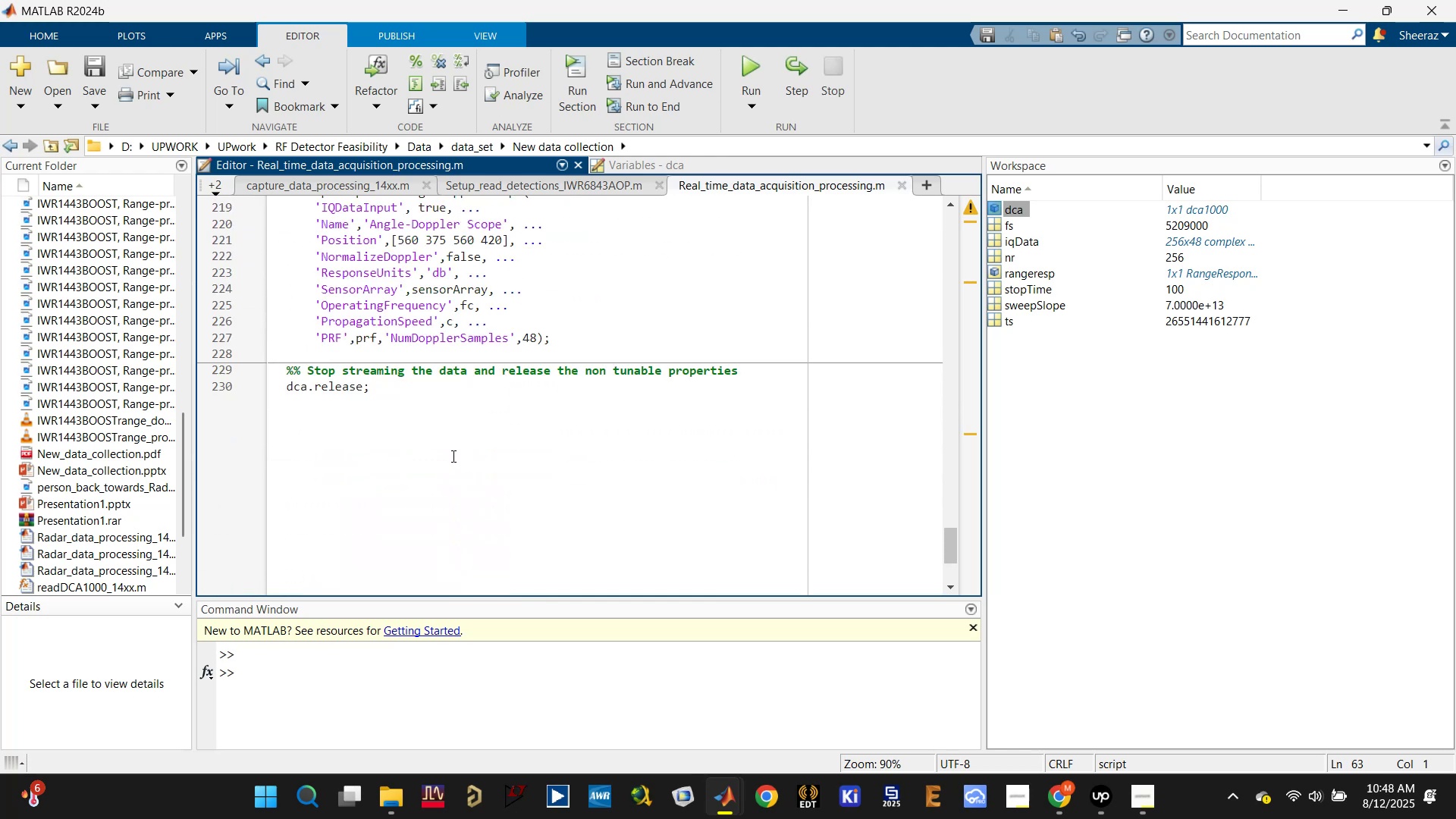 
left_click([452, 456])
 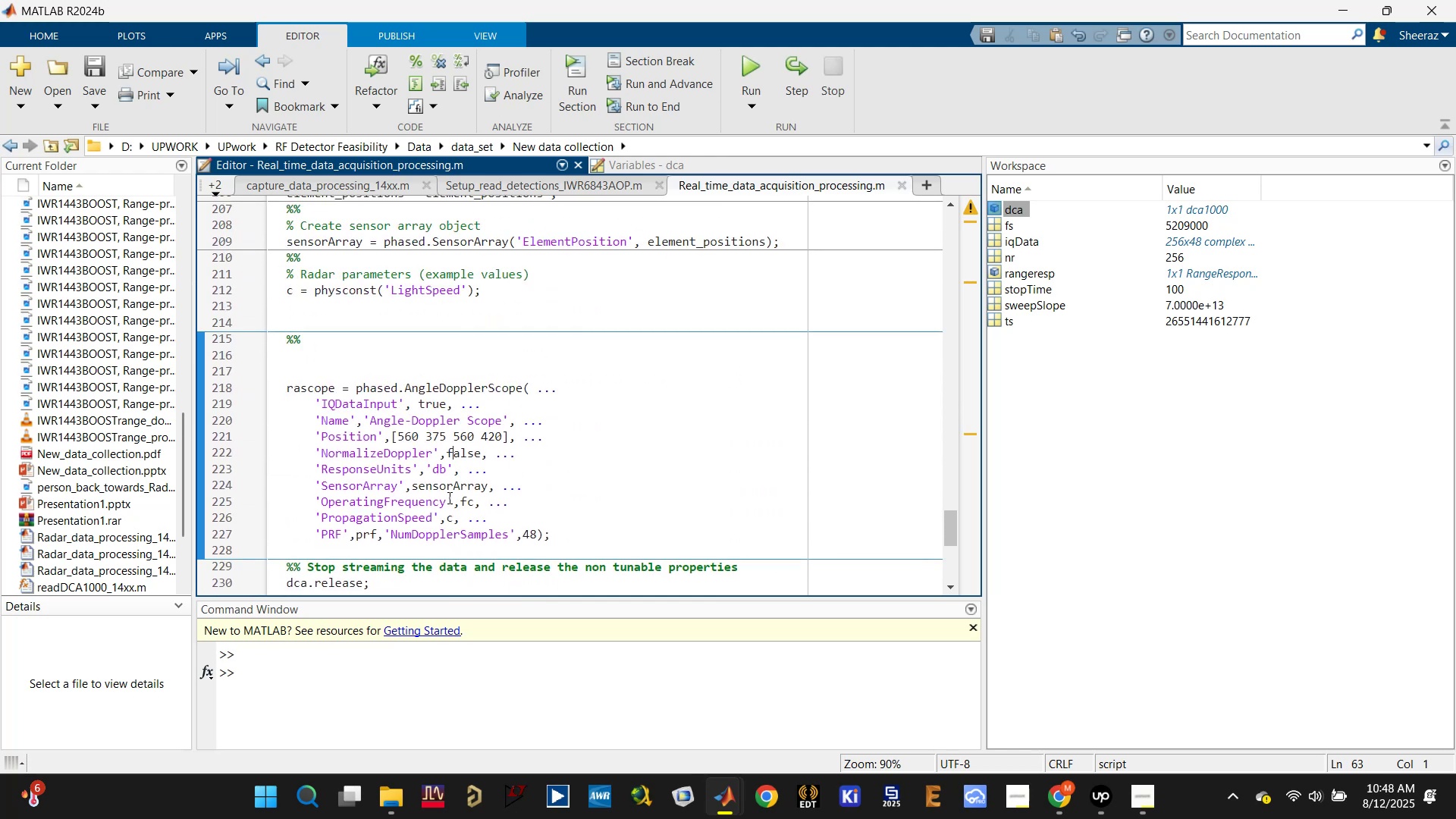 
scroll: coordinate [447, 497], scroll_direction: down, amount: 3.0
 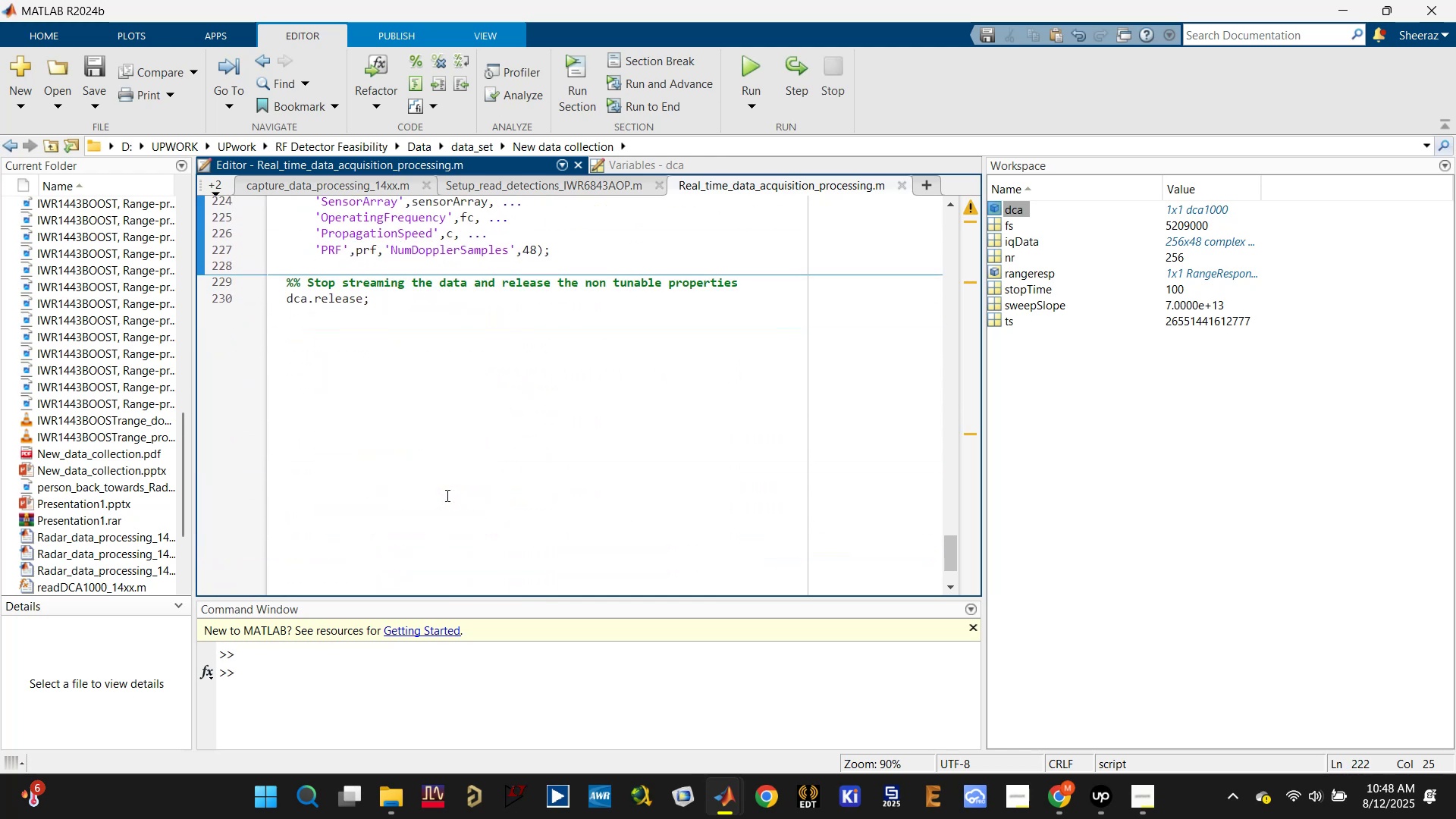 
left_click([462, 443])
 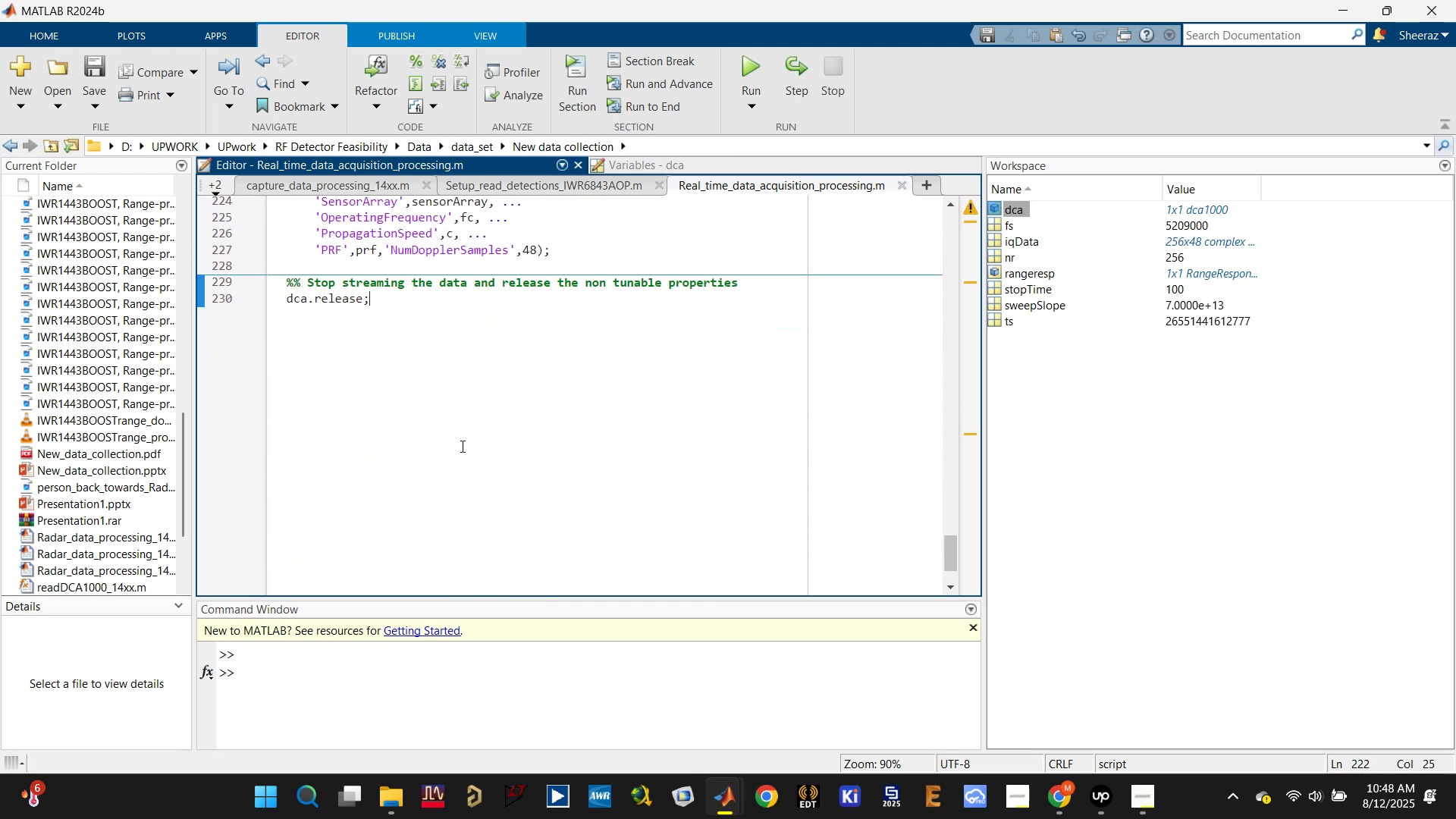 
key(Control+Enter)
 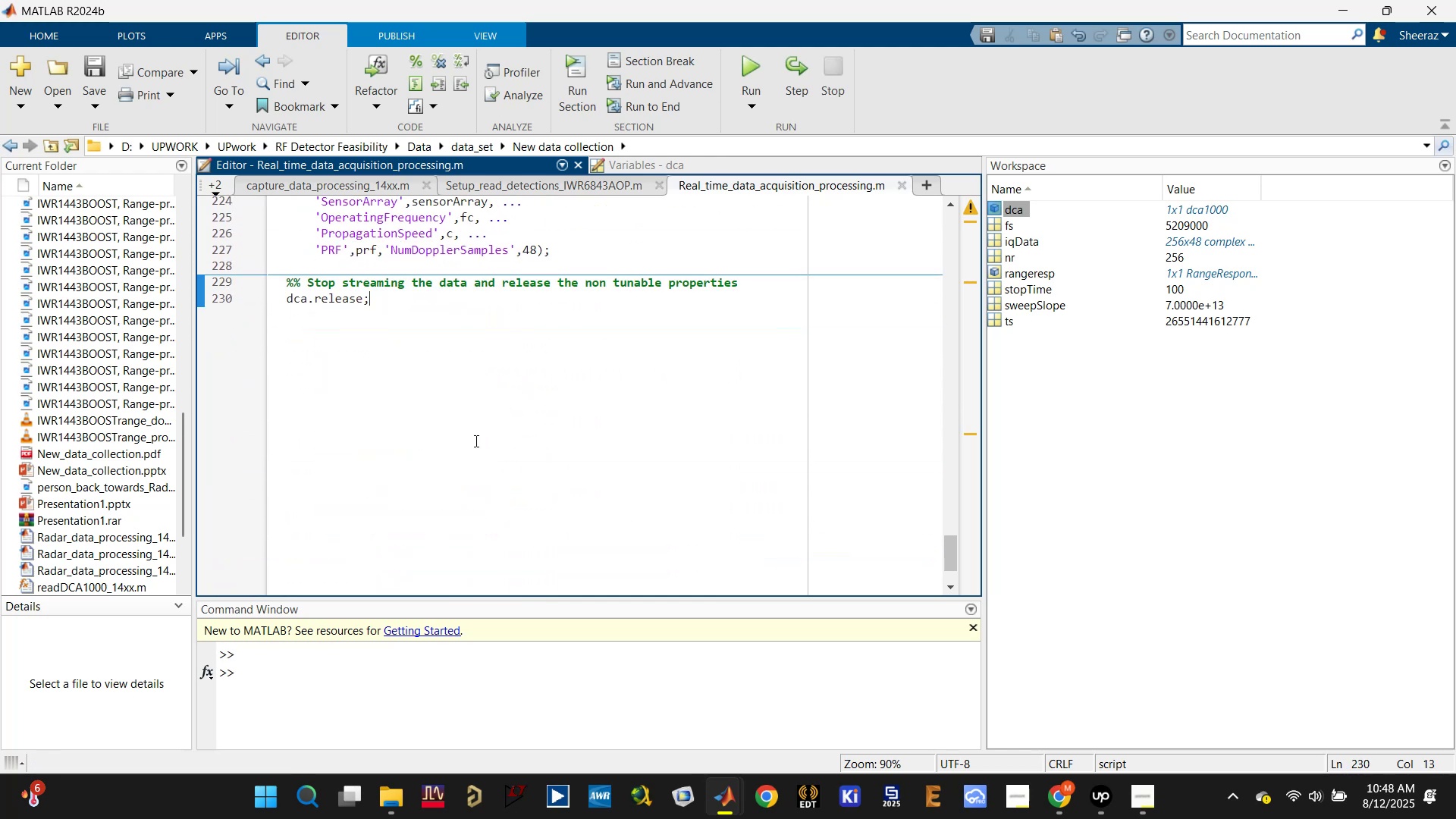 
scroll: coordinate [488, 439], scroll_direction: up, amount: 20.0
 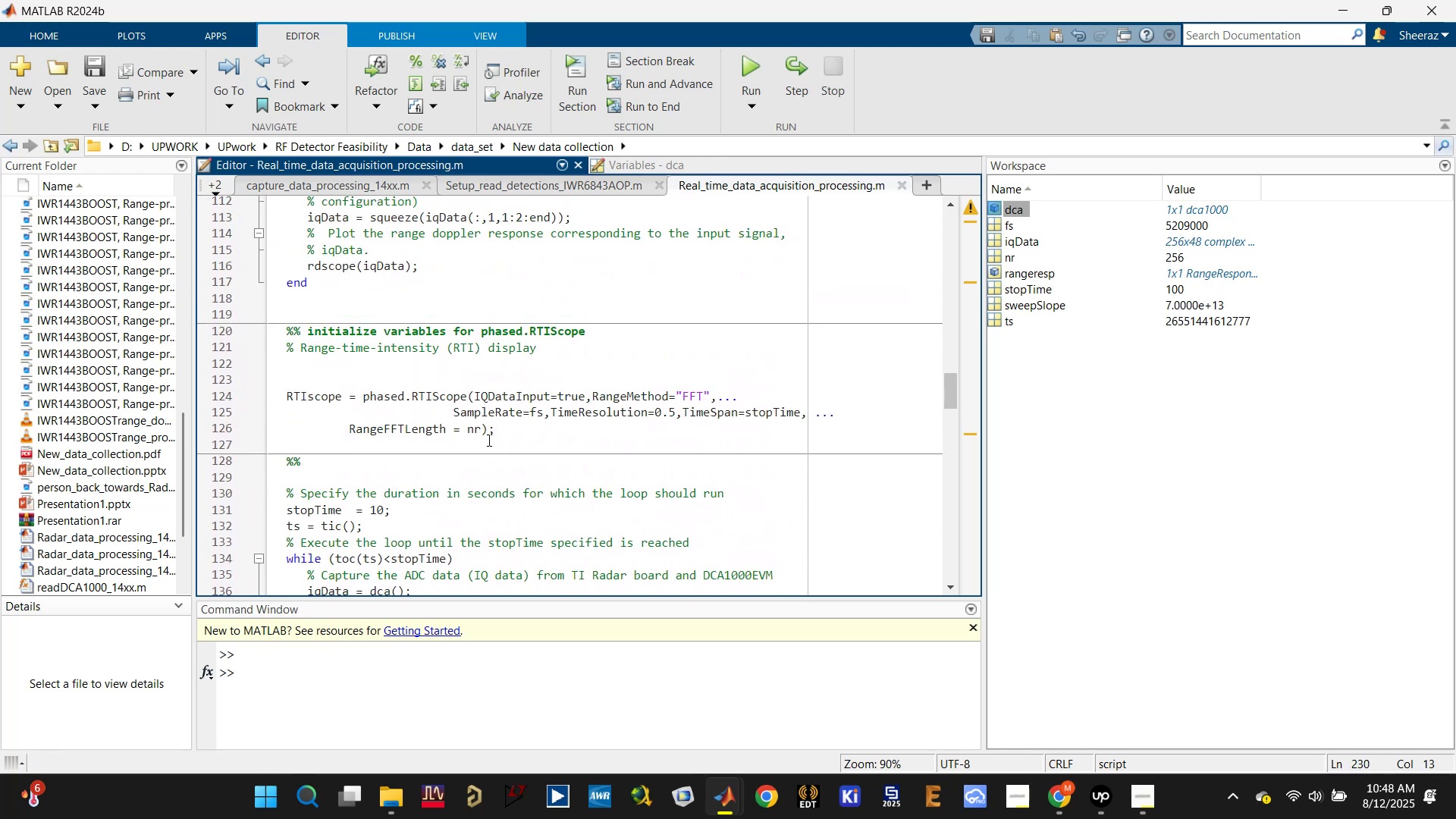 
key(Control+ControlLeft)
 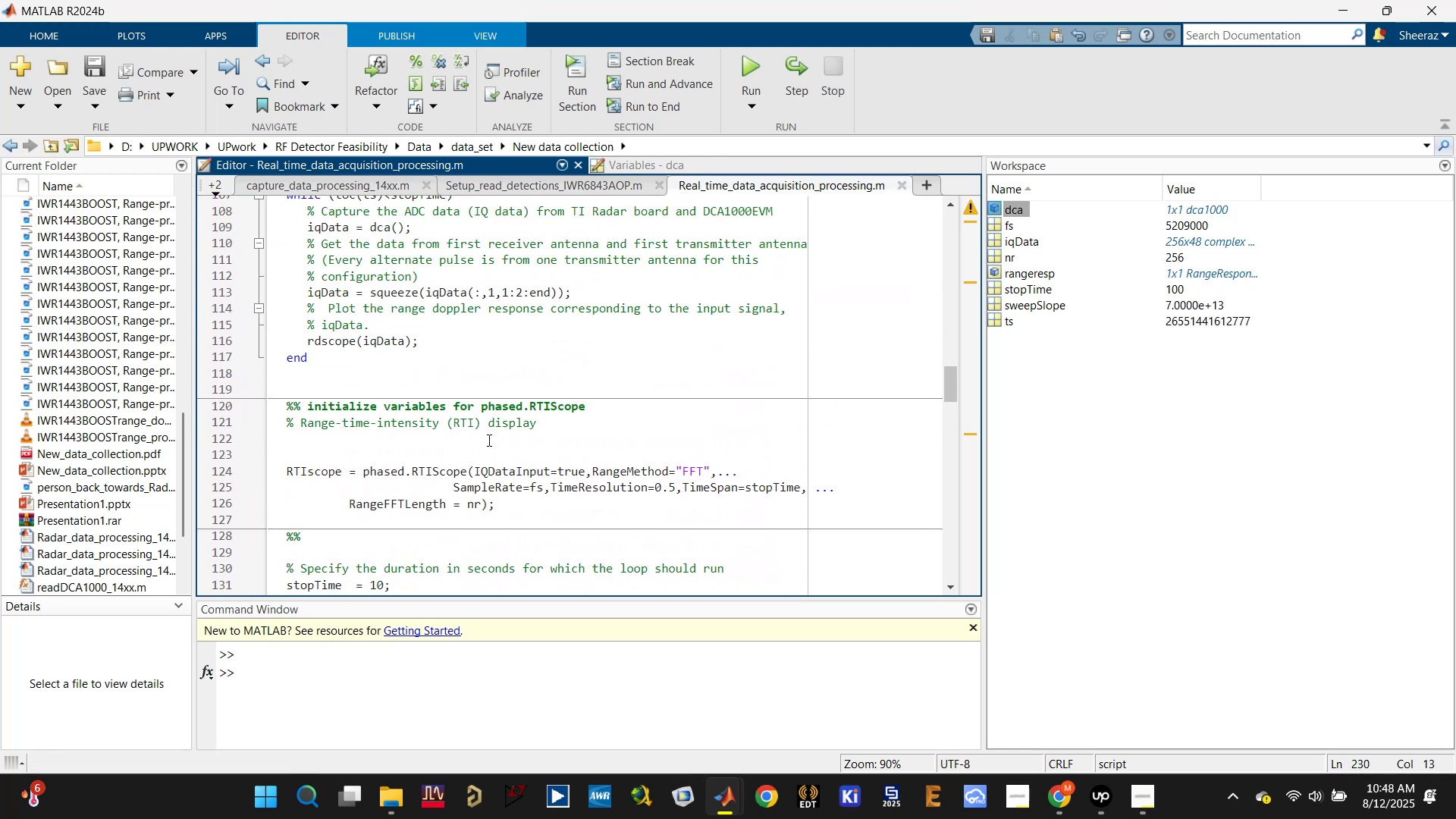 
key(Control+S)
 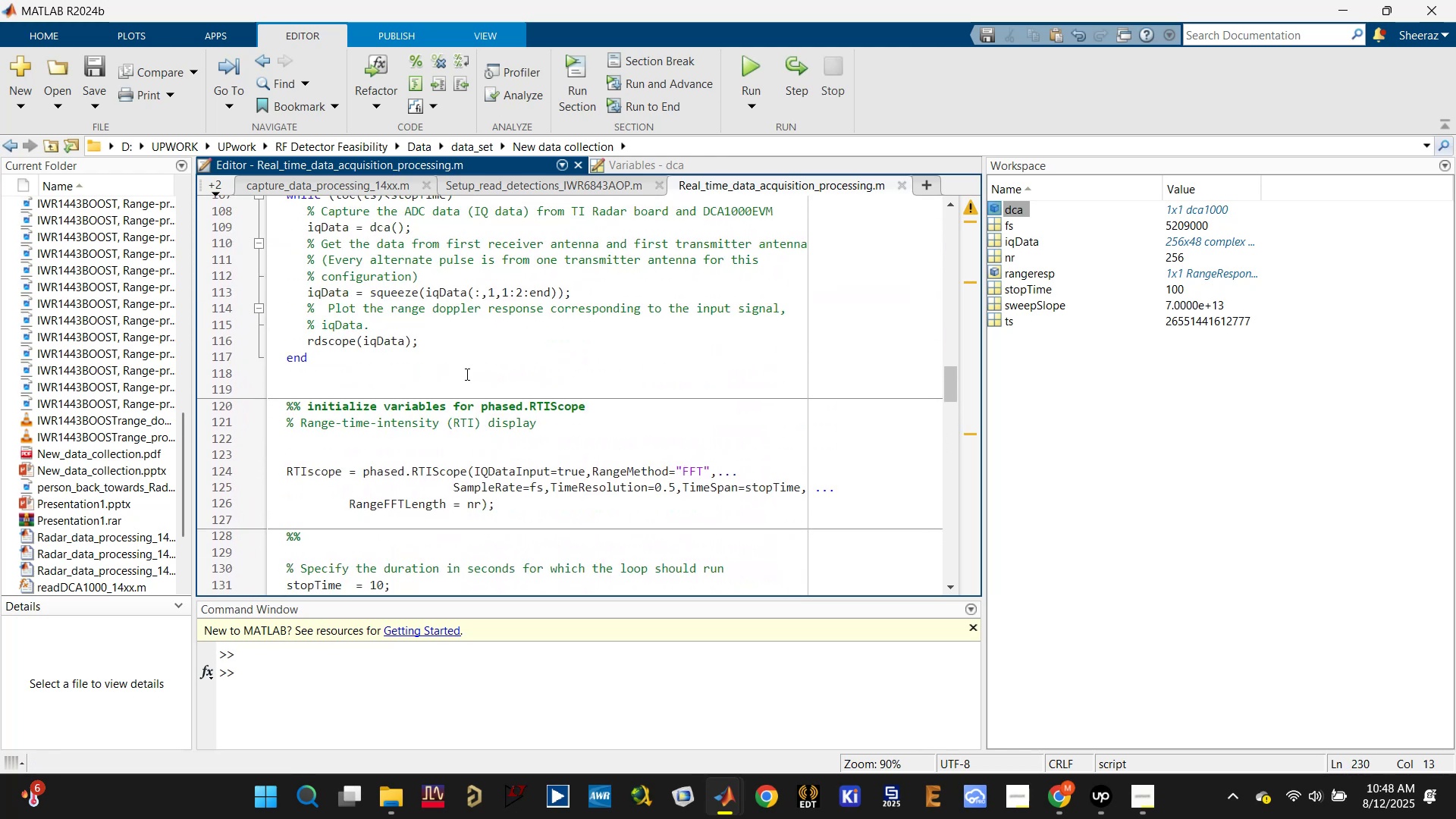 
left_click([466, 366])
 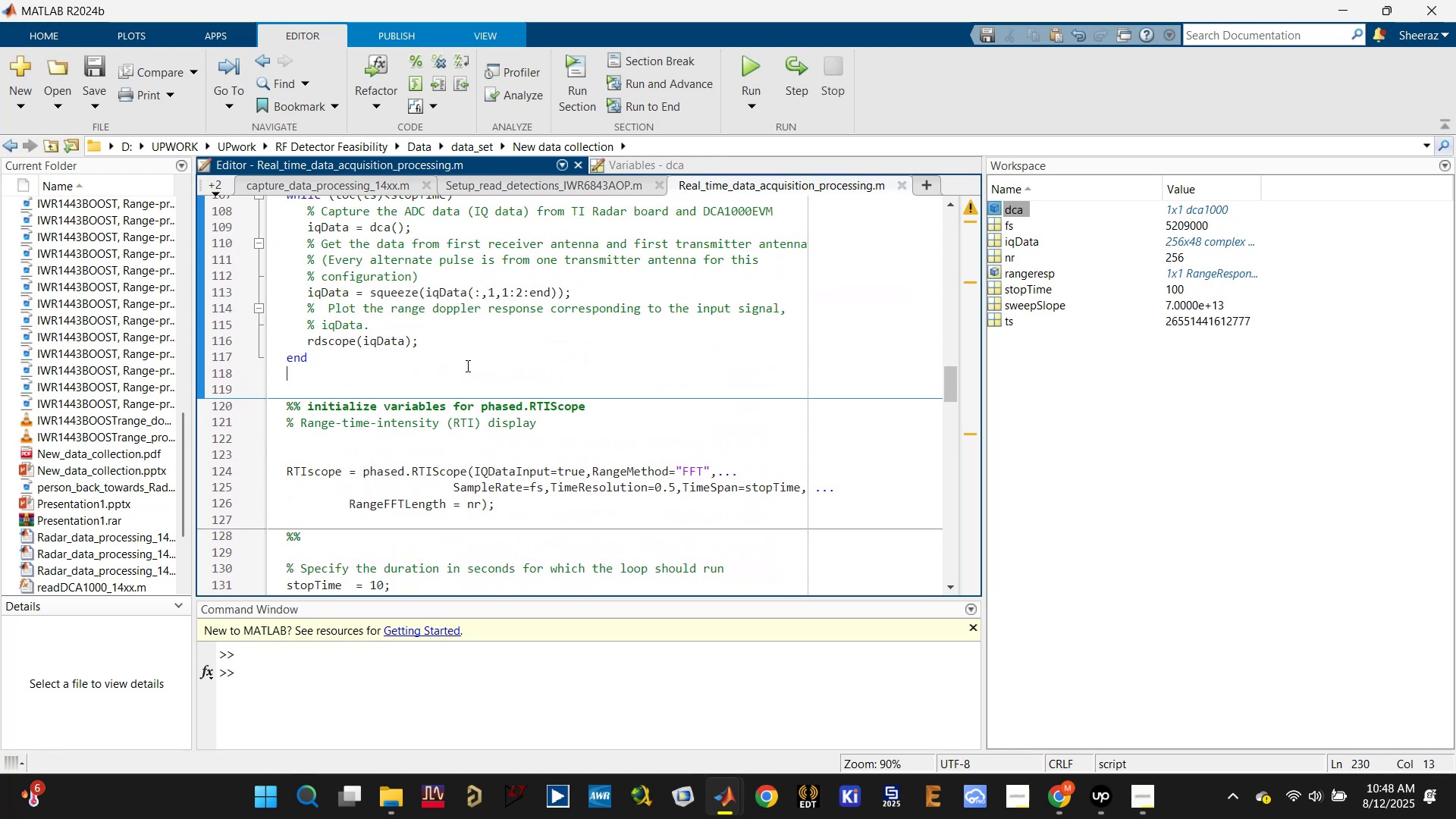 
scroll: coordinate [469, 370], scroll_direction: up, amount: 5.0
 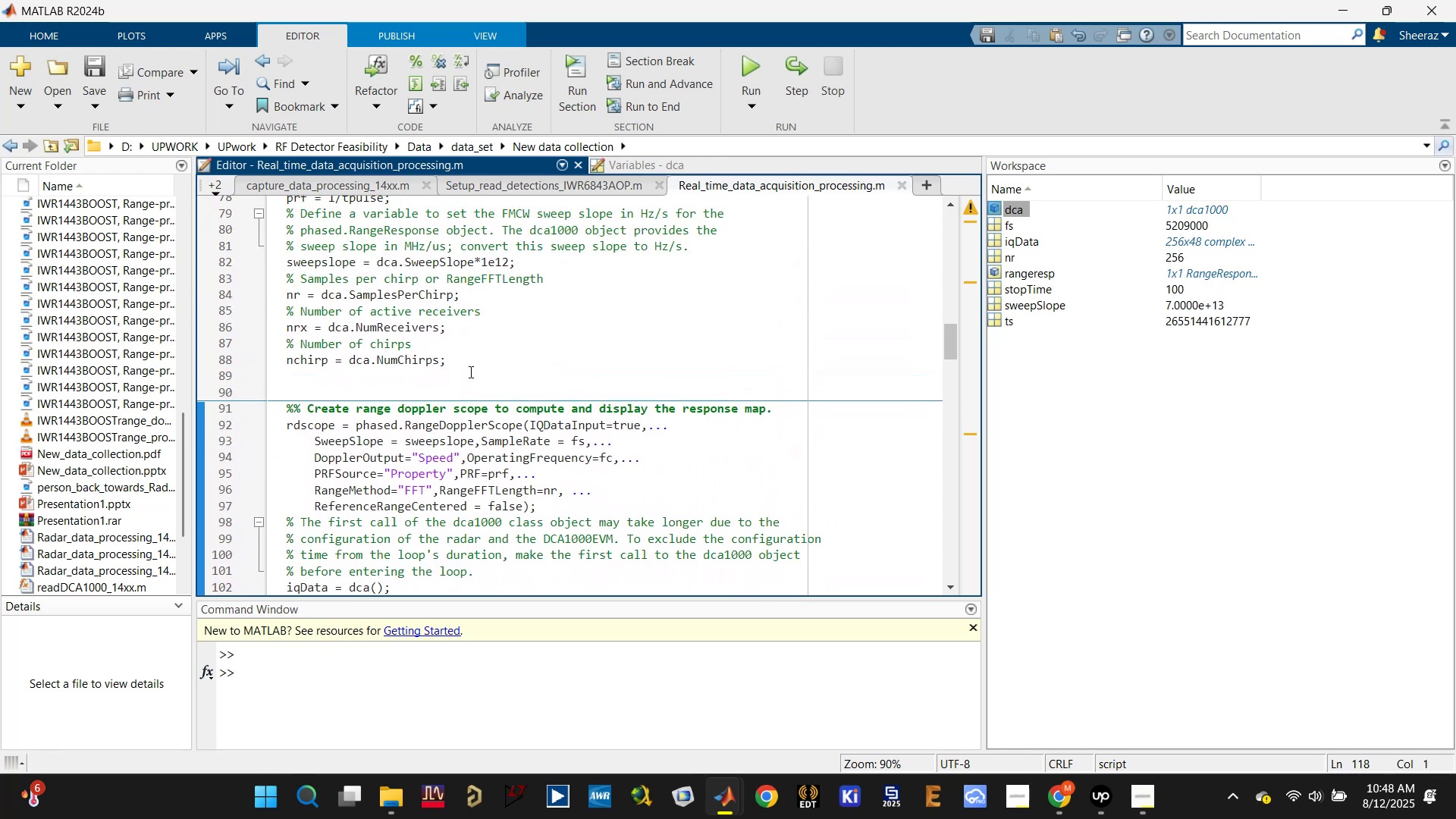 
left_click([472, 372])
 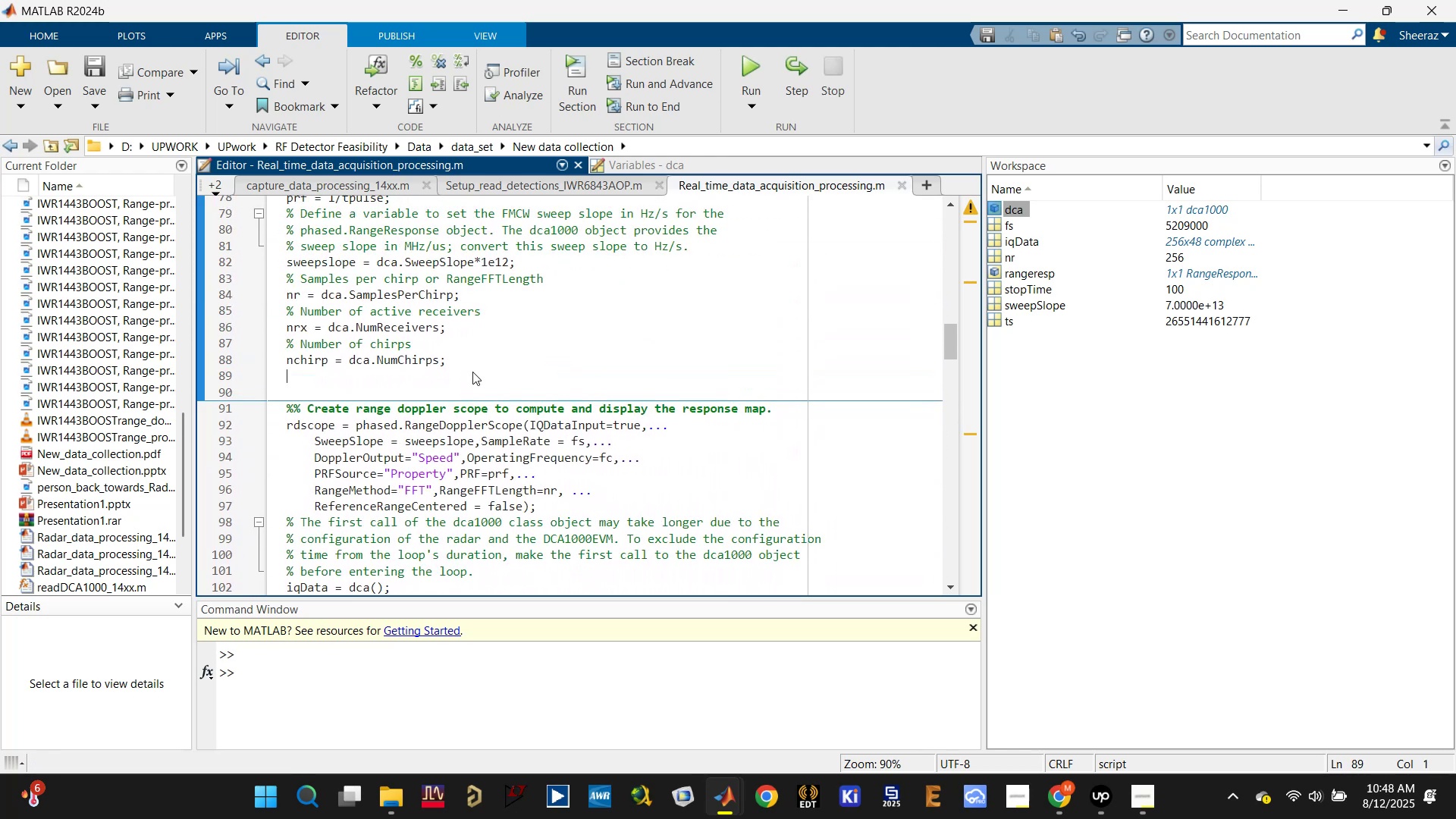 
scroll: coordinate [556, 393], scroll_direction: up, amount: 4.0
 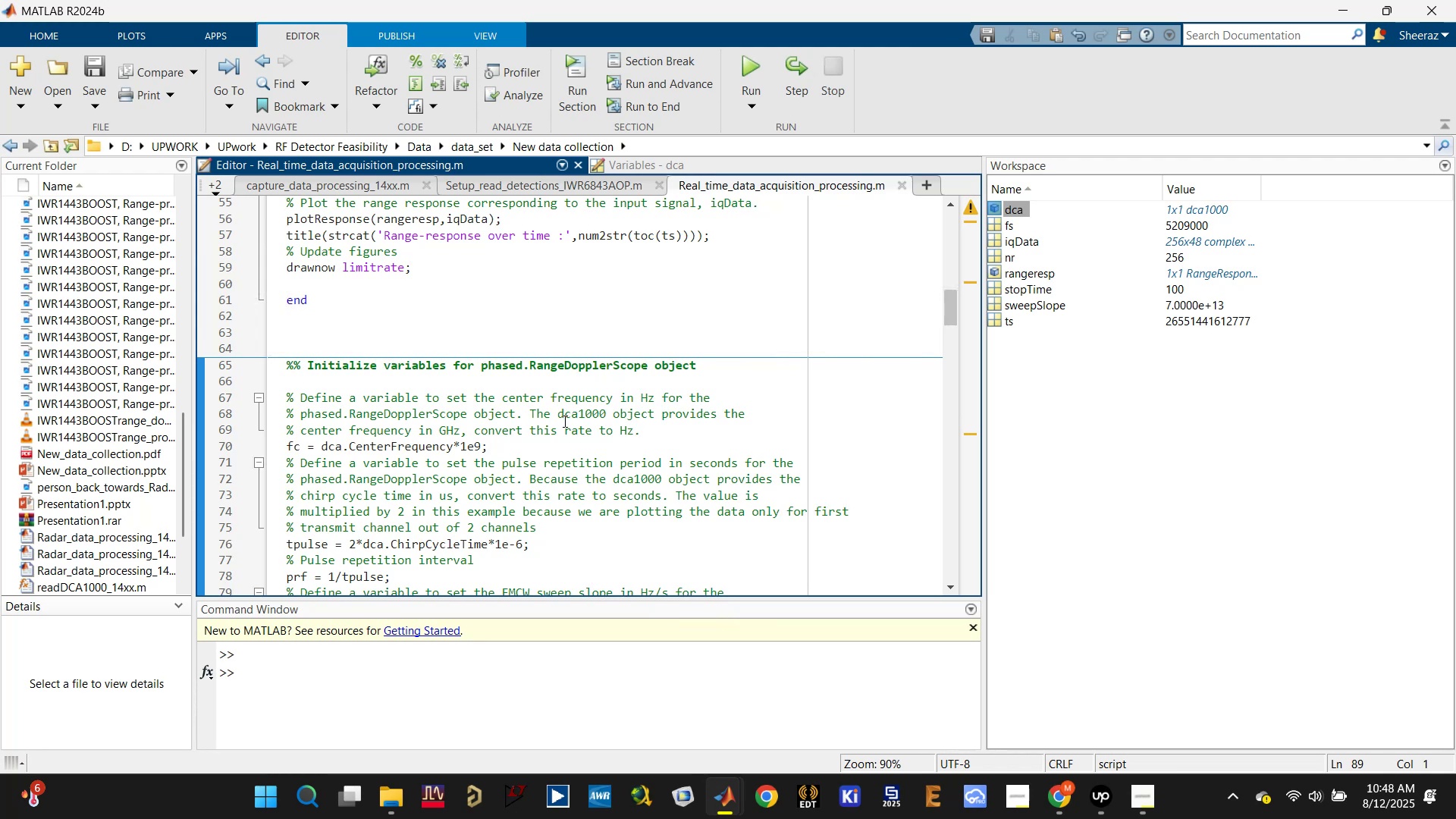 
scroll: coordinate [568, 440], scroll_direction: down, amount: 3.0
 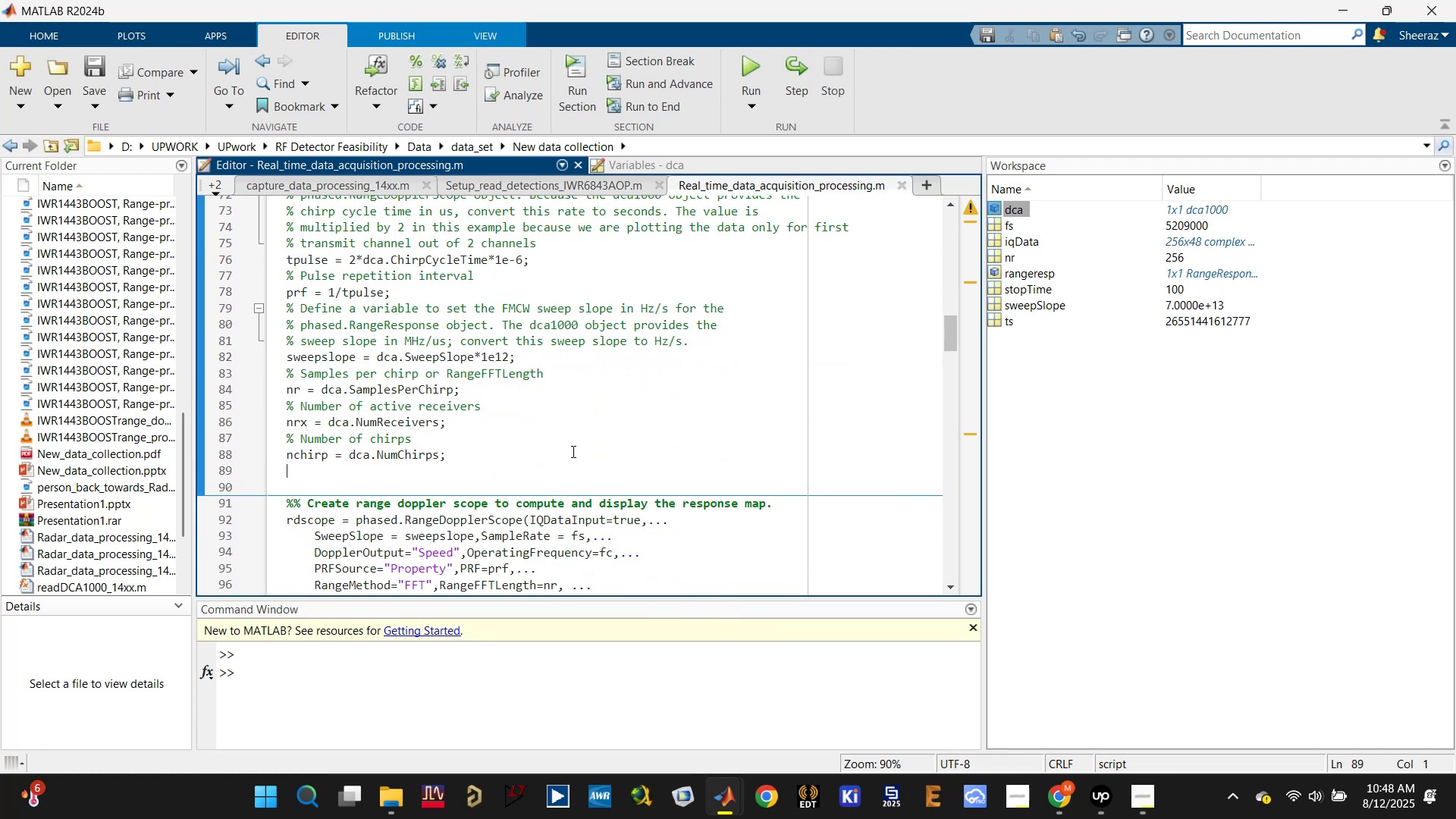 
key(Control+Enter)
 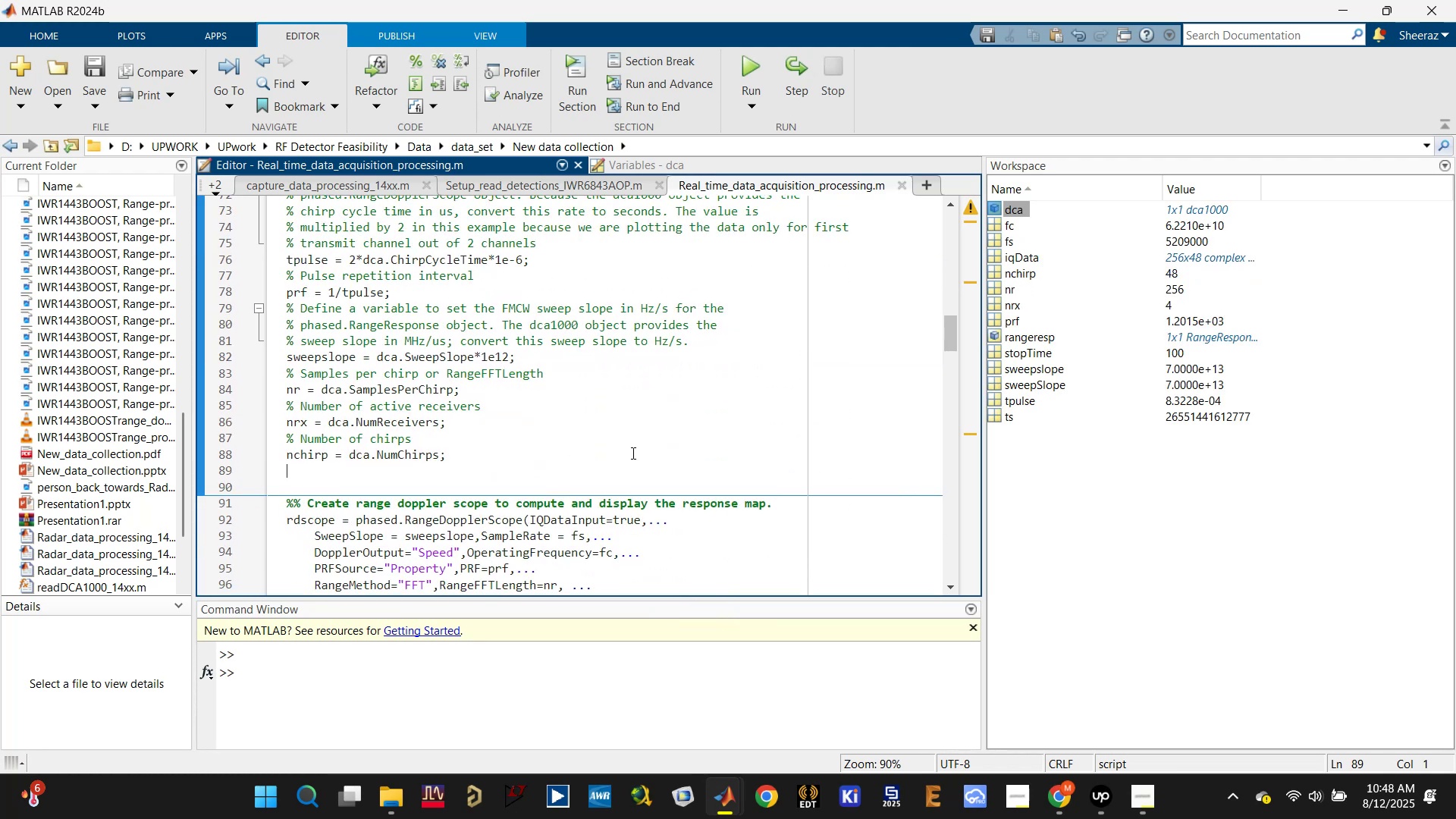 
scroll: coordinate [661, 446], scroll_direction: down, amount: 2.0
 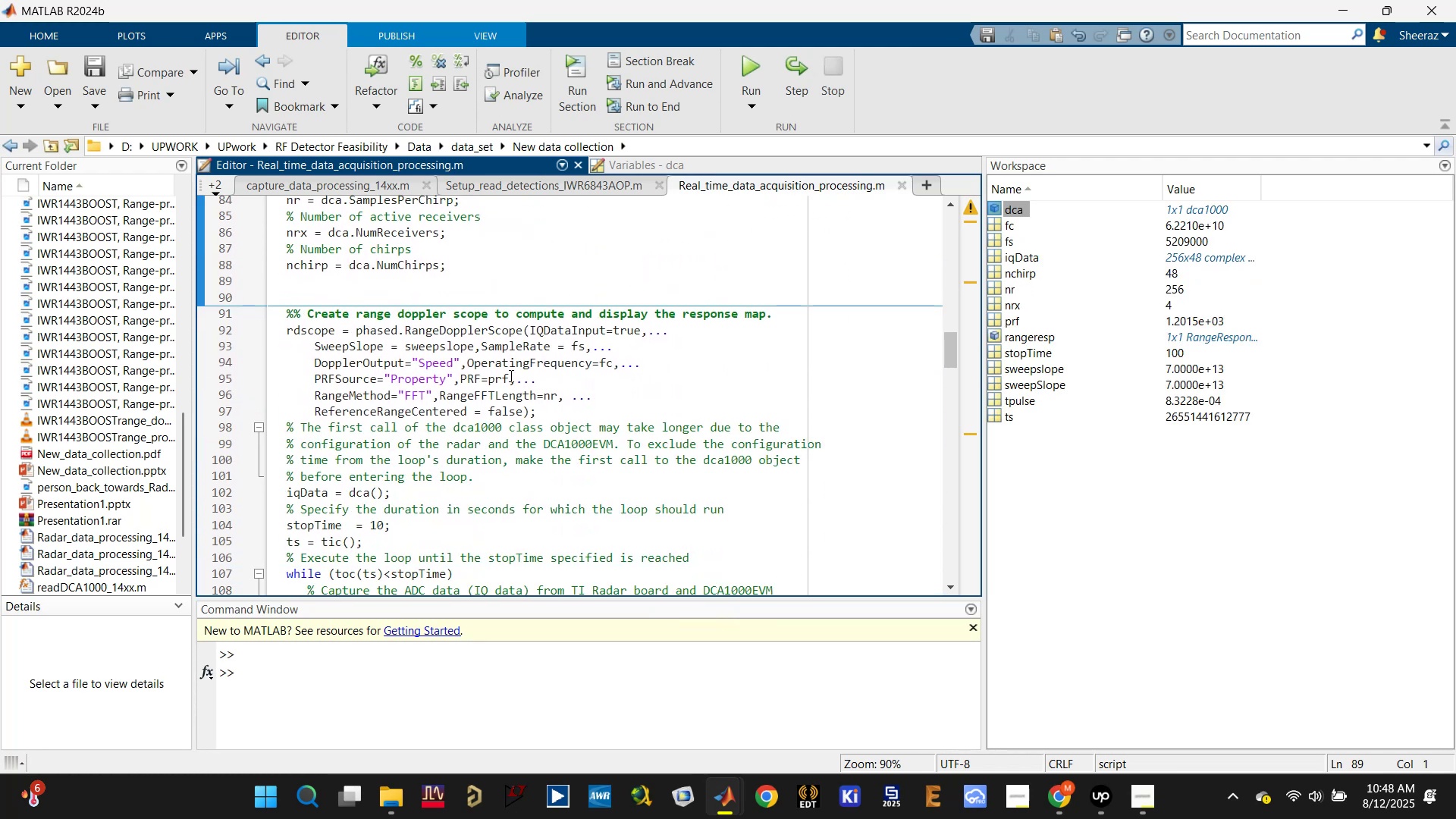 
left_click([510, 363])
 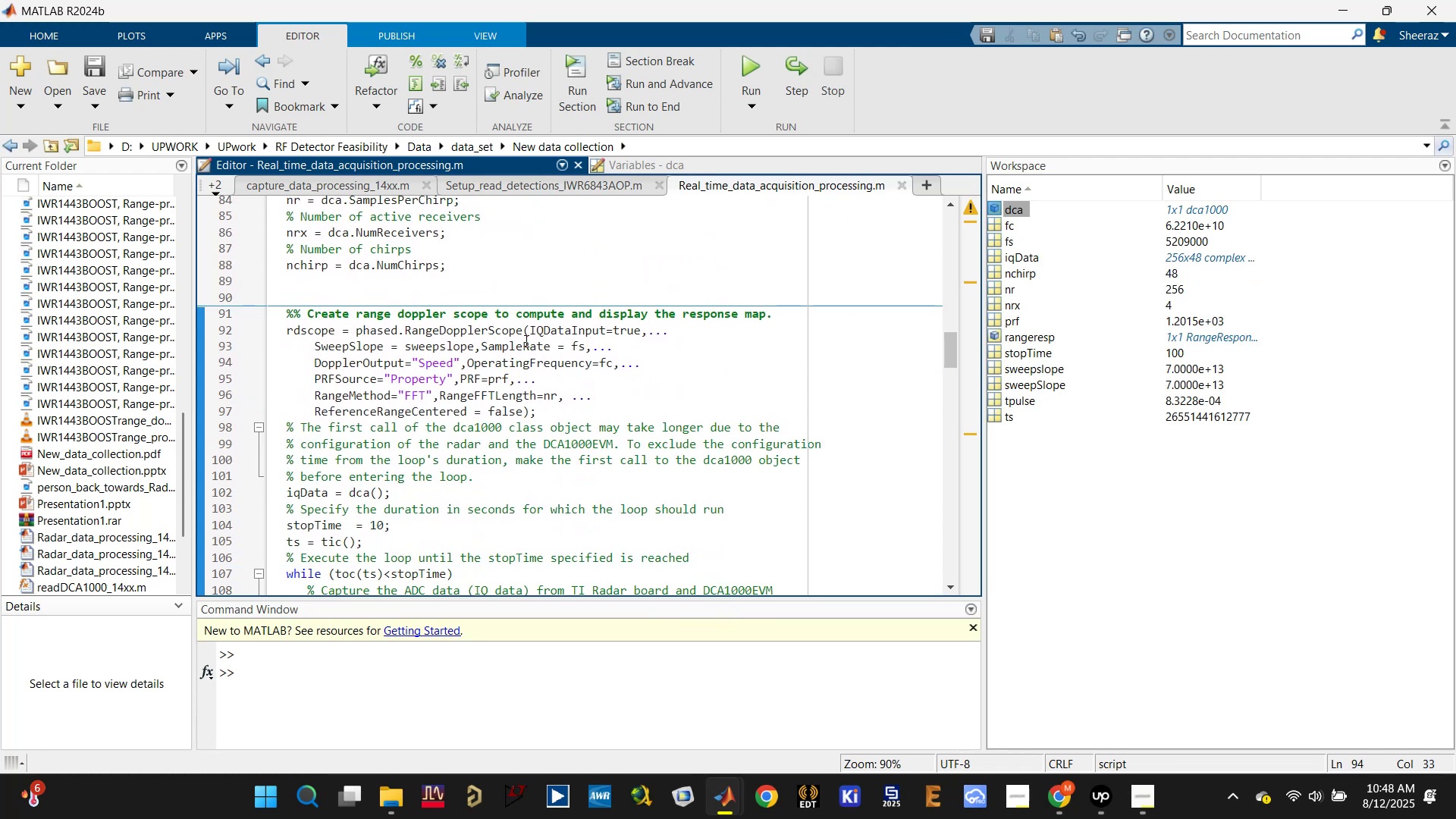 
left_click([529, 333])
 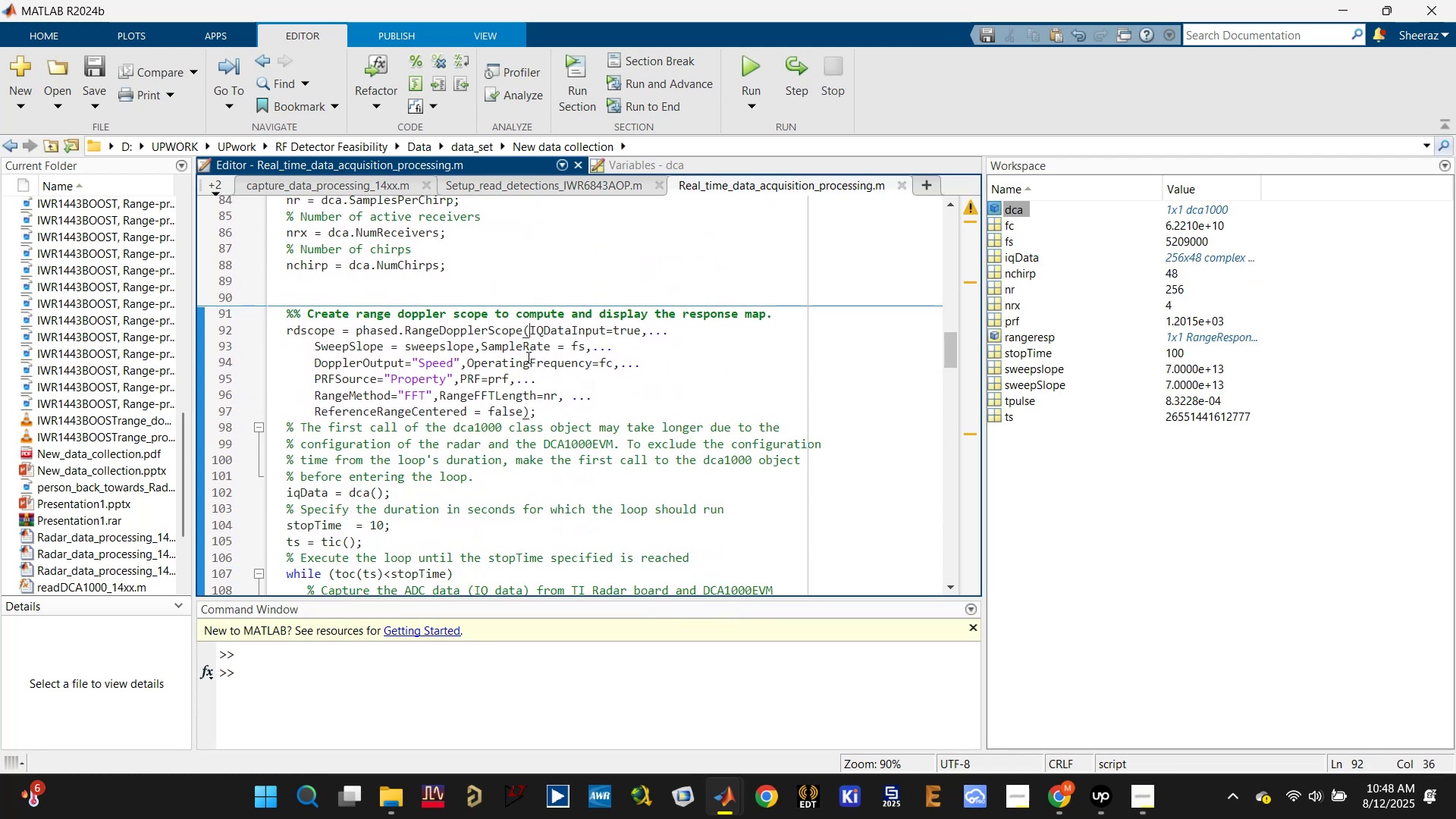 
scroll: coordinate [572, 449], scroll_direction: down, amount: 11.0
 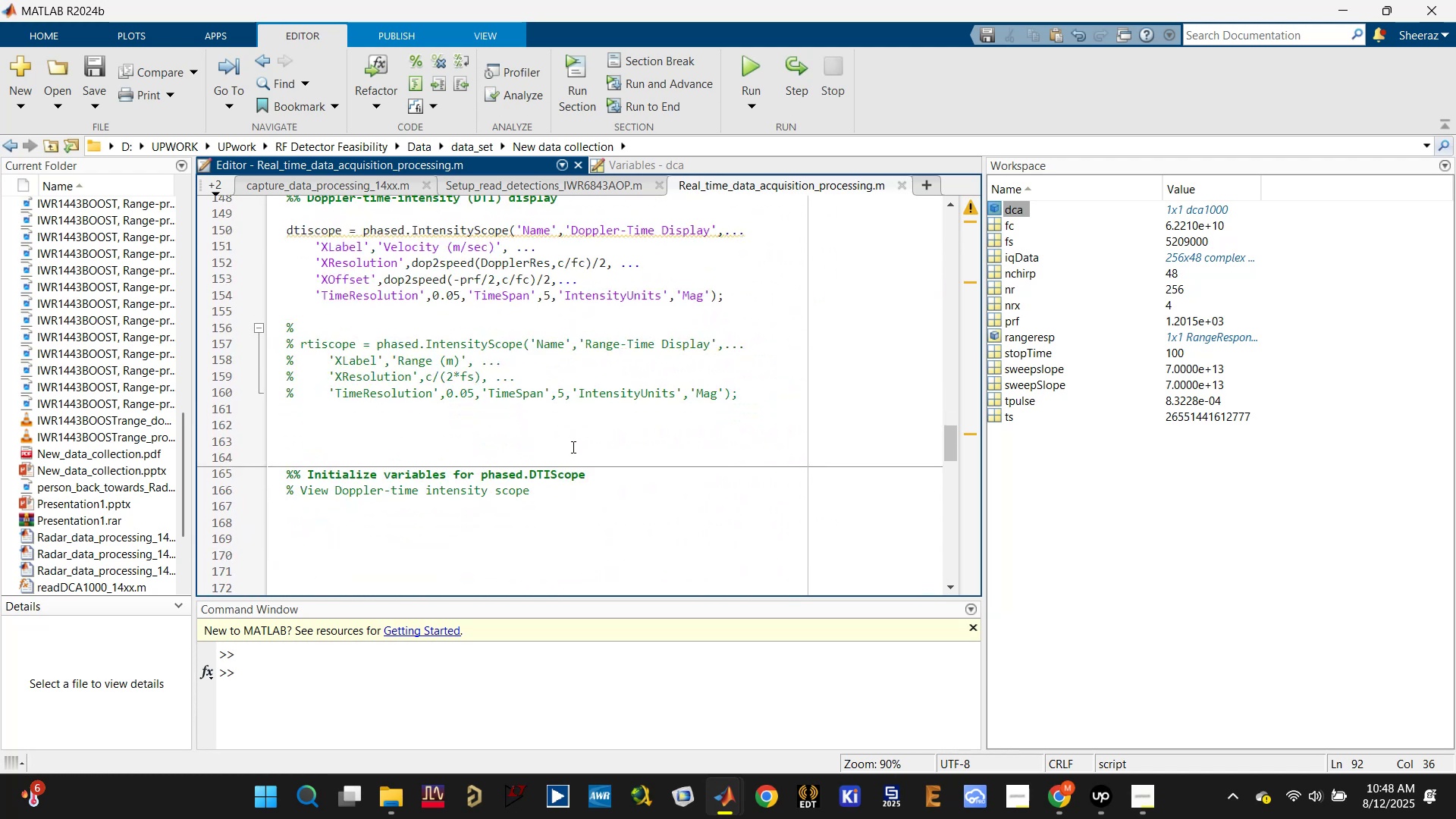 
scroll: coordinate [570, 442], scroll_direction: up, amount: 1.0
 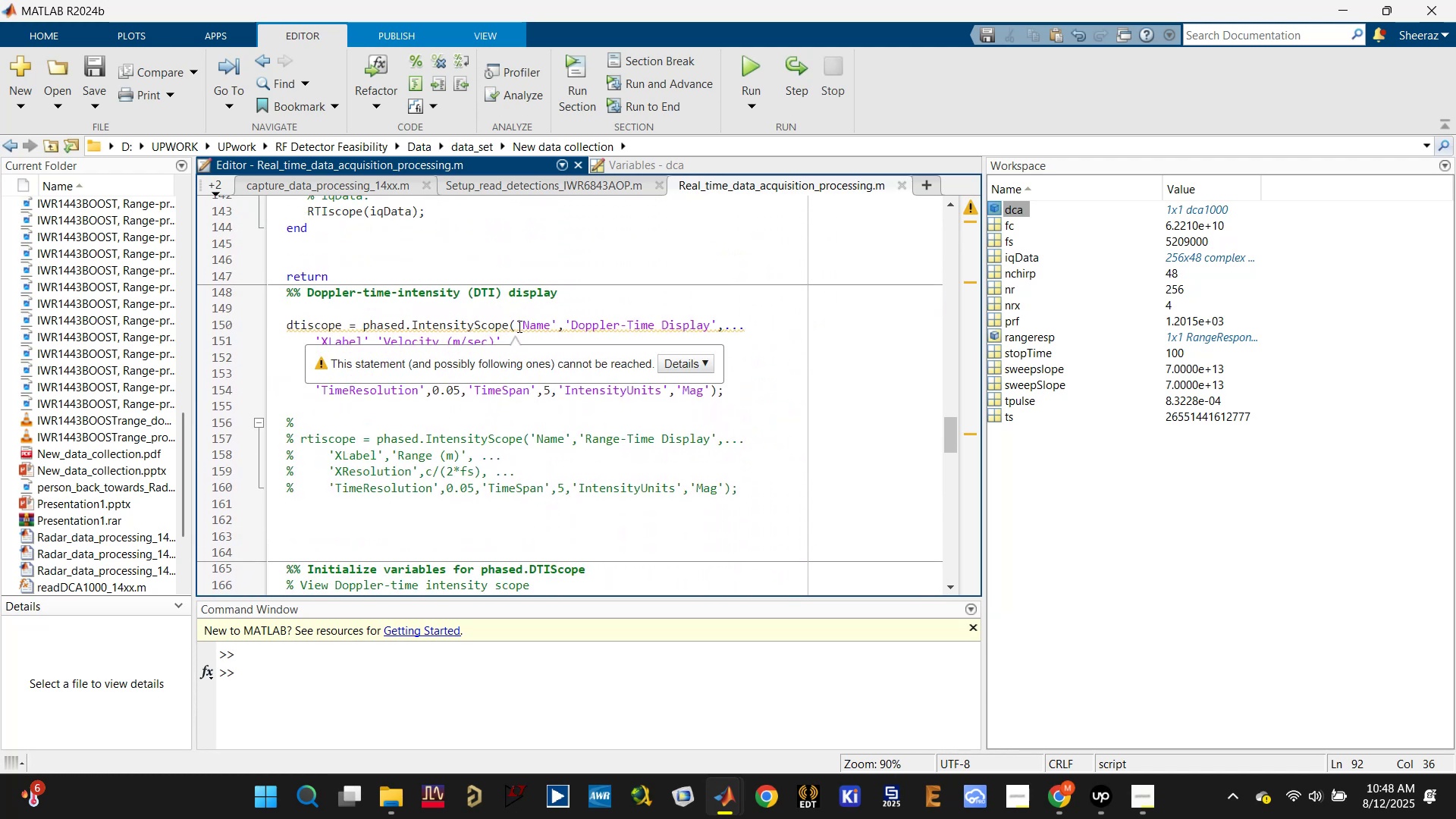 
left_click_drag(start_coordinate=[515, 323], to_coordinate=[767, 320])
 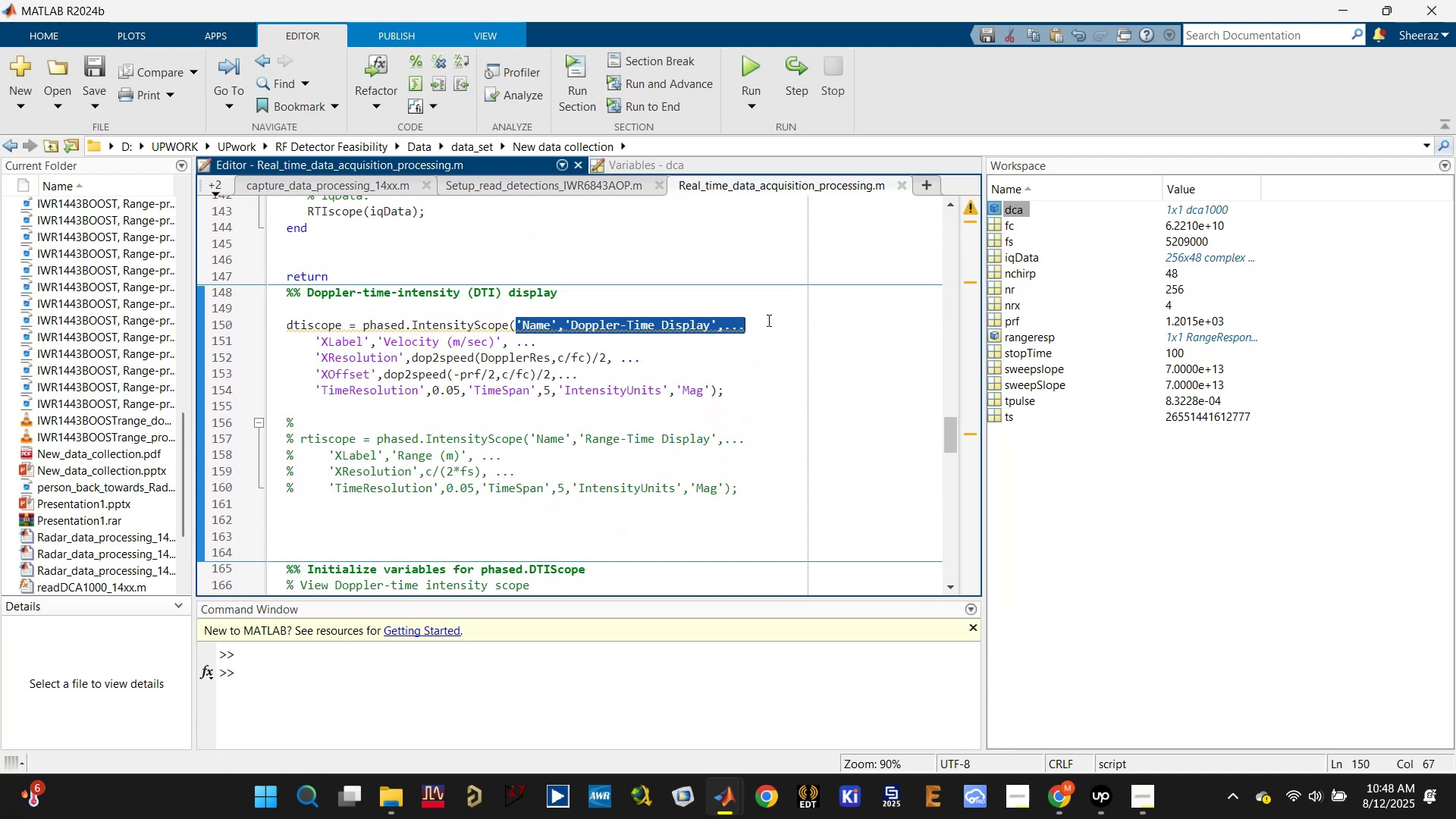 
key(Control+C)
 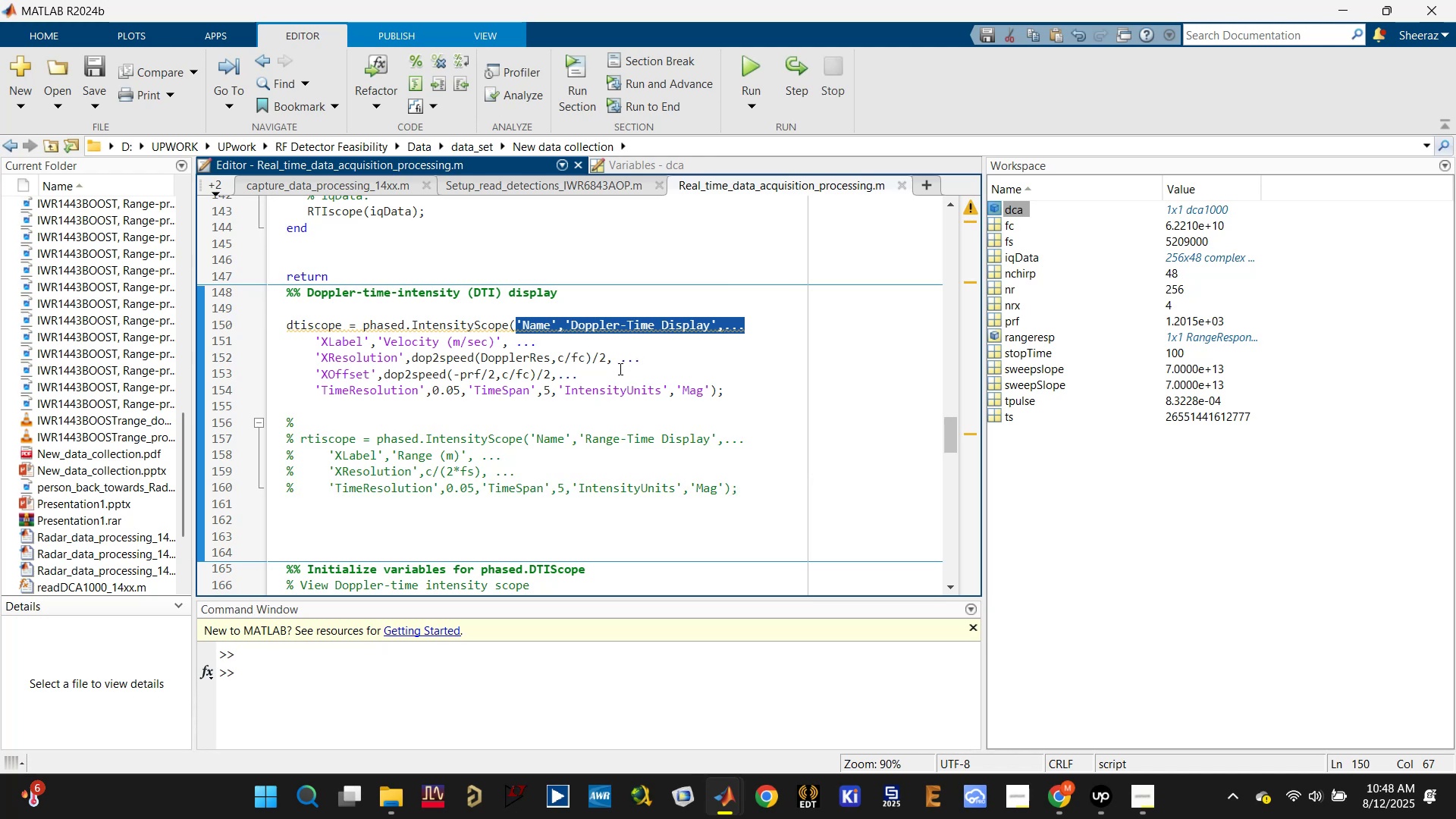 
scroll: coordinate [601, 385], scroll_direction: up, amount: 10.0
 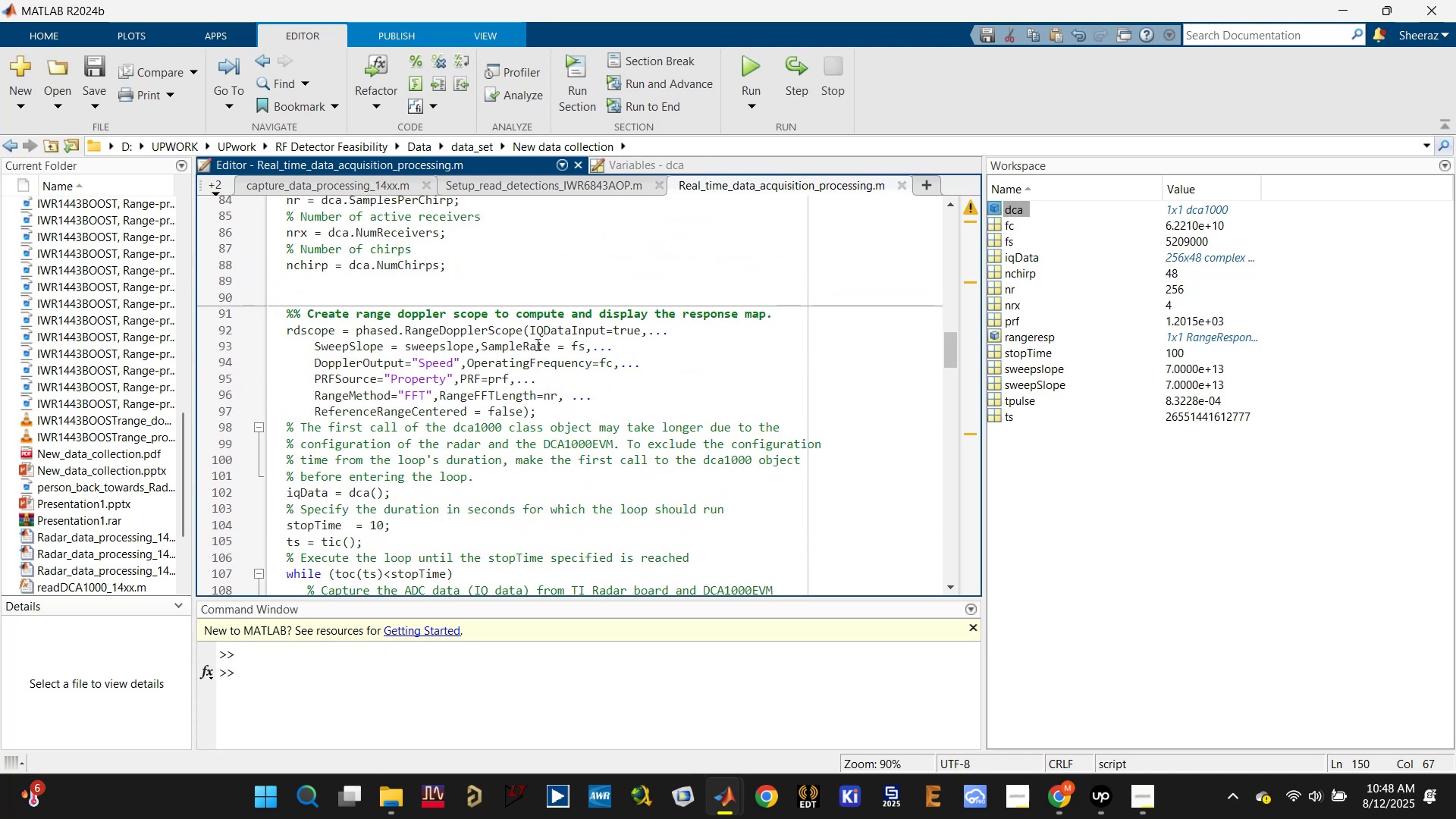 
left_click([528, 325])
 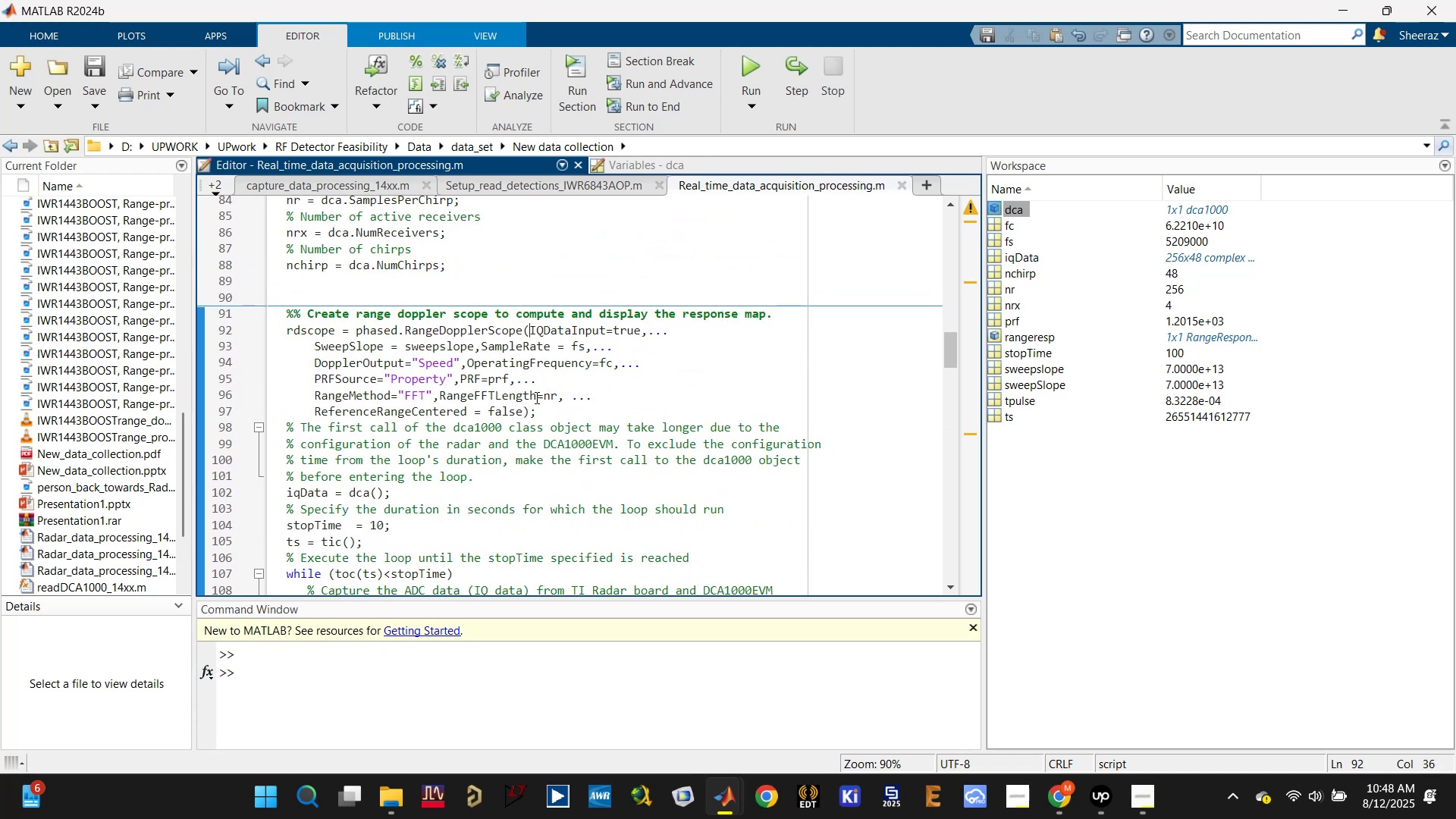 
left_click([525, 407])
 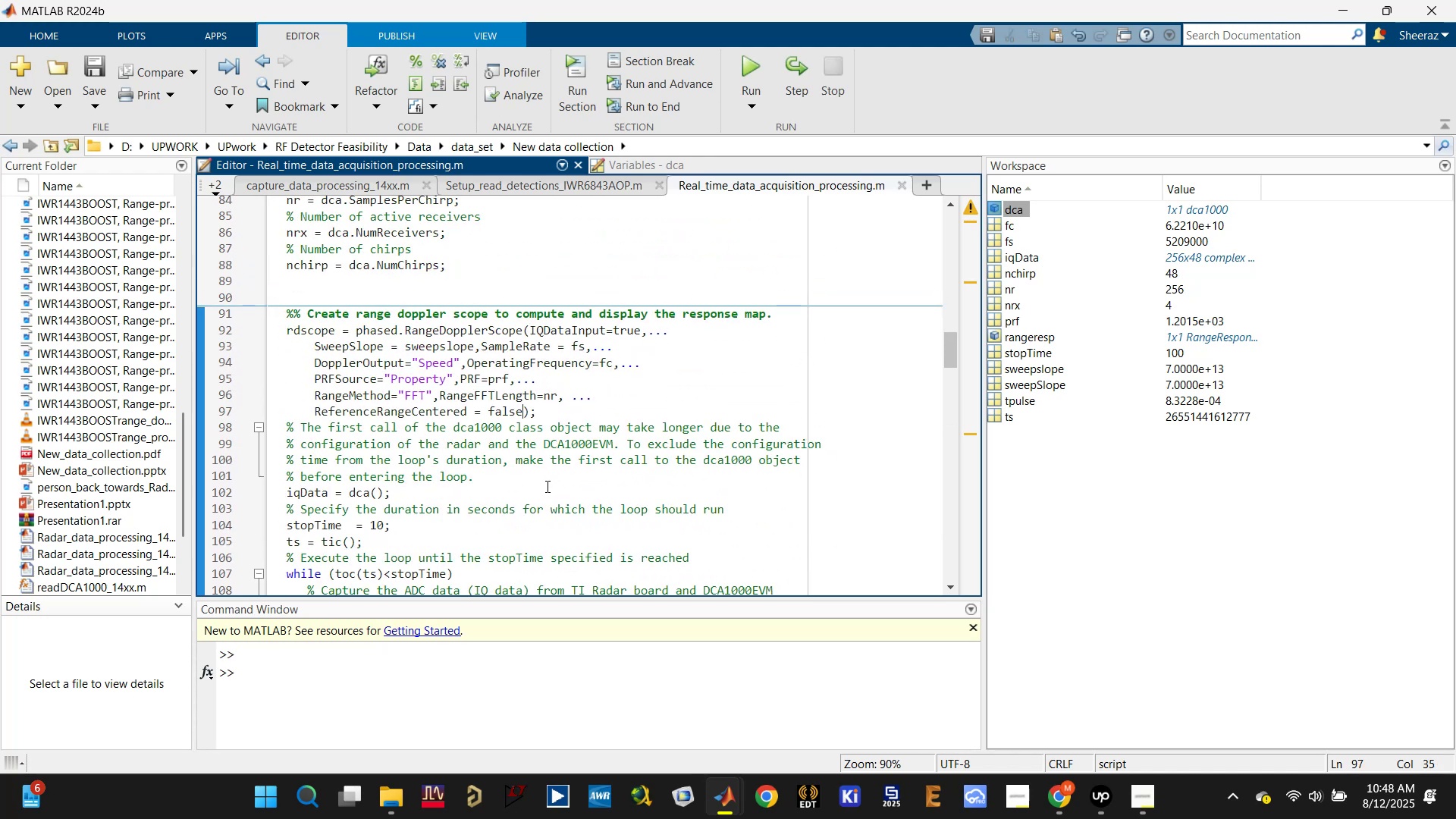 
key(Comma)
 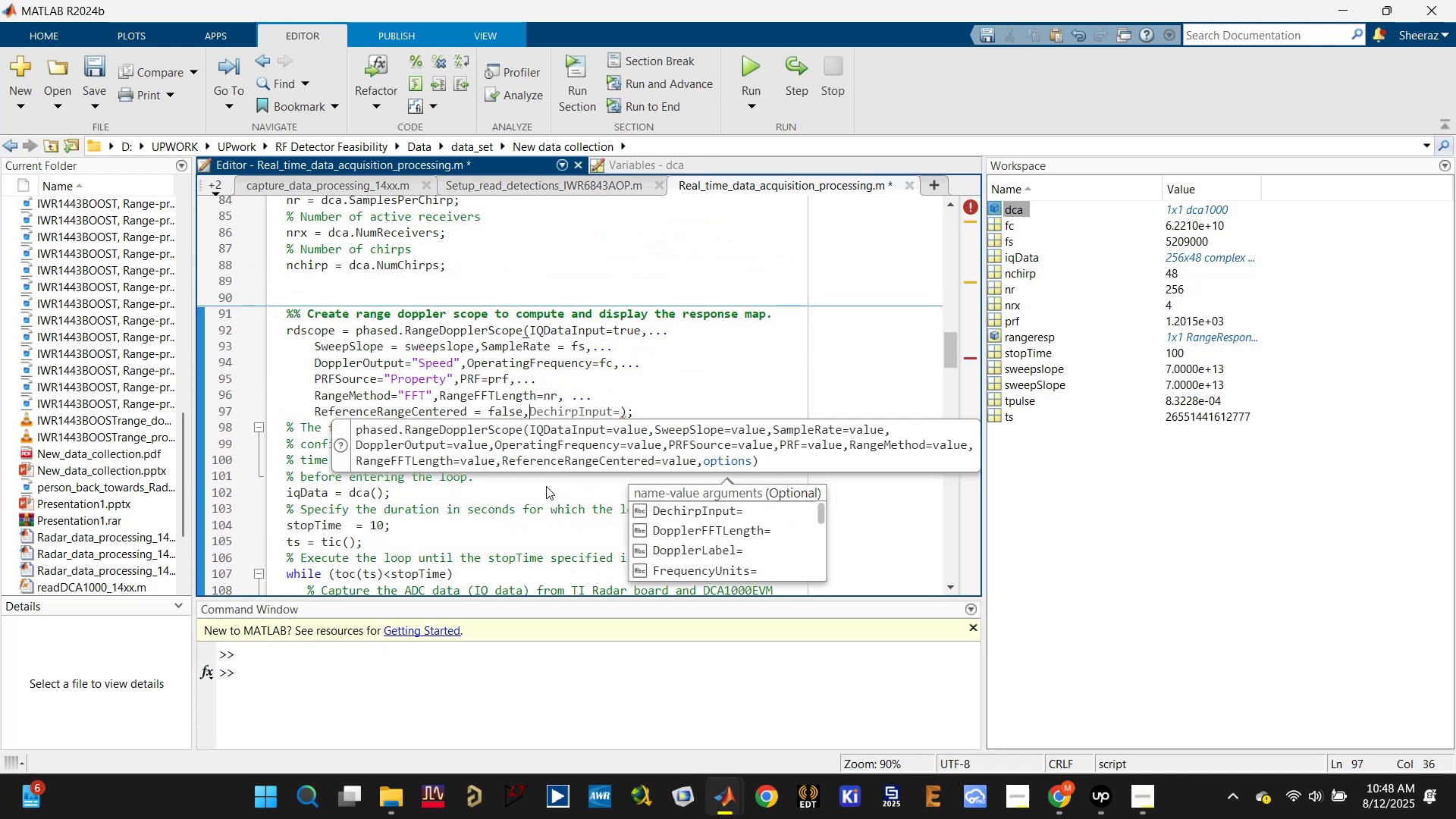 
key(Period)
 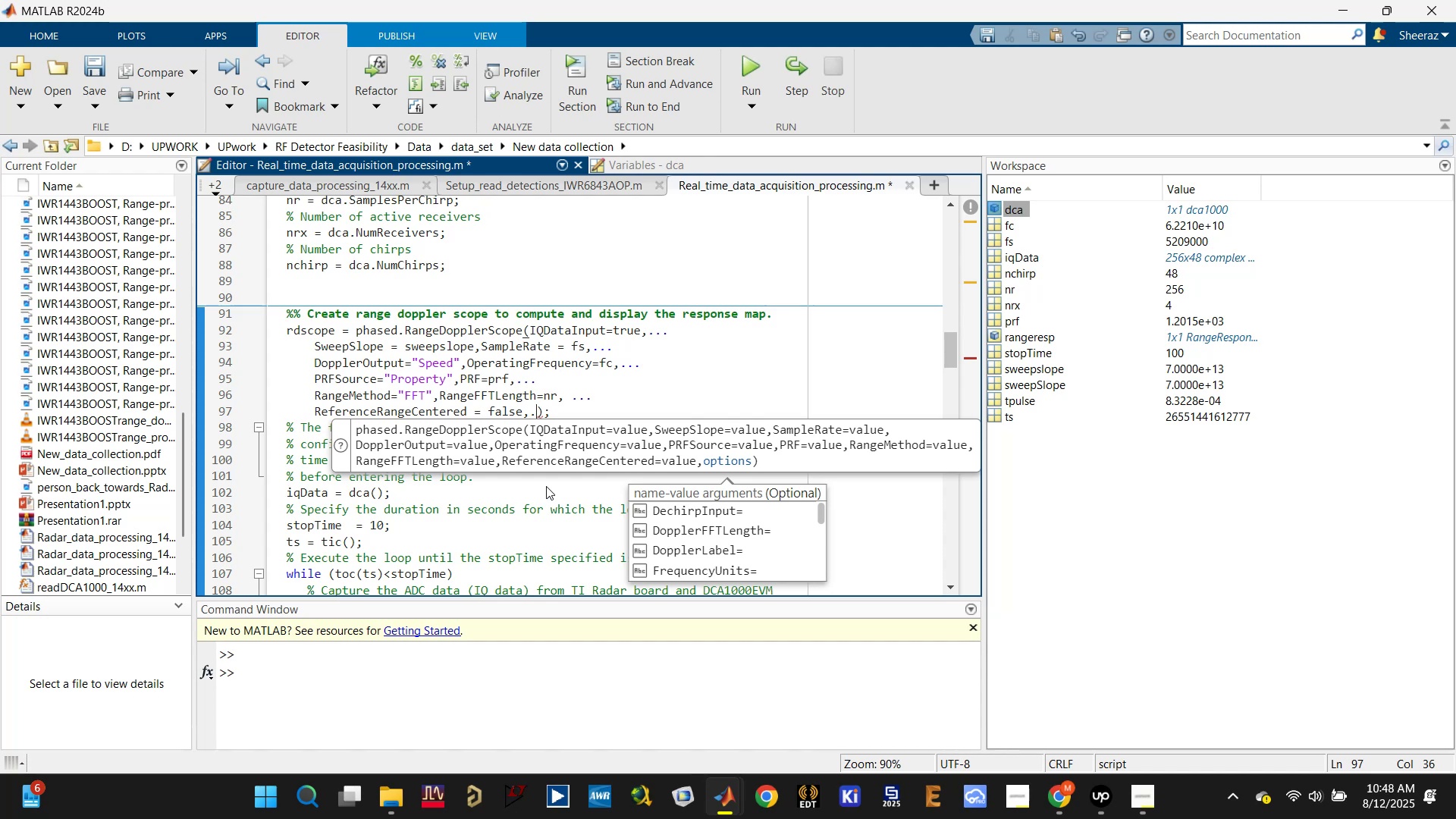 
key(Period)
 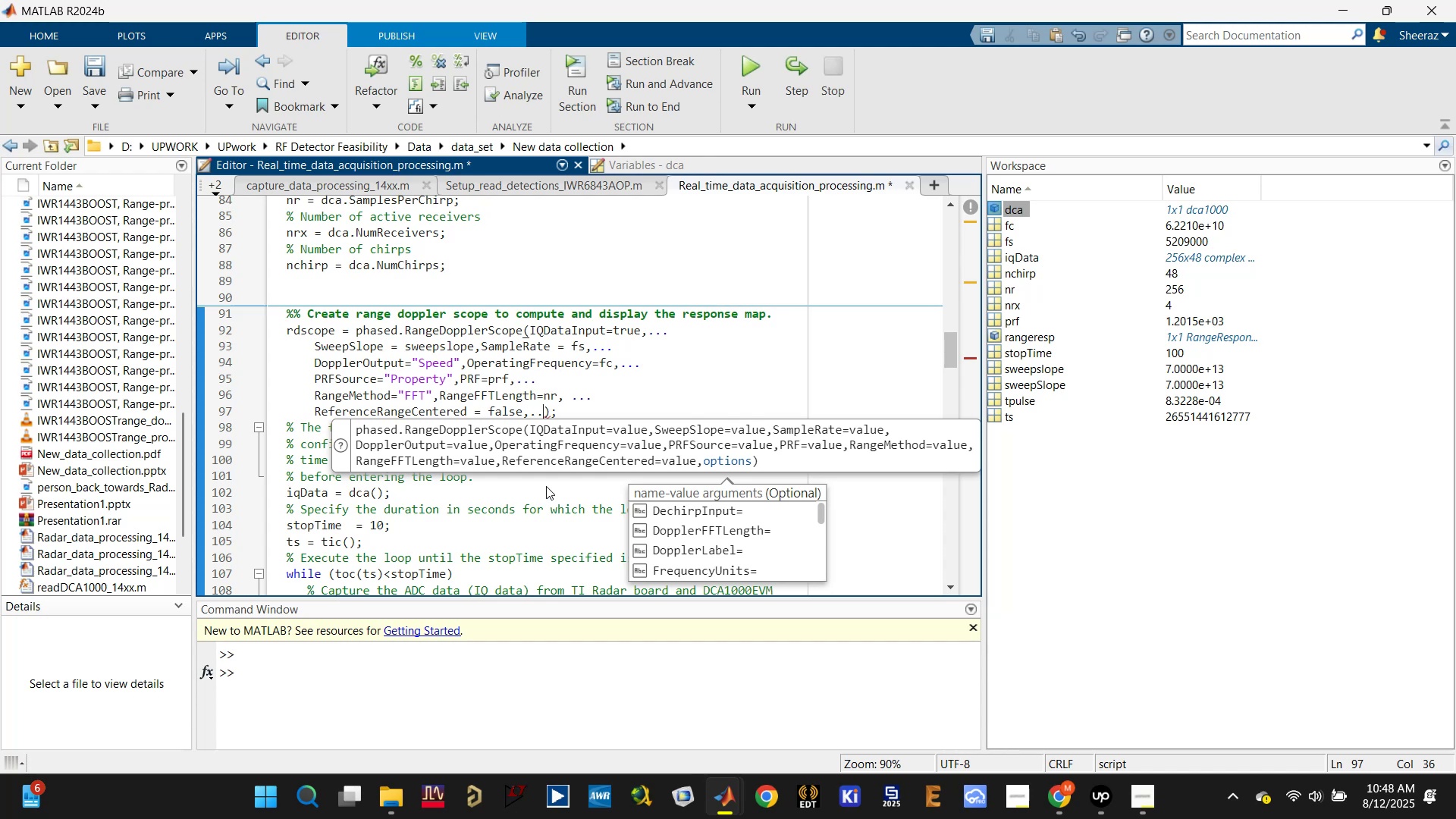 
key(Period)
 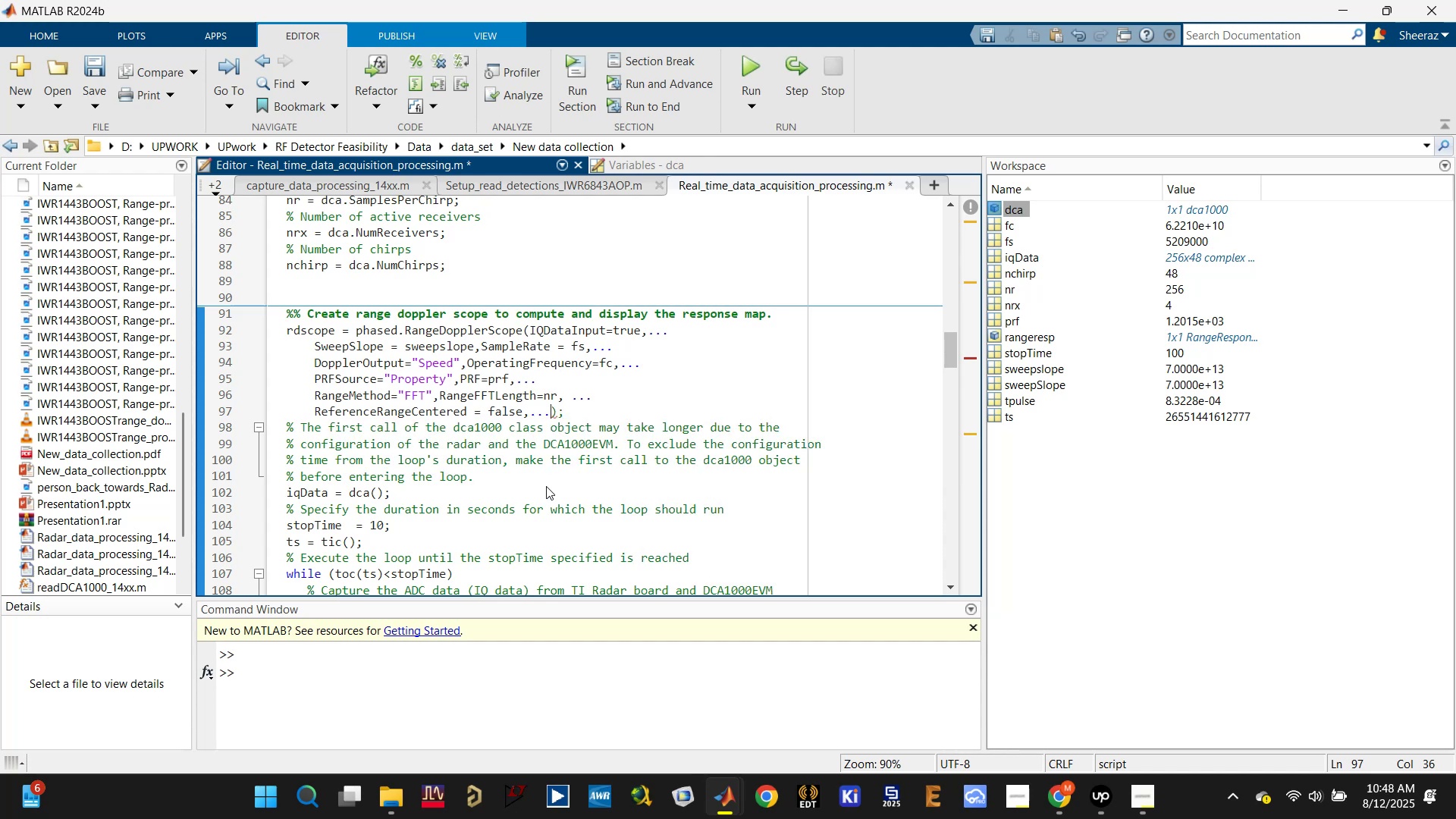 
key(Enter)
 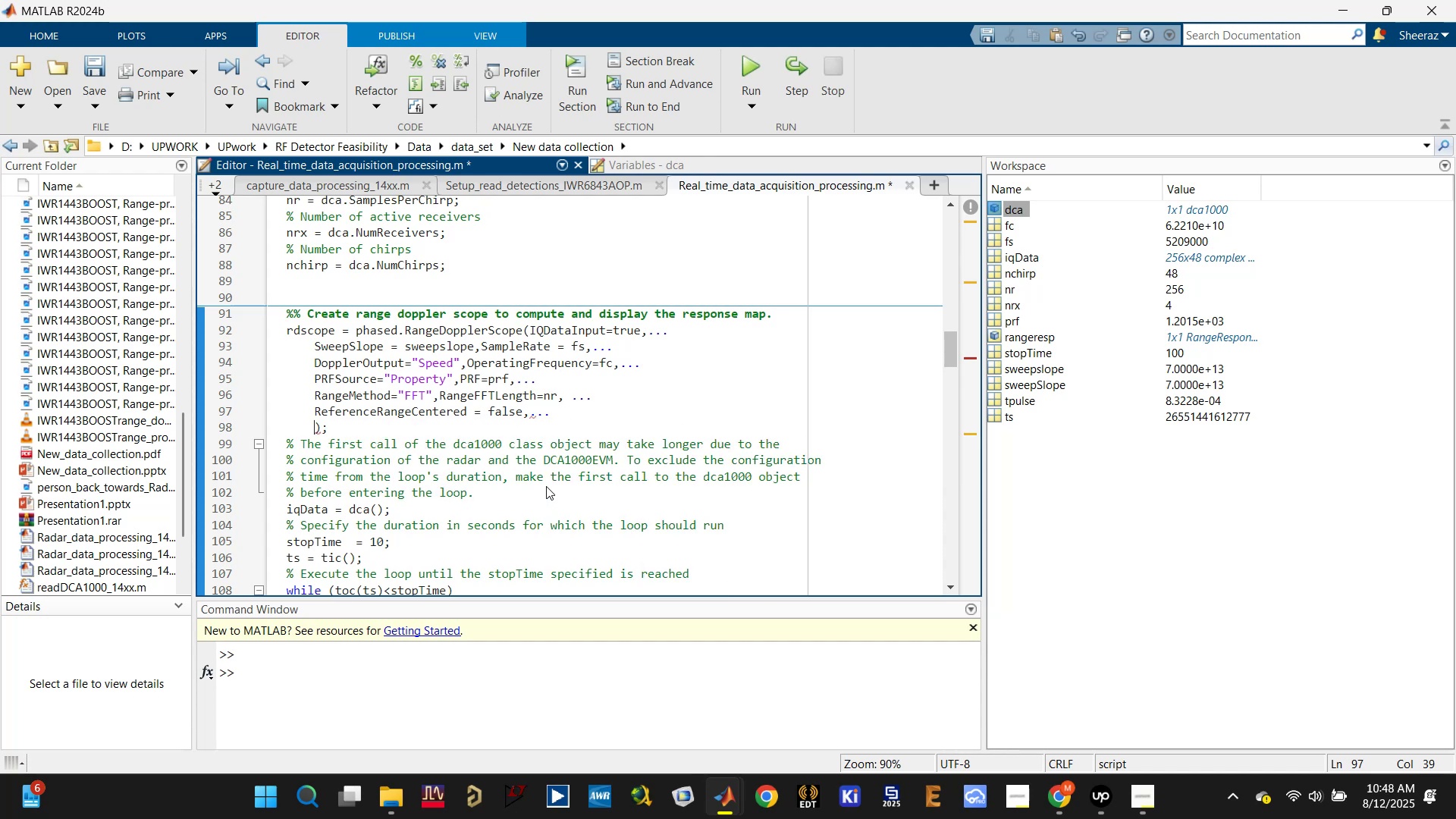 
key(Control+V)
 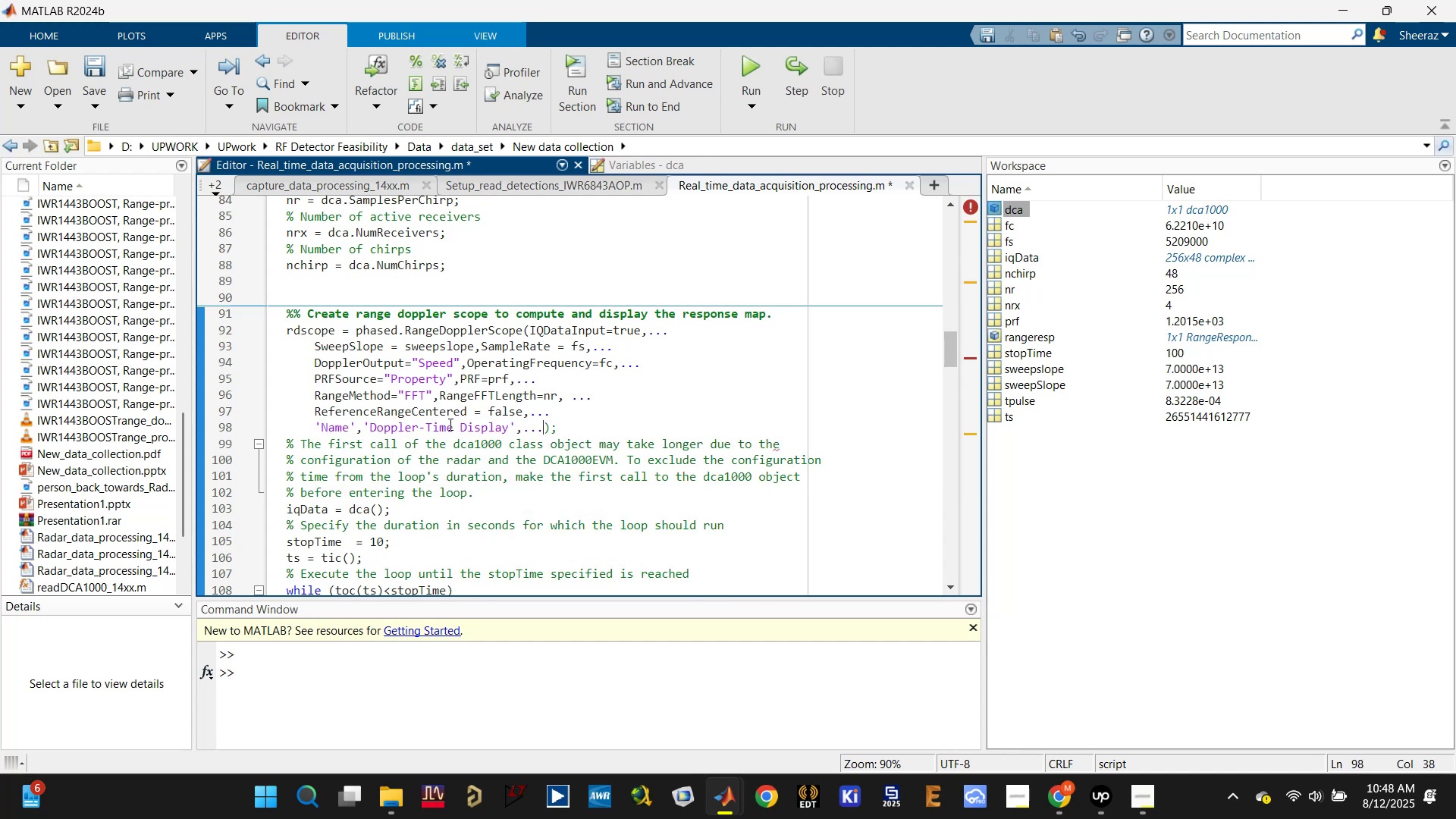 
double_click([436, 426])
 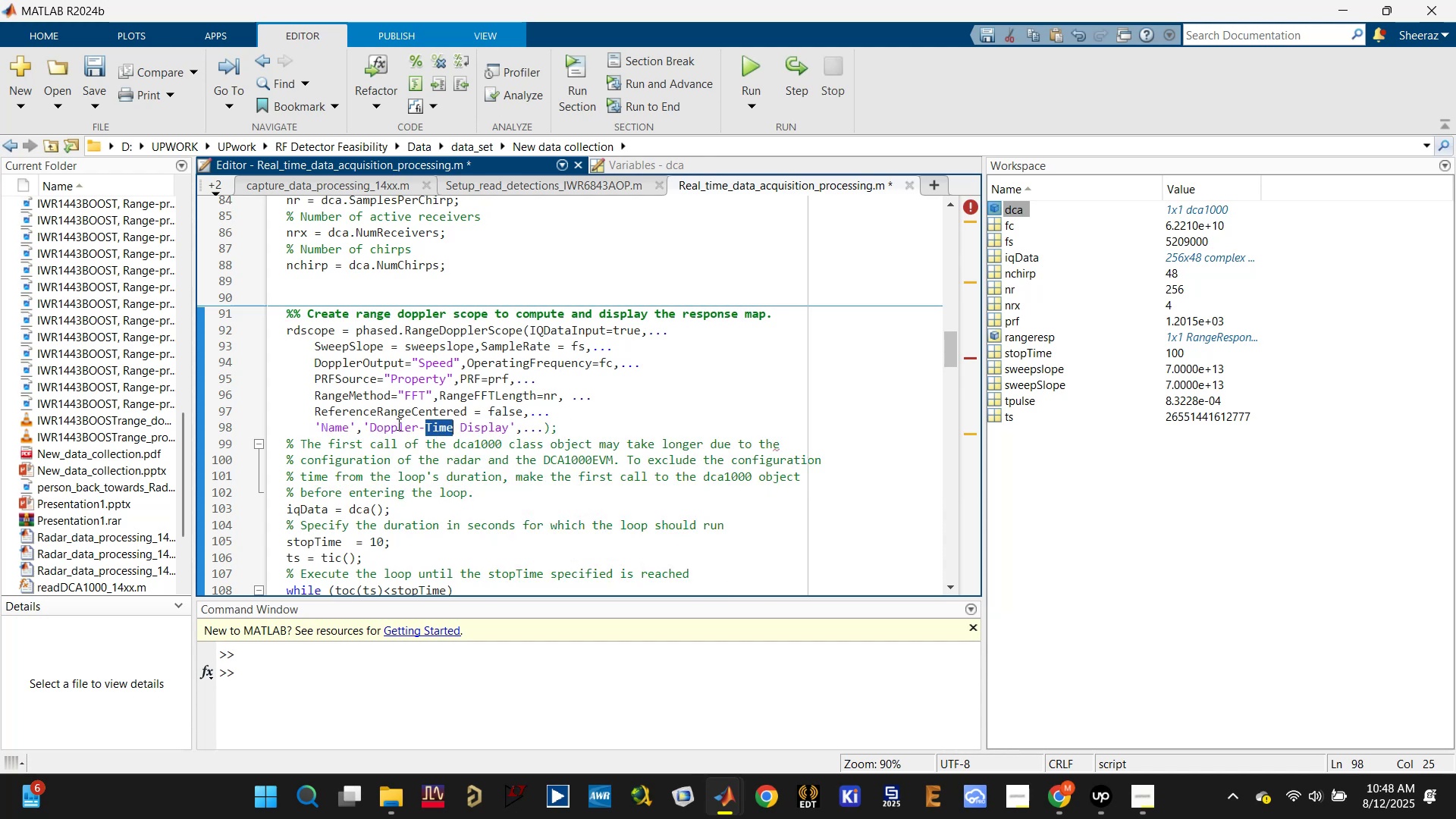 
double_click([397, 423])
 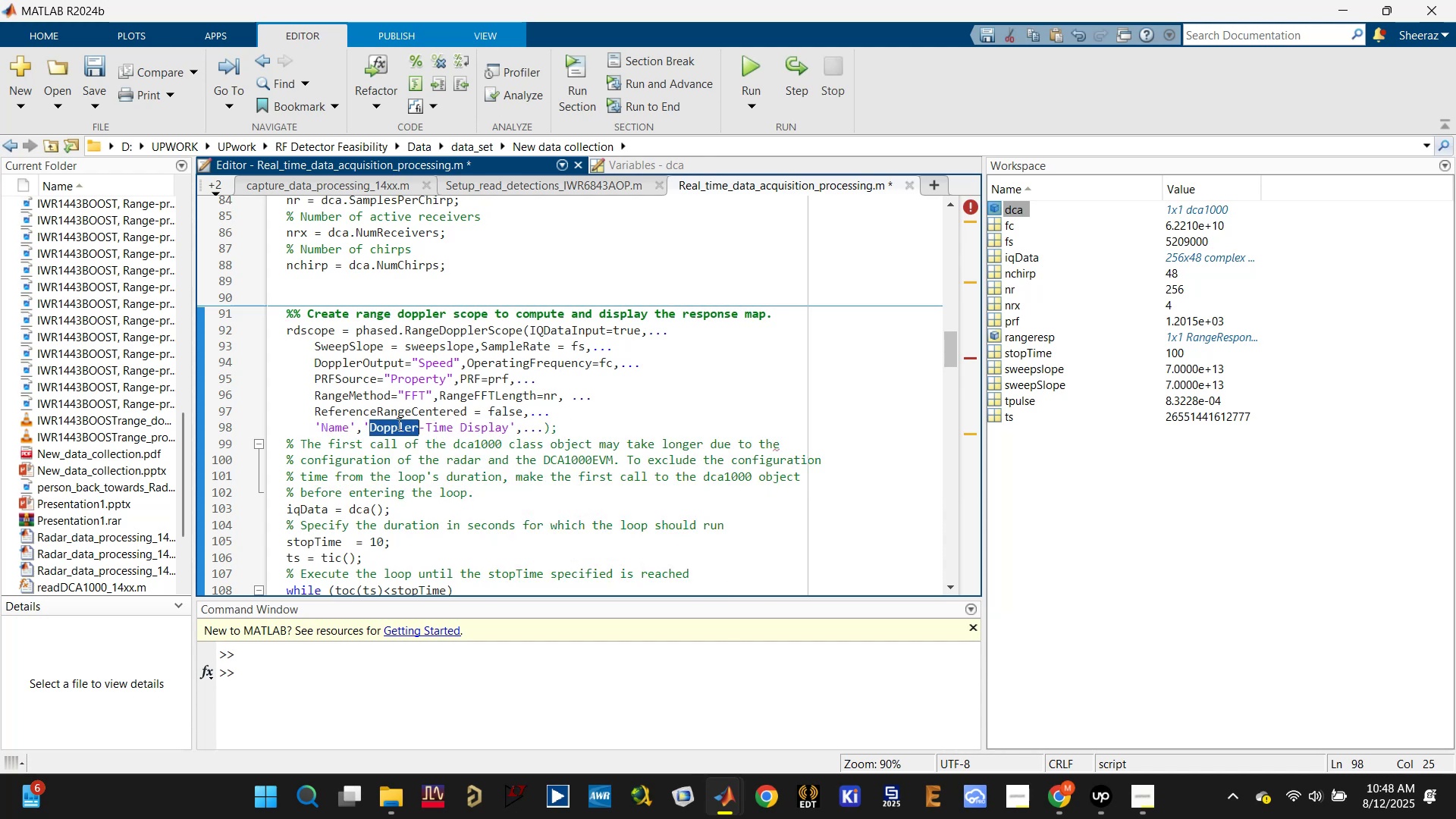 
type(Range)
 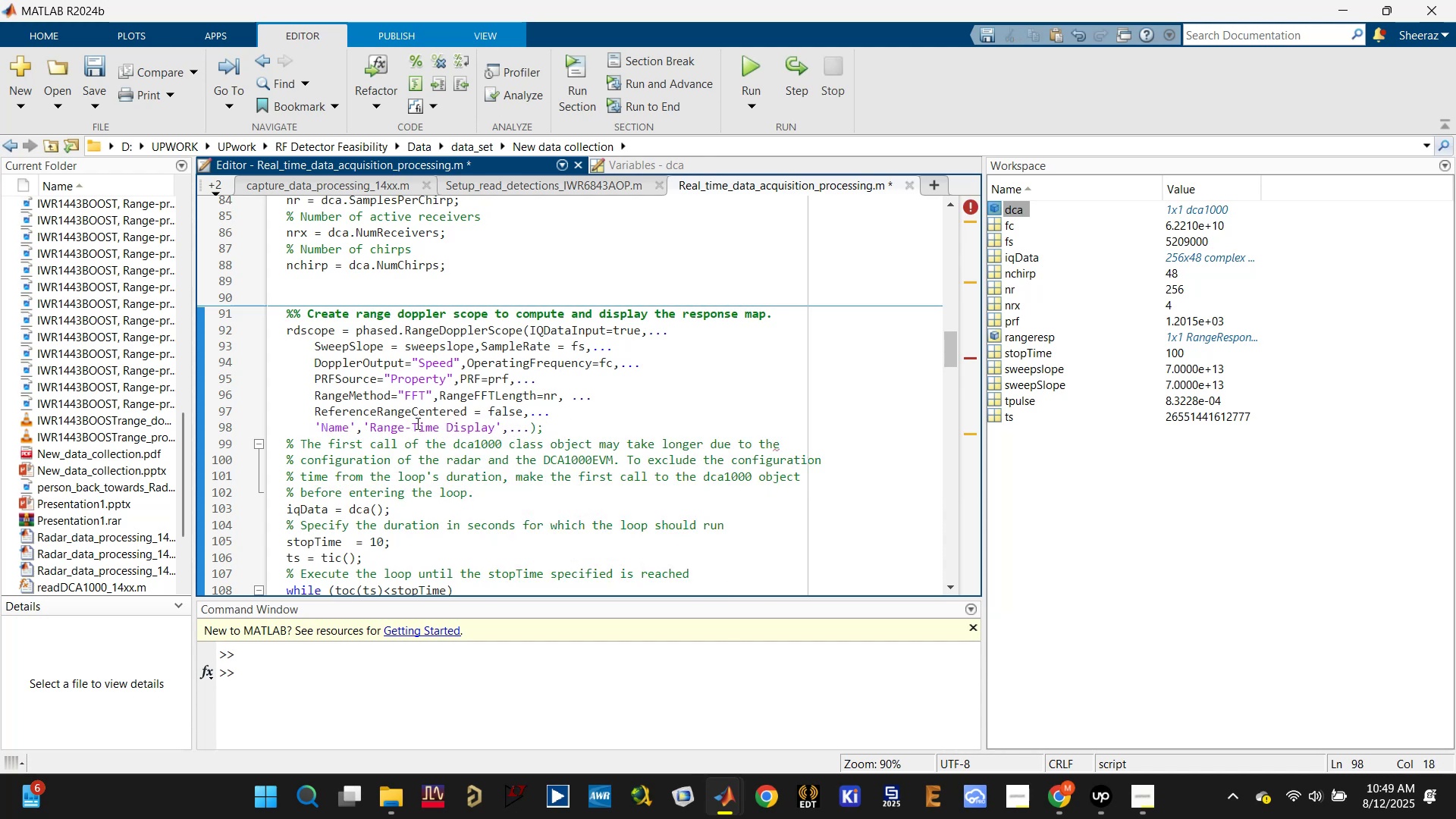 
double_click([419, 423])
 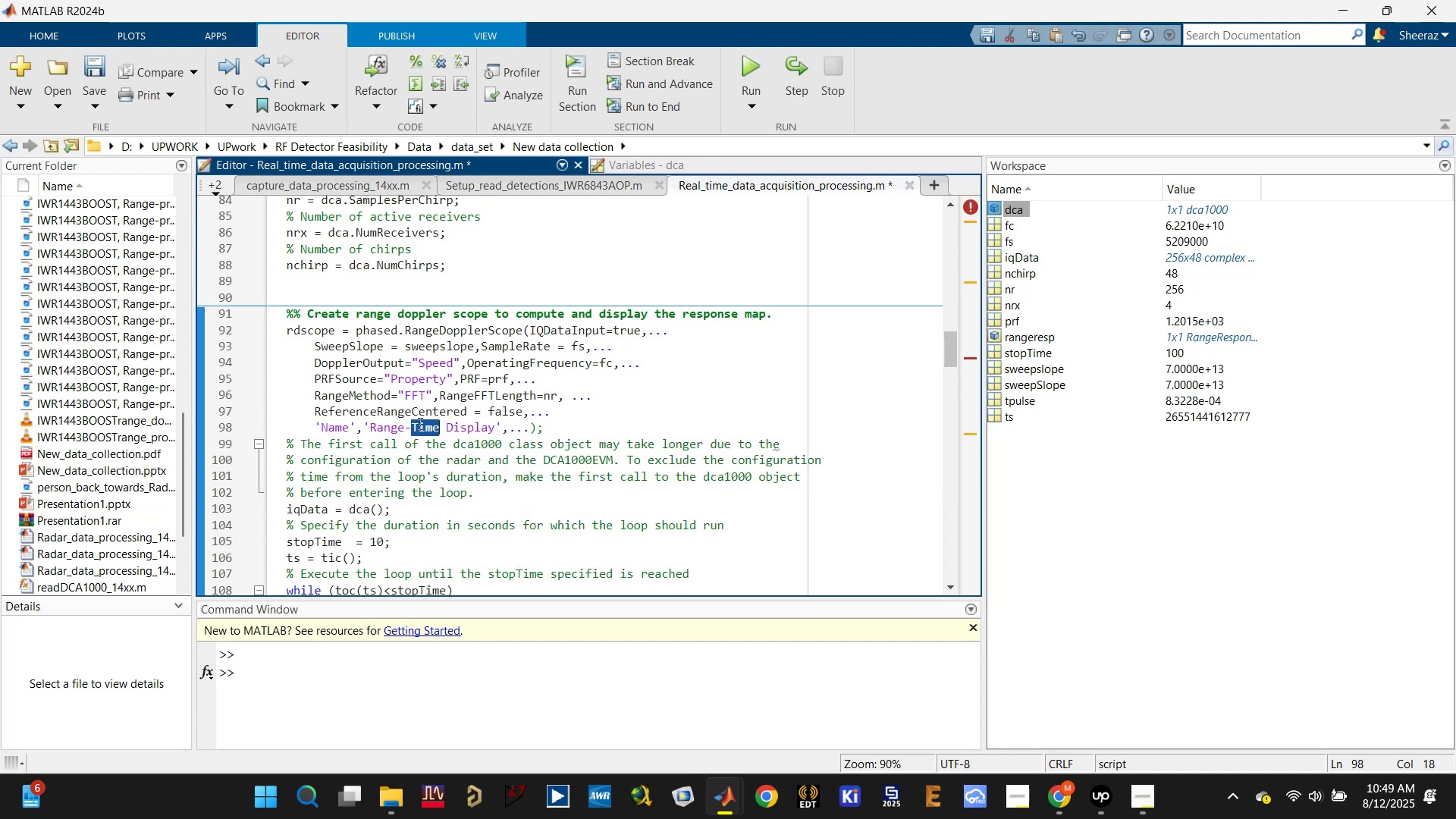 
type(Doppler)
 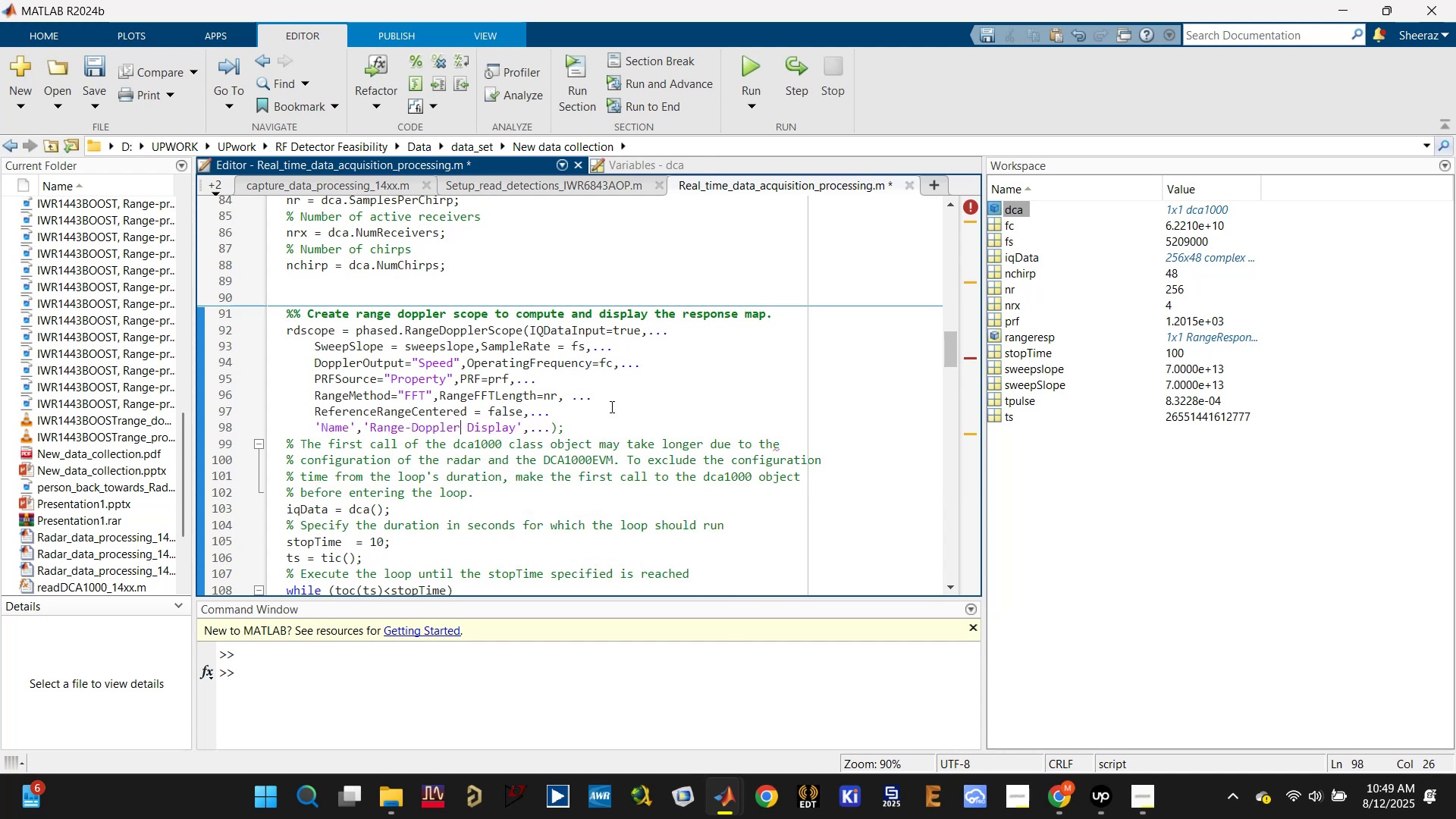 
left_click([551, 431])
 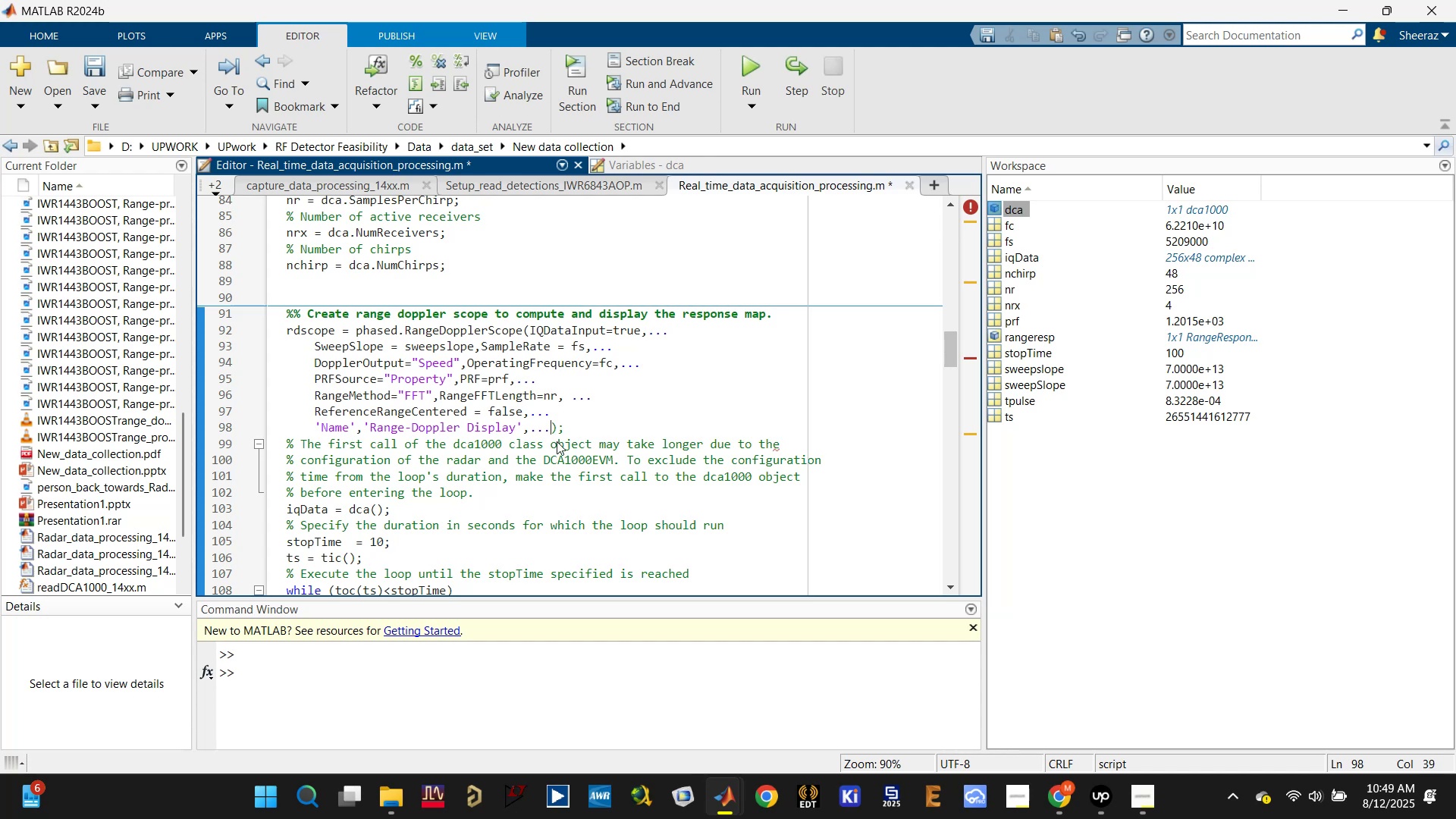 
key(Backspace)
 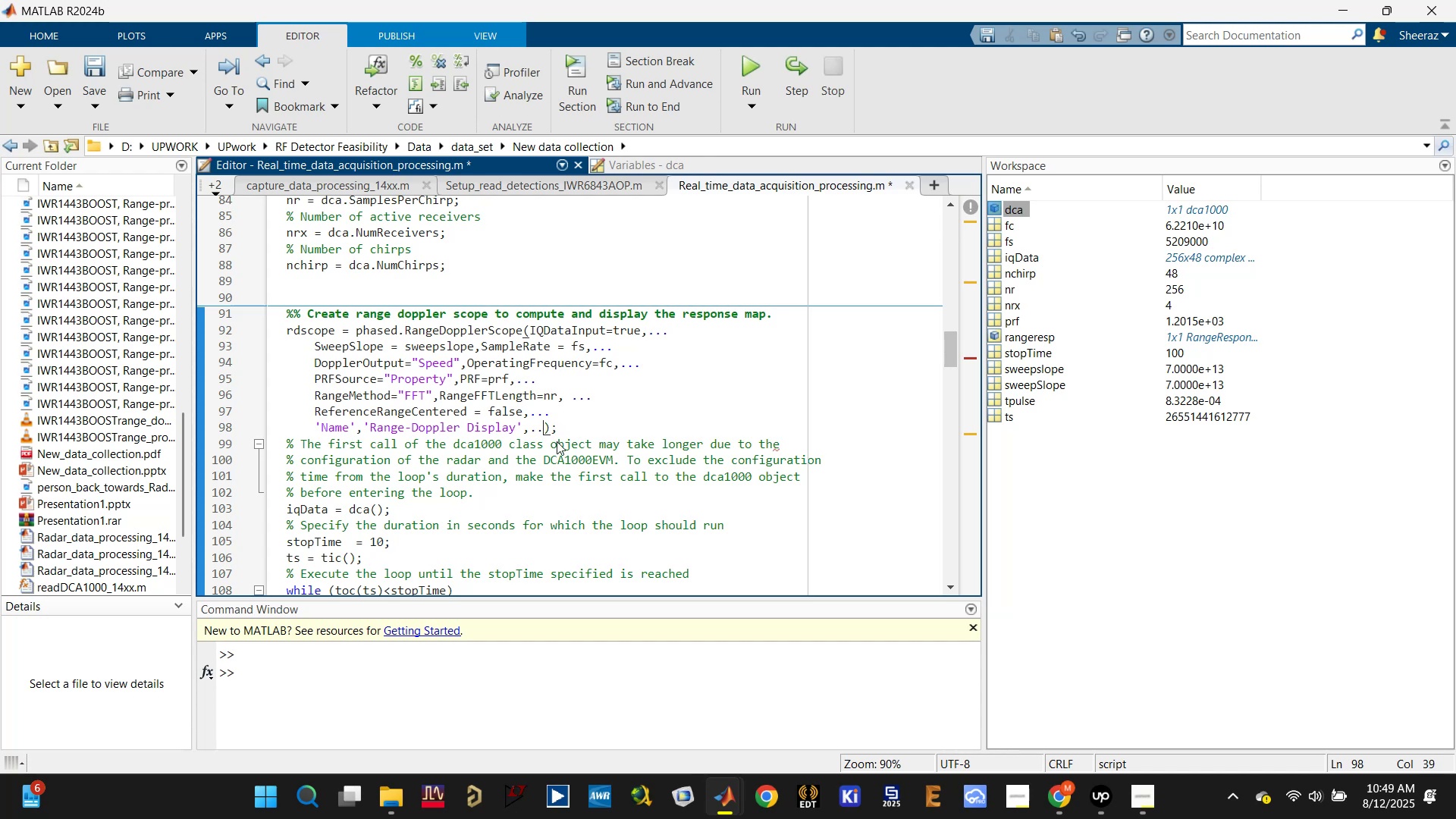 
key(Backspace)
 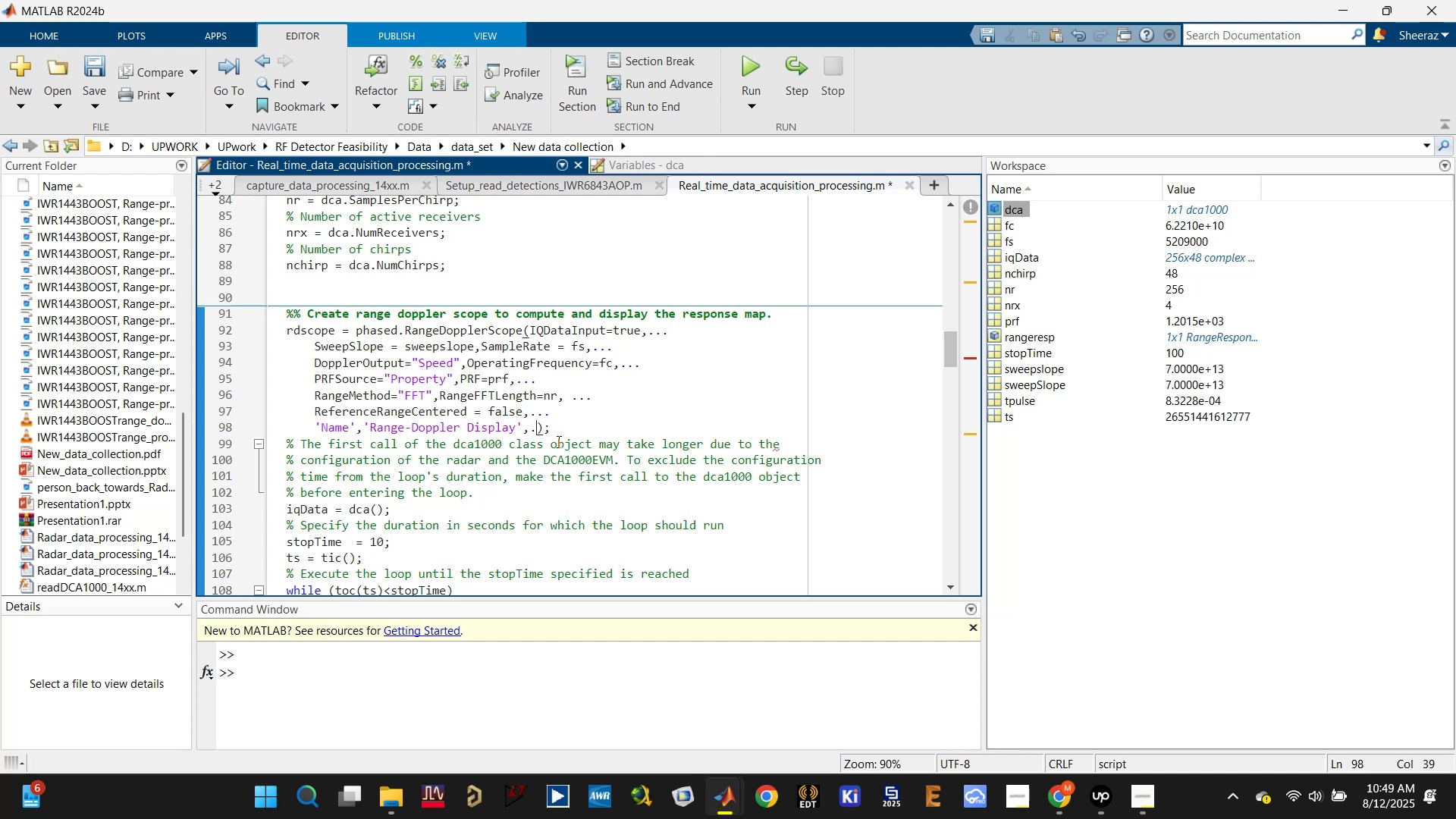 
key(Backspace)
 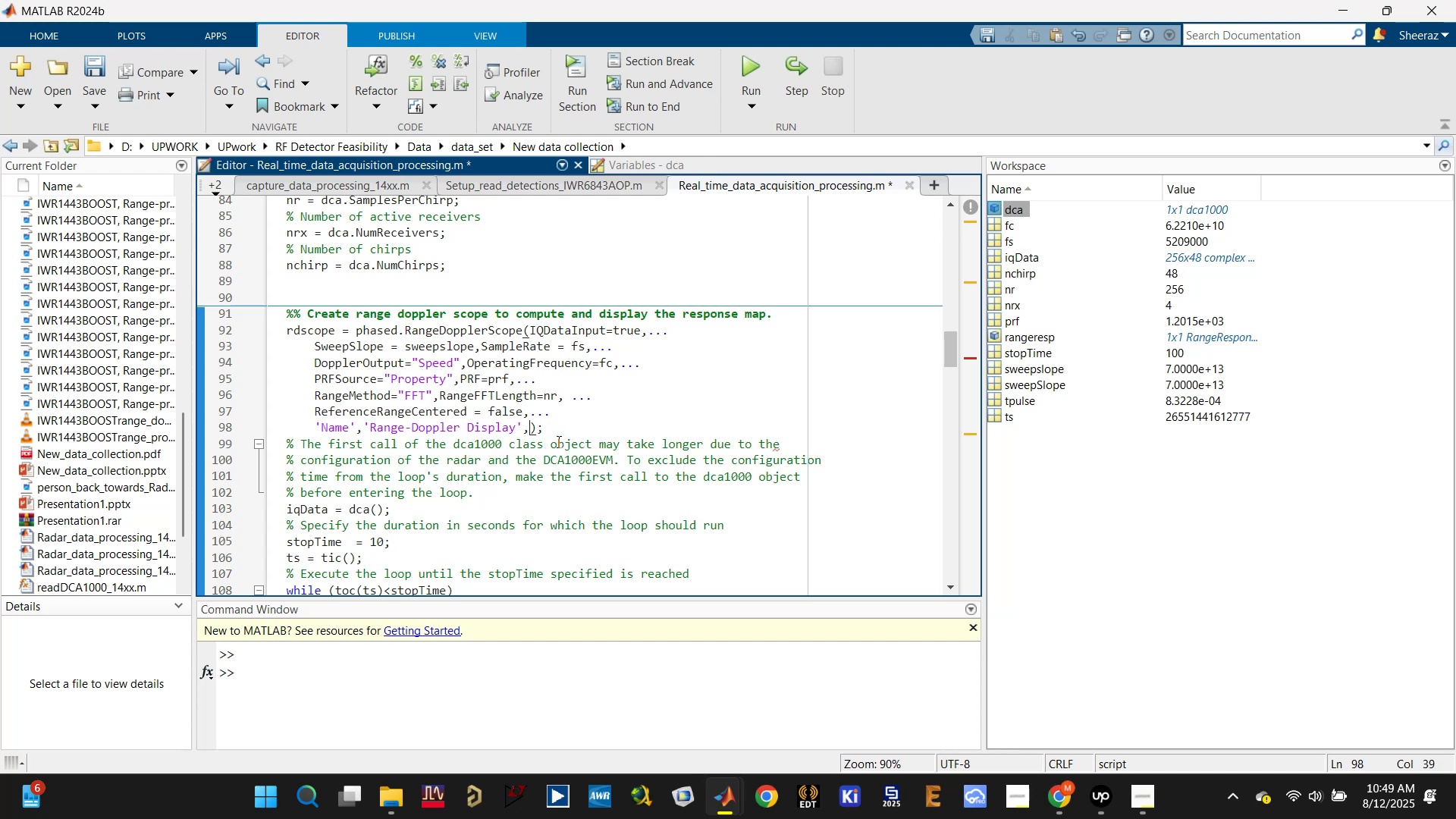 
key(Backspace)
 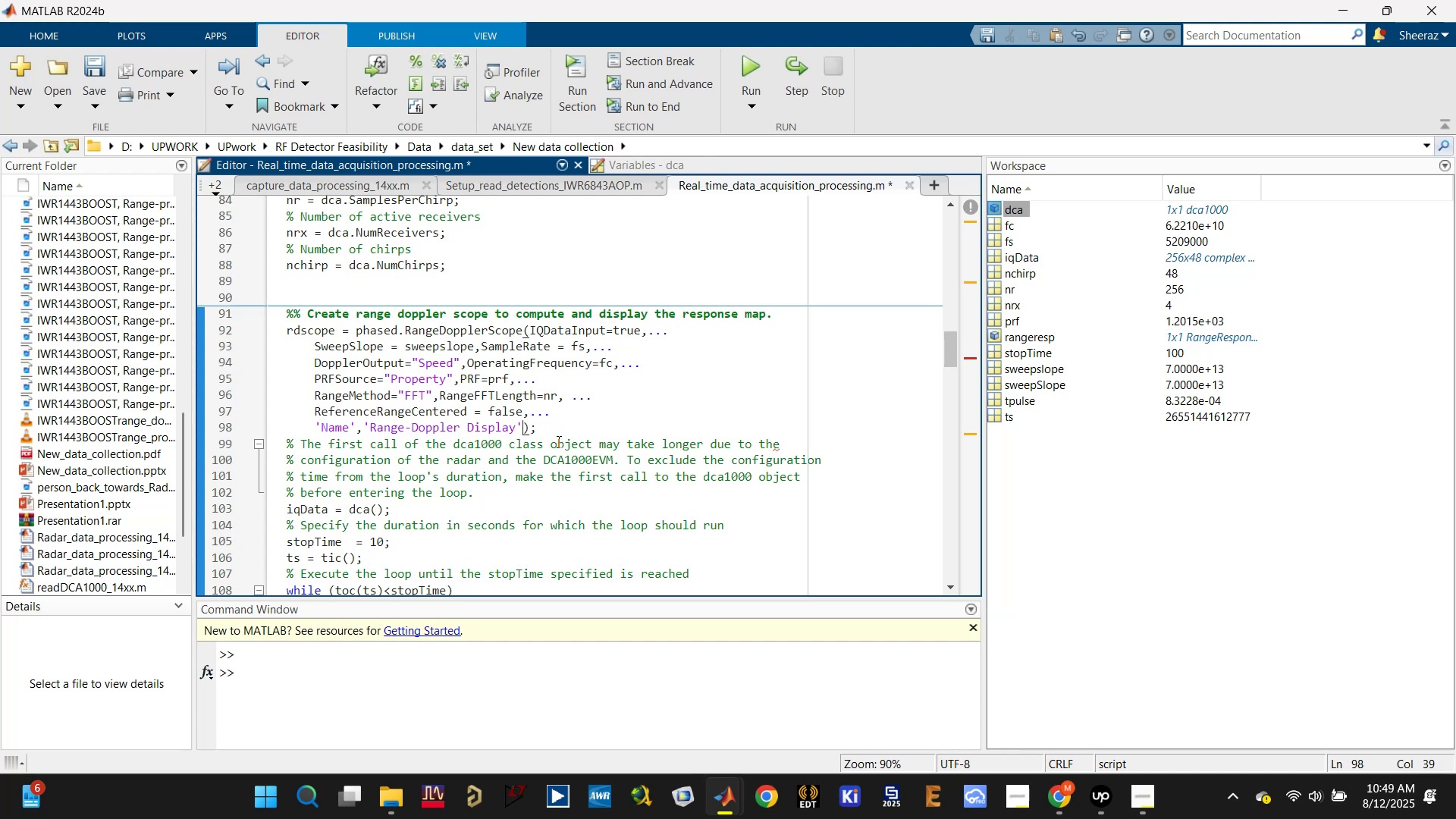 
key(Control+S)
 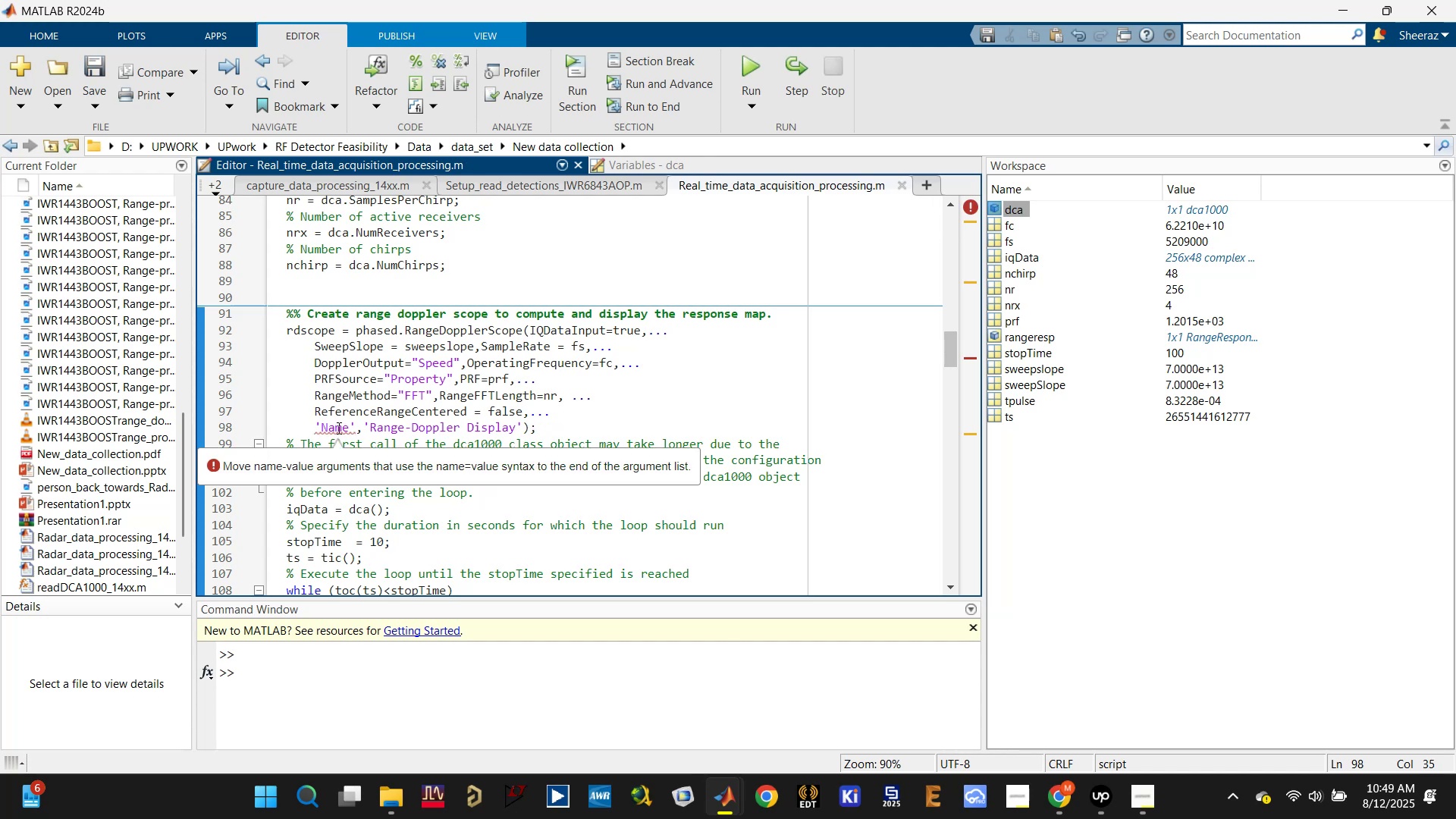 
wait(9.31)
 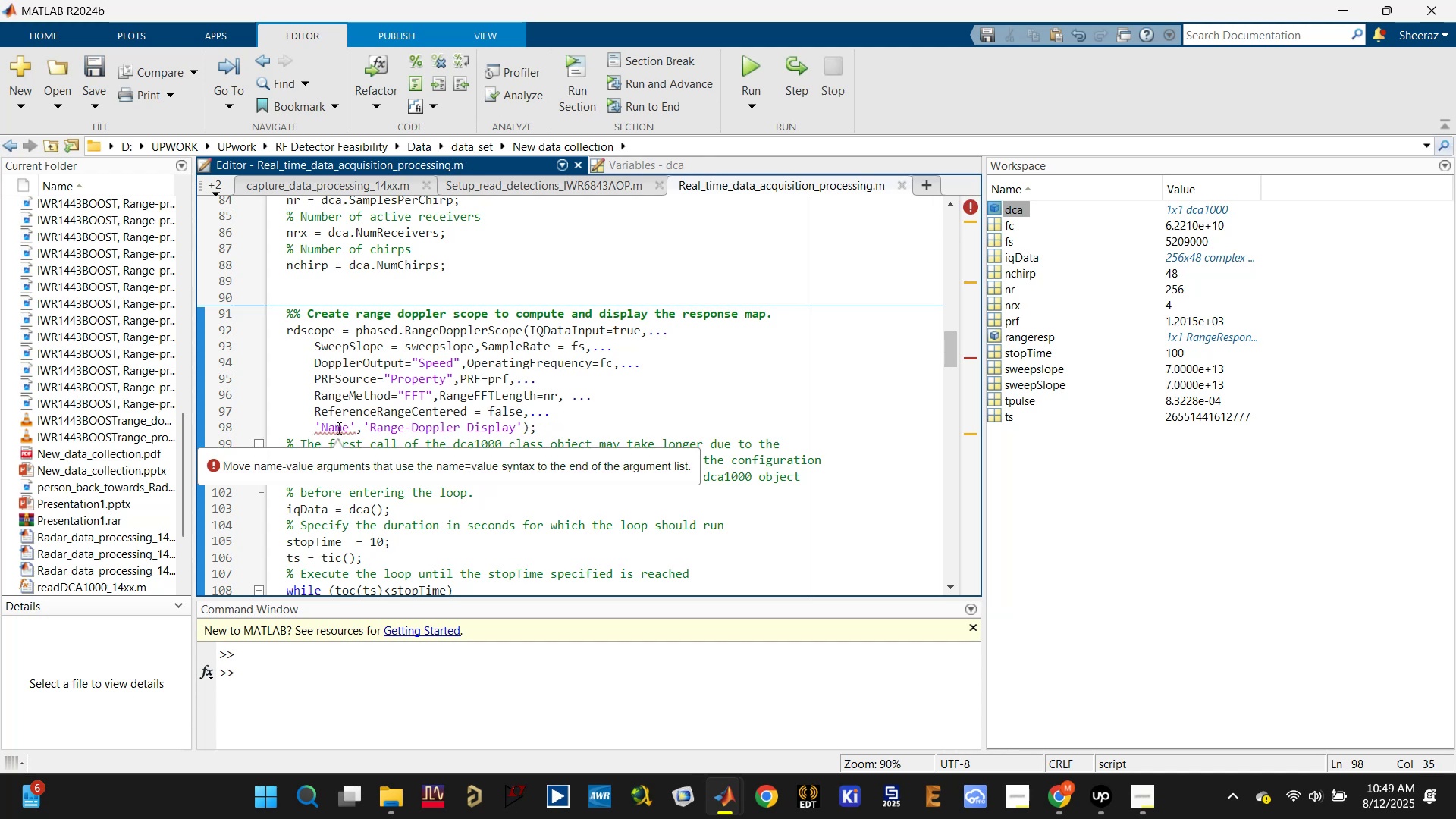 
left_click([369, 425])
 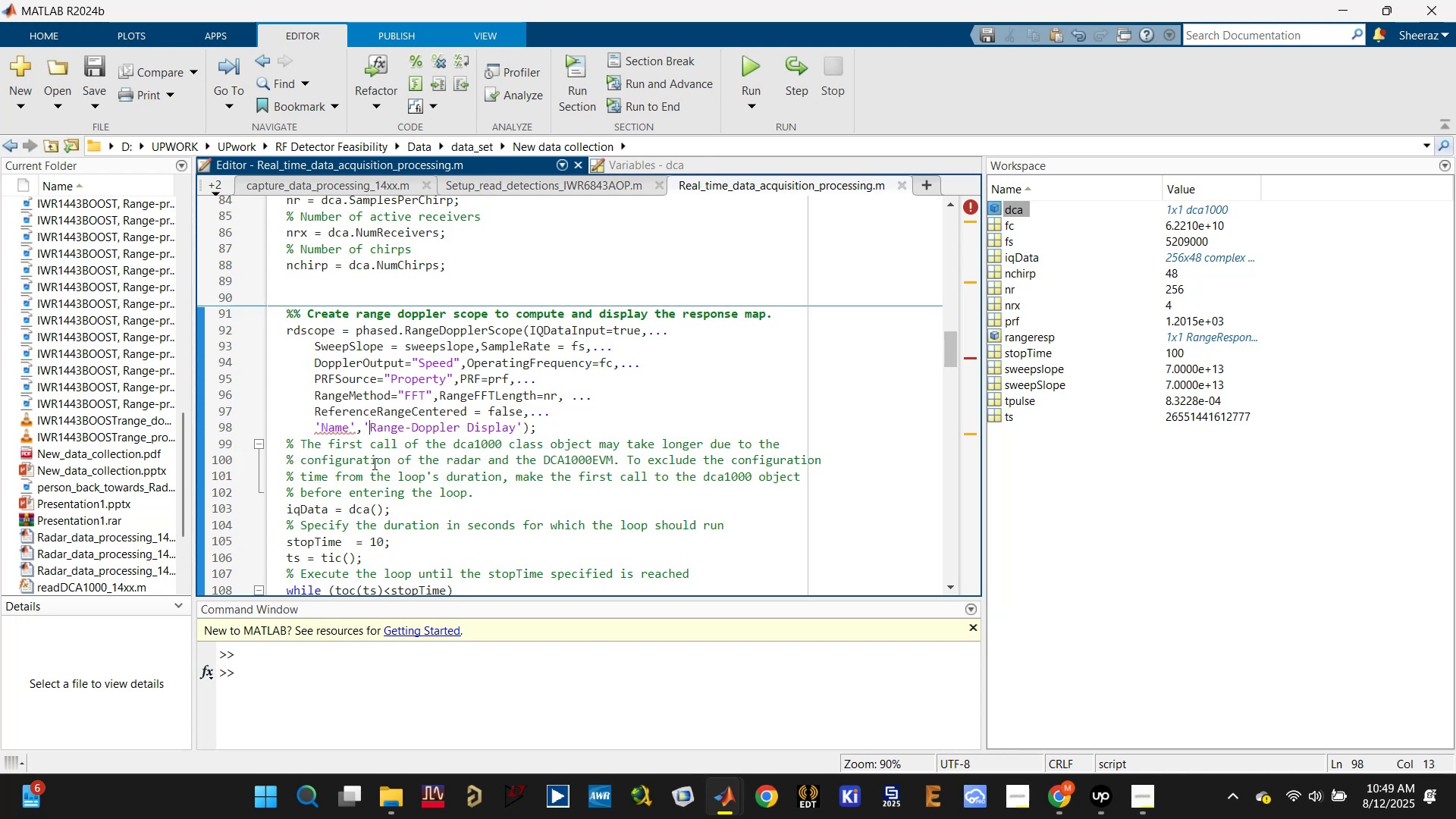 
key(Backspace)
 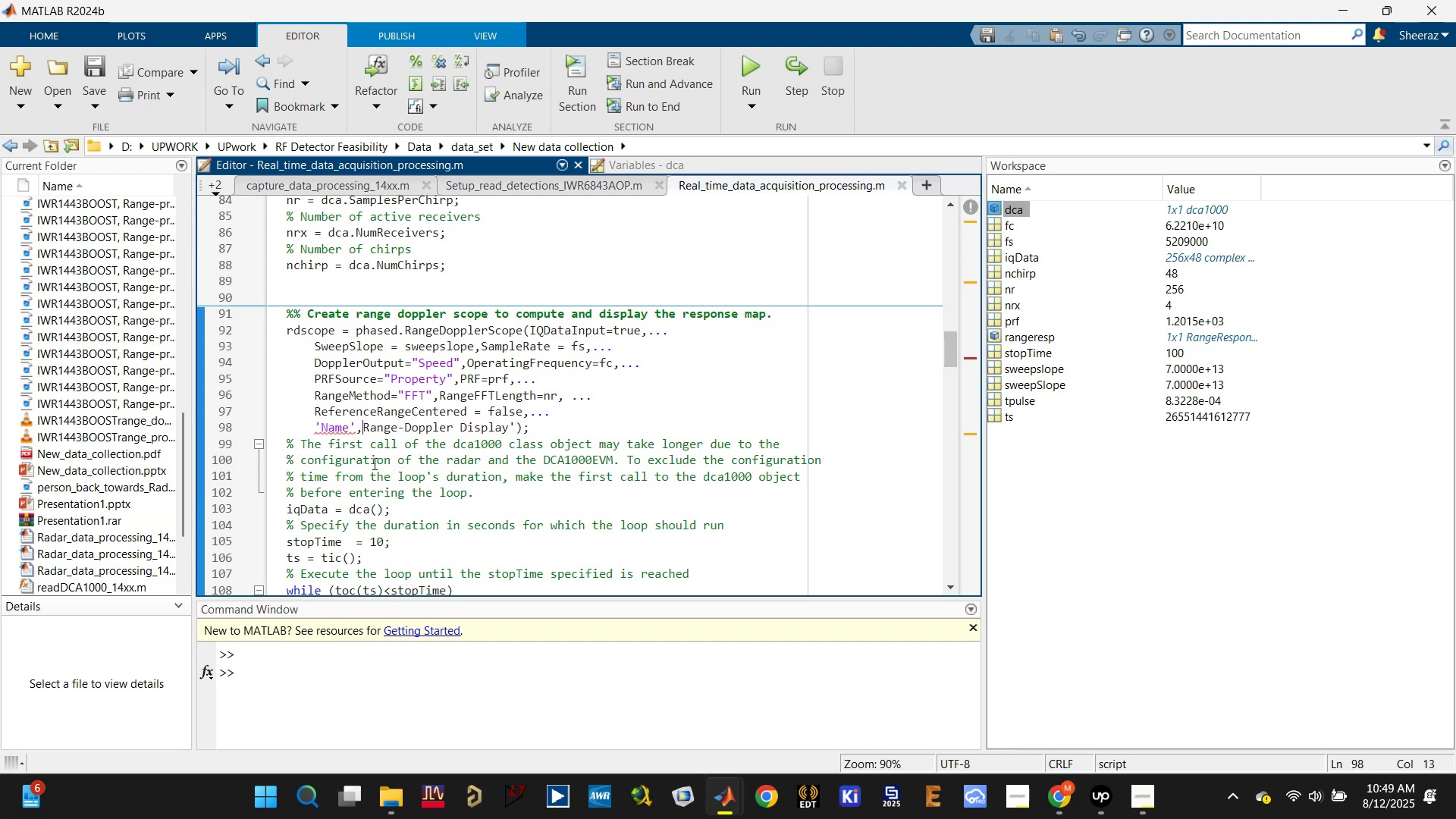 
key(Backspace)
 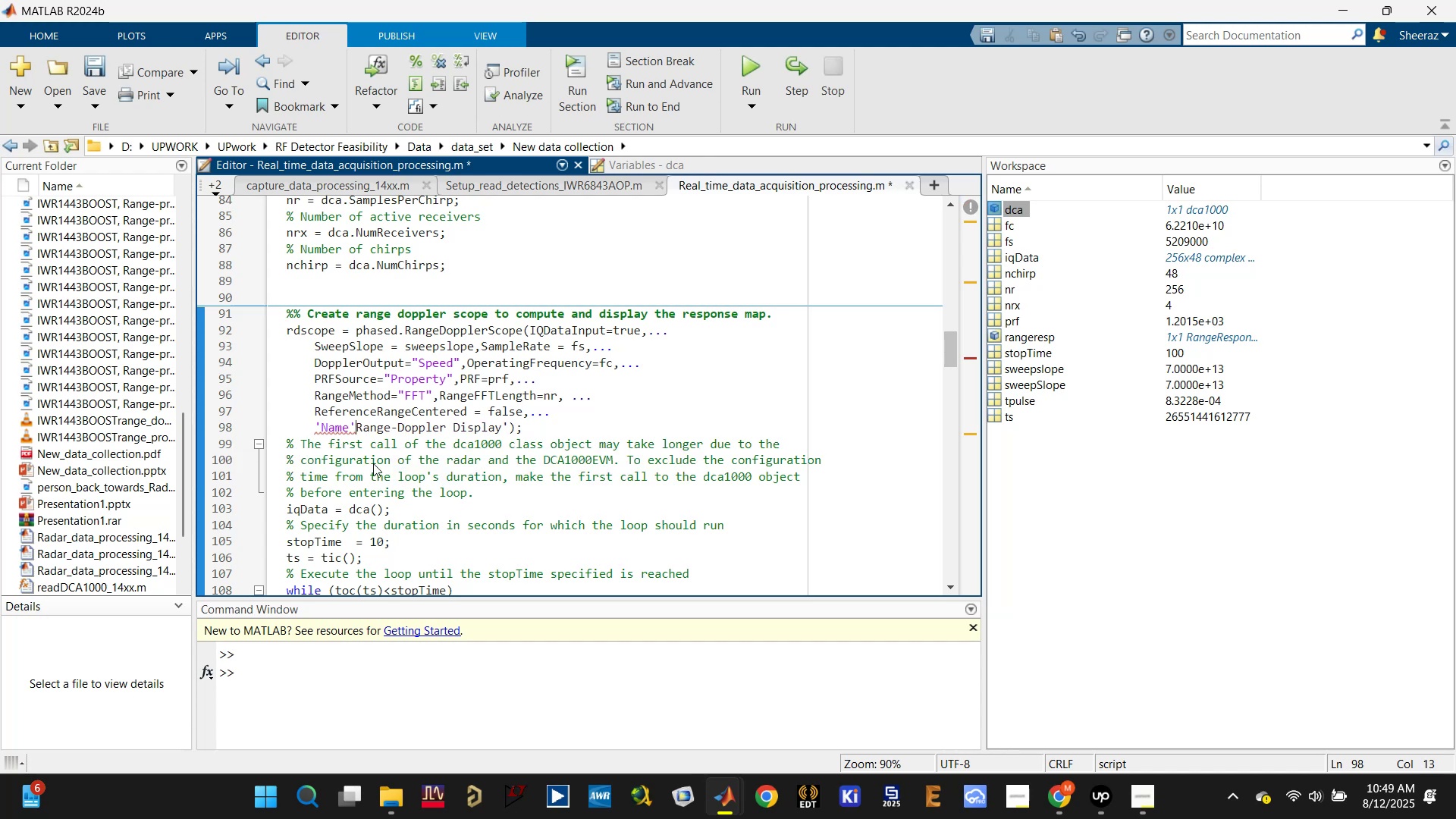 
key(Backspace)
 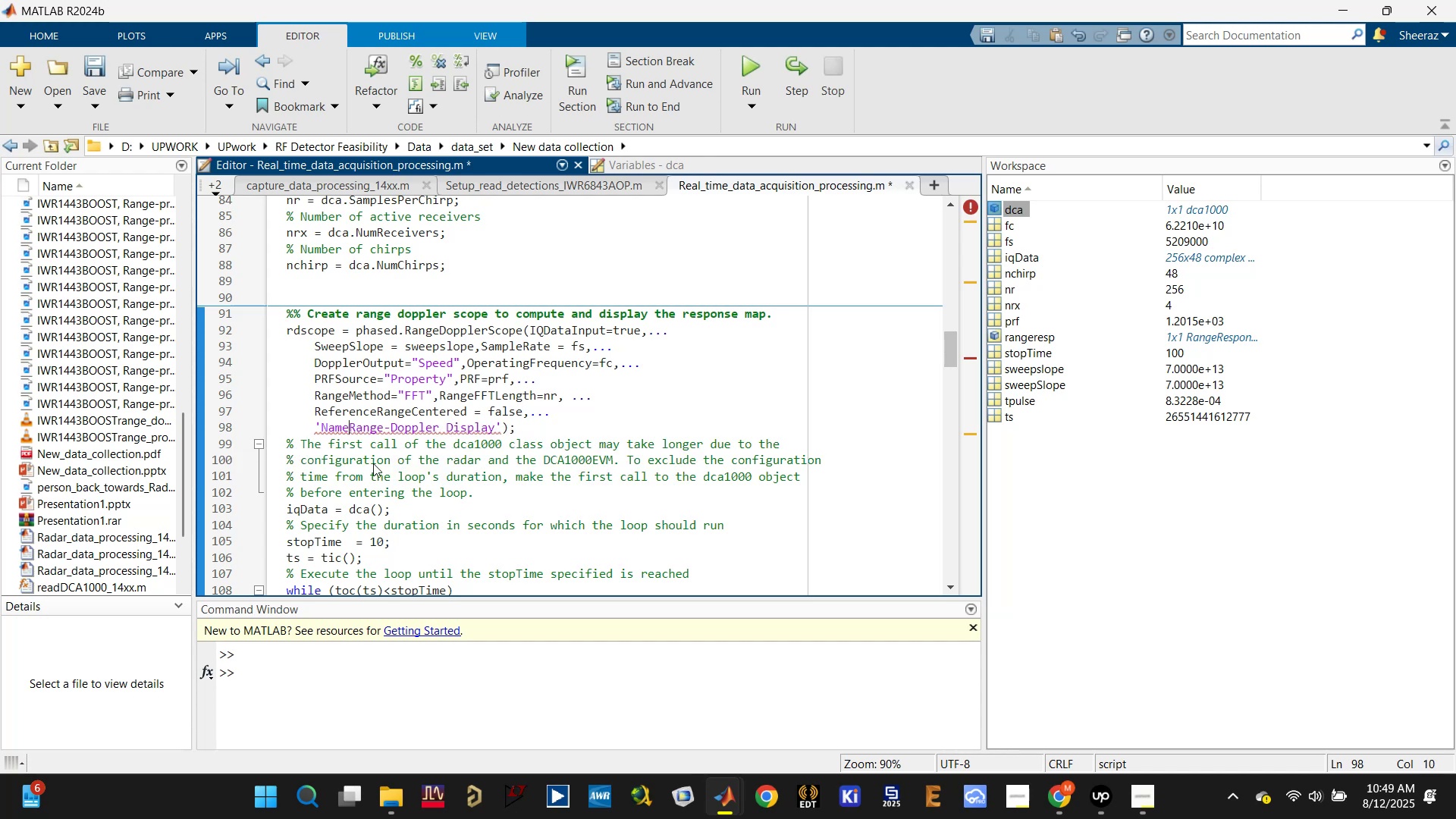 
key(Equal)
 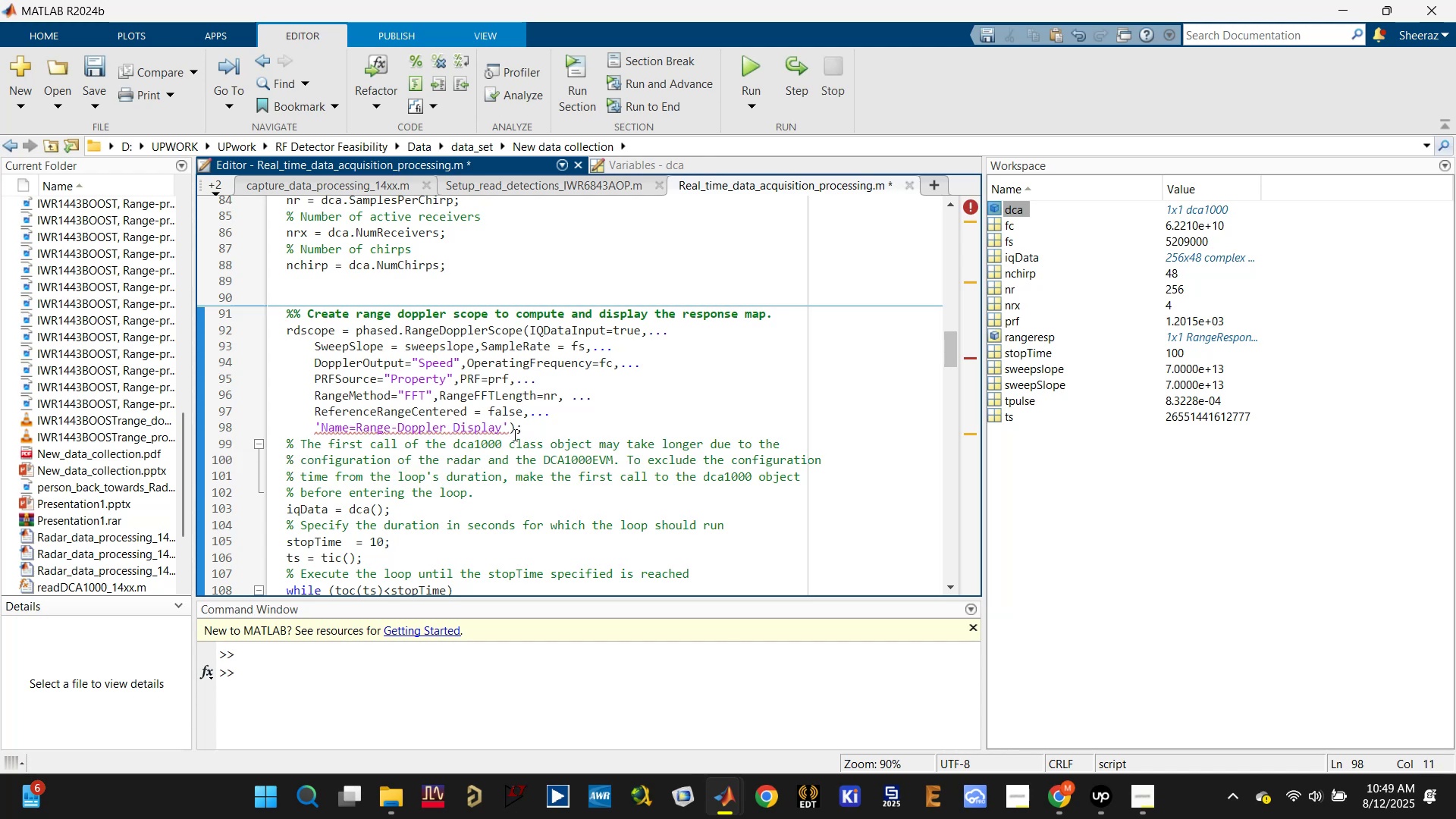 
left_click([507, 425])
 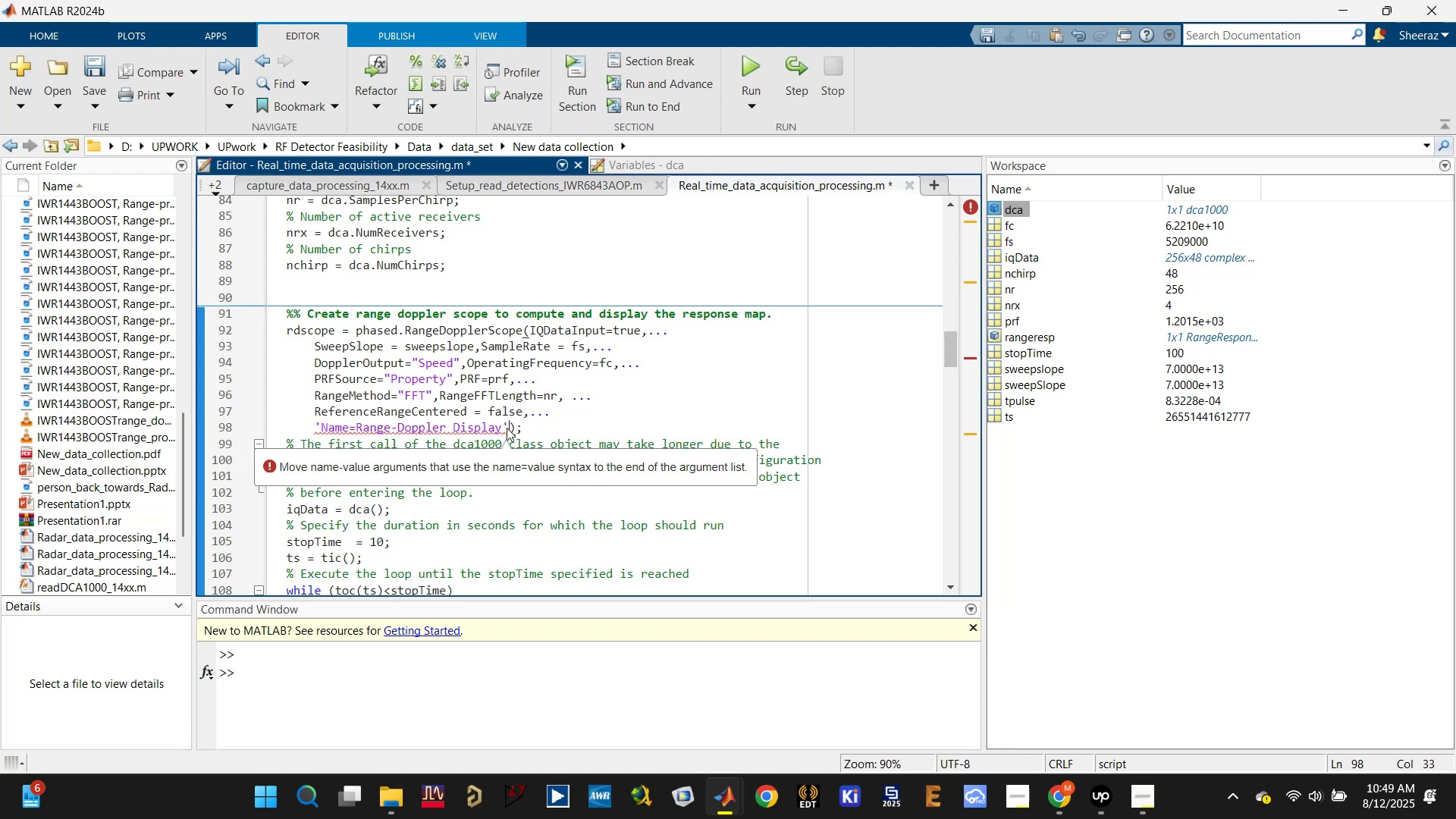 
key(Backspace)
 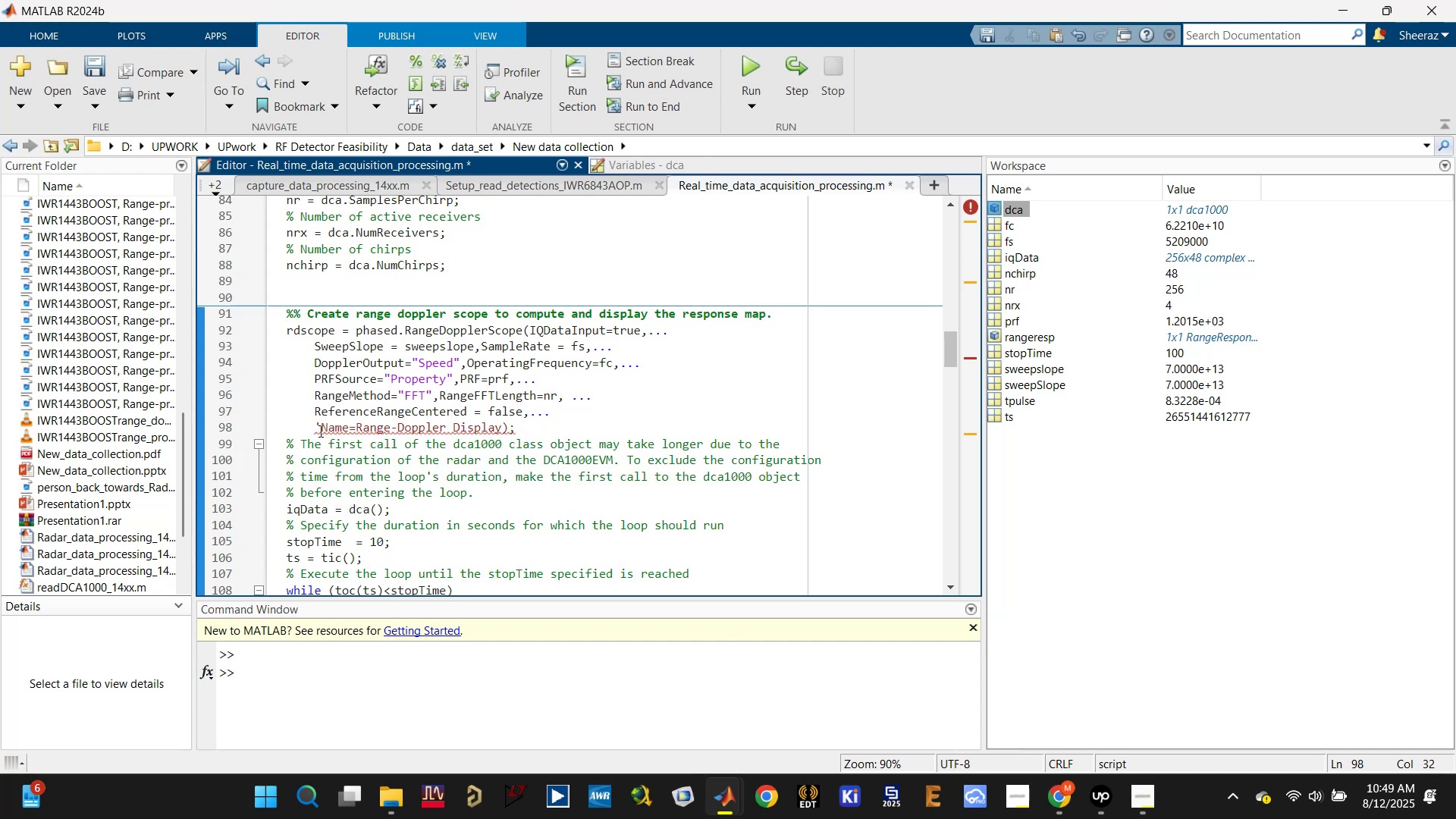 
left_click([319, 428])
 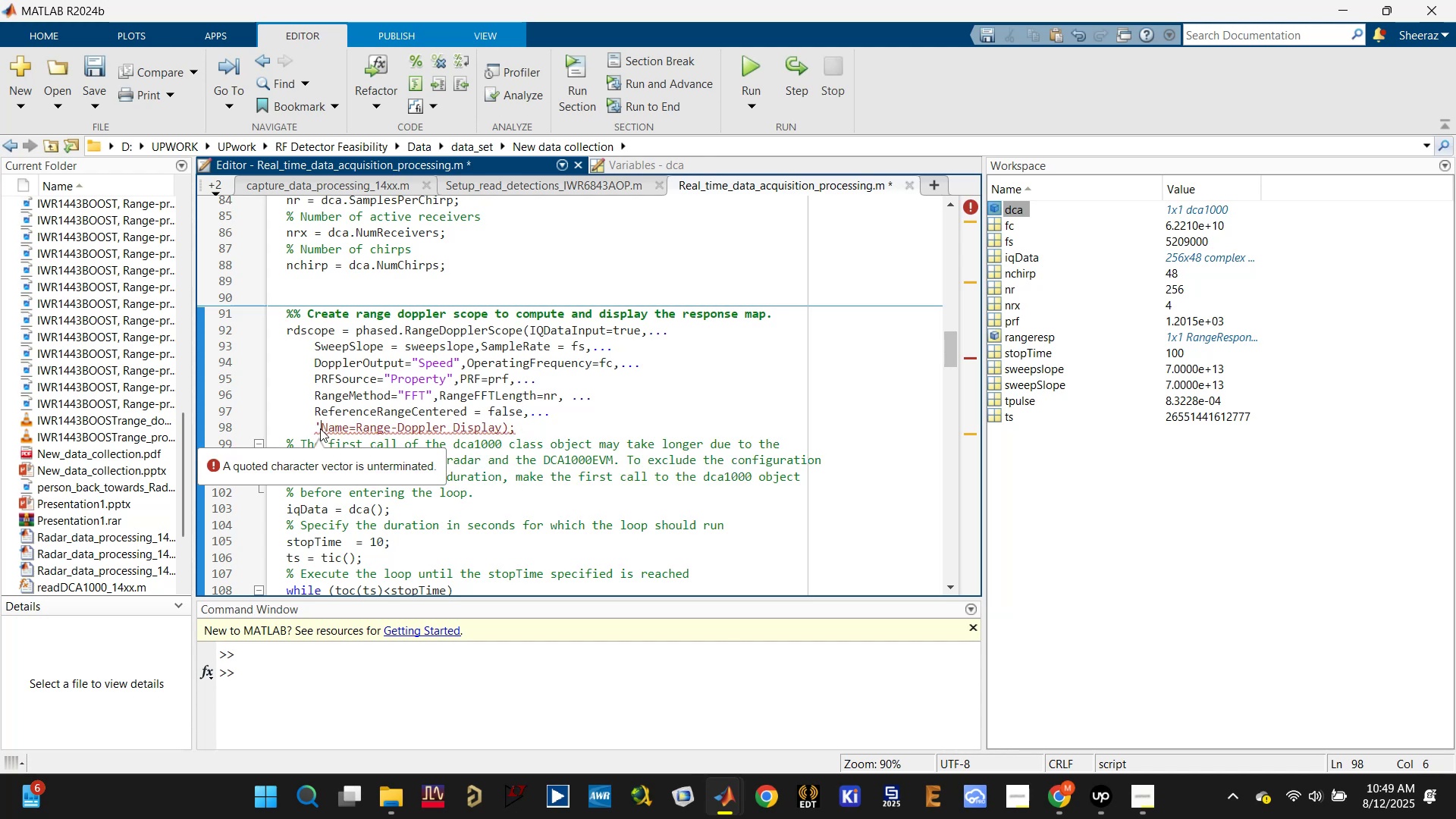 
key(Backspace)
 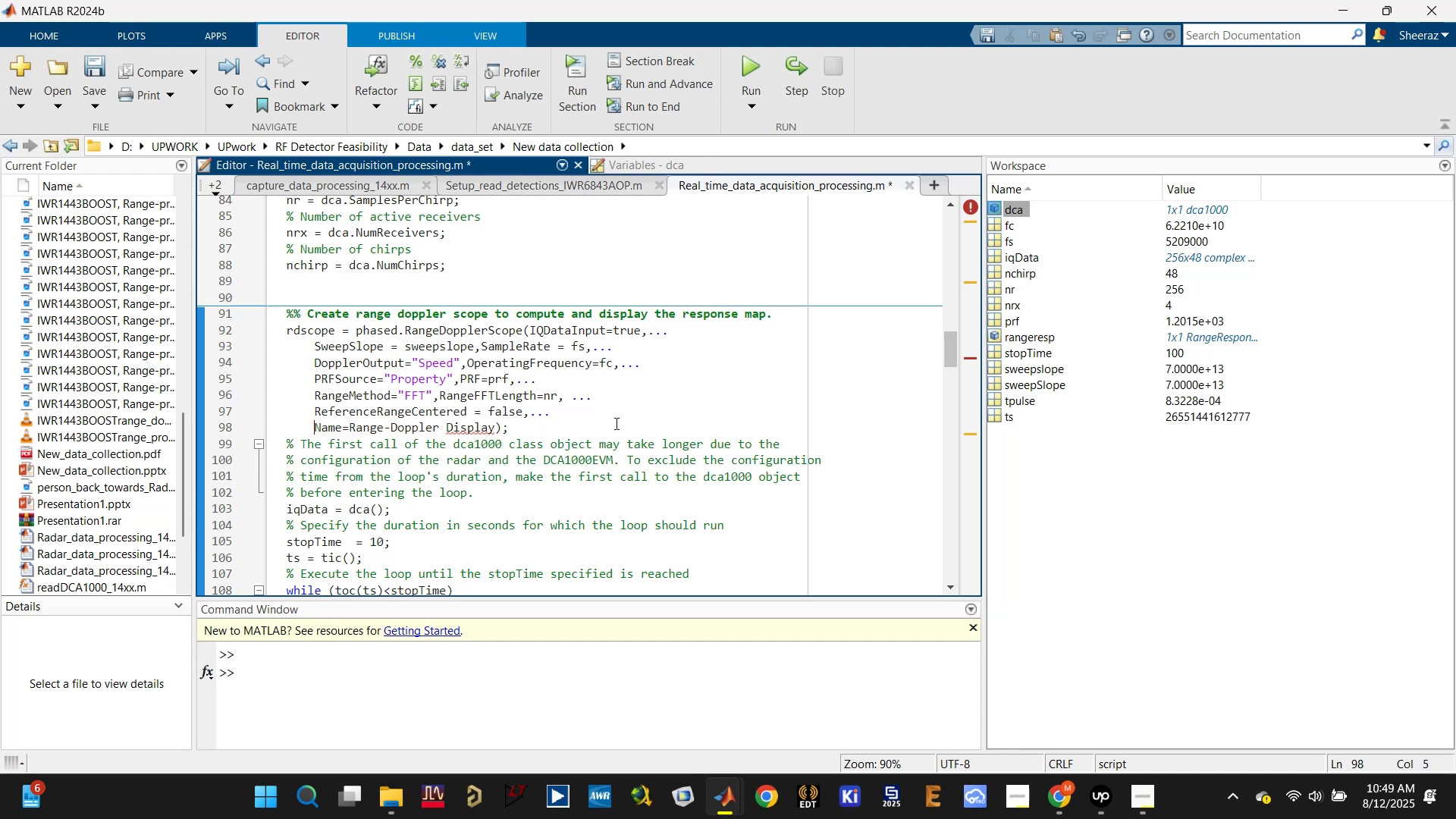 
left_click([616, 423])
 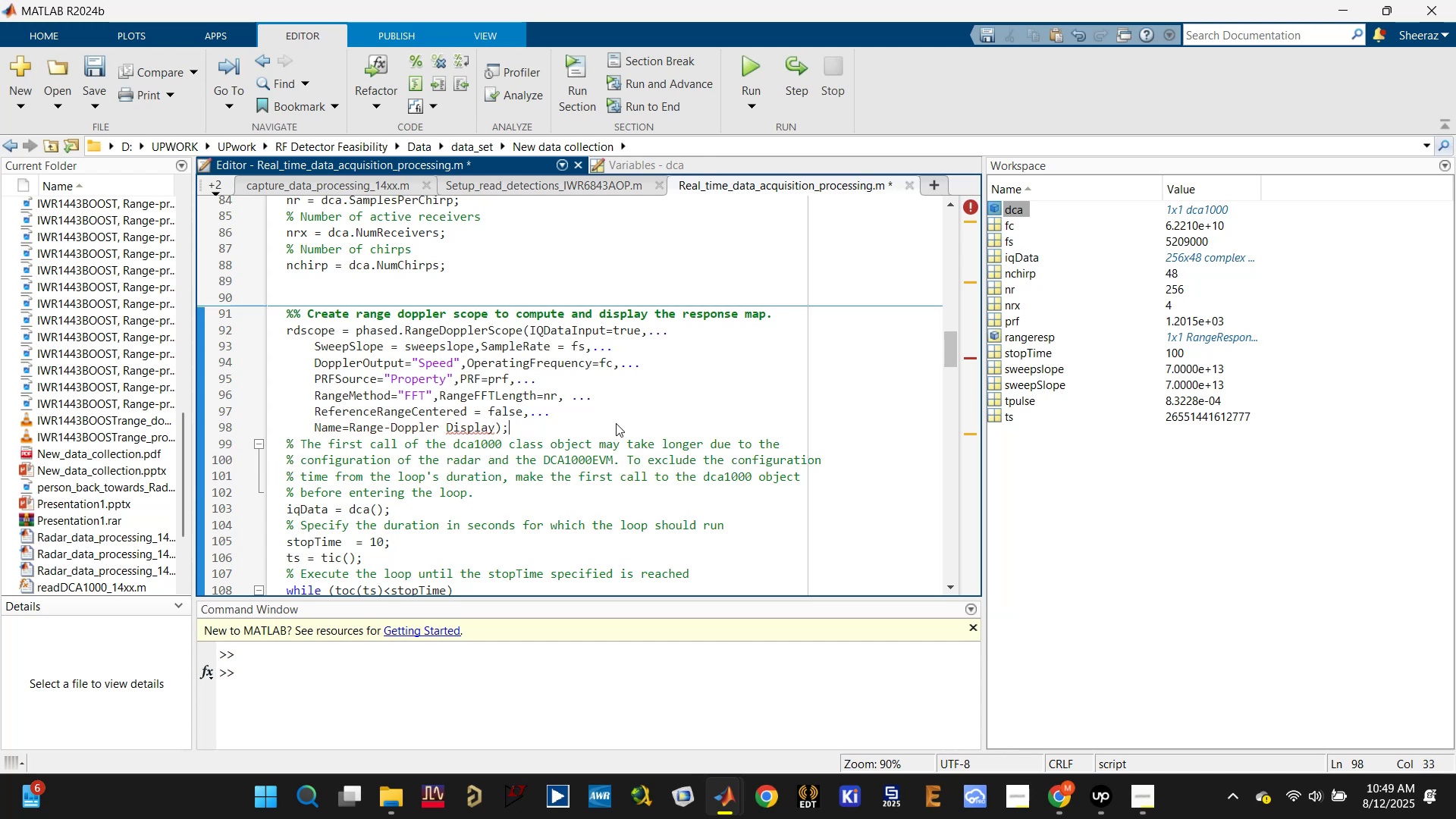 
key(Control+S)
 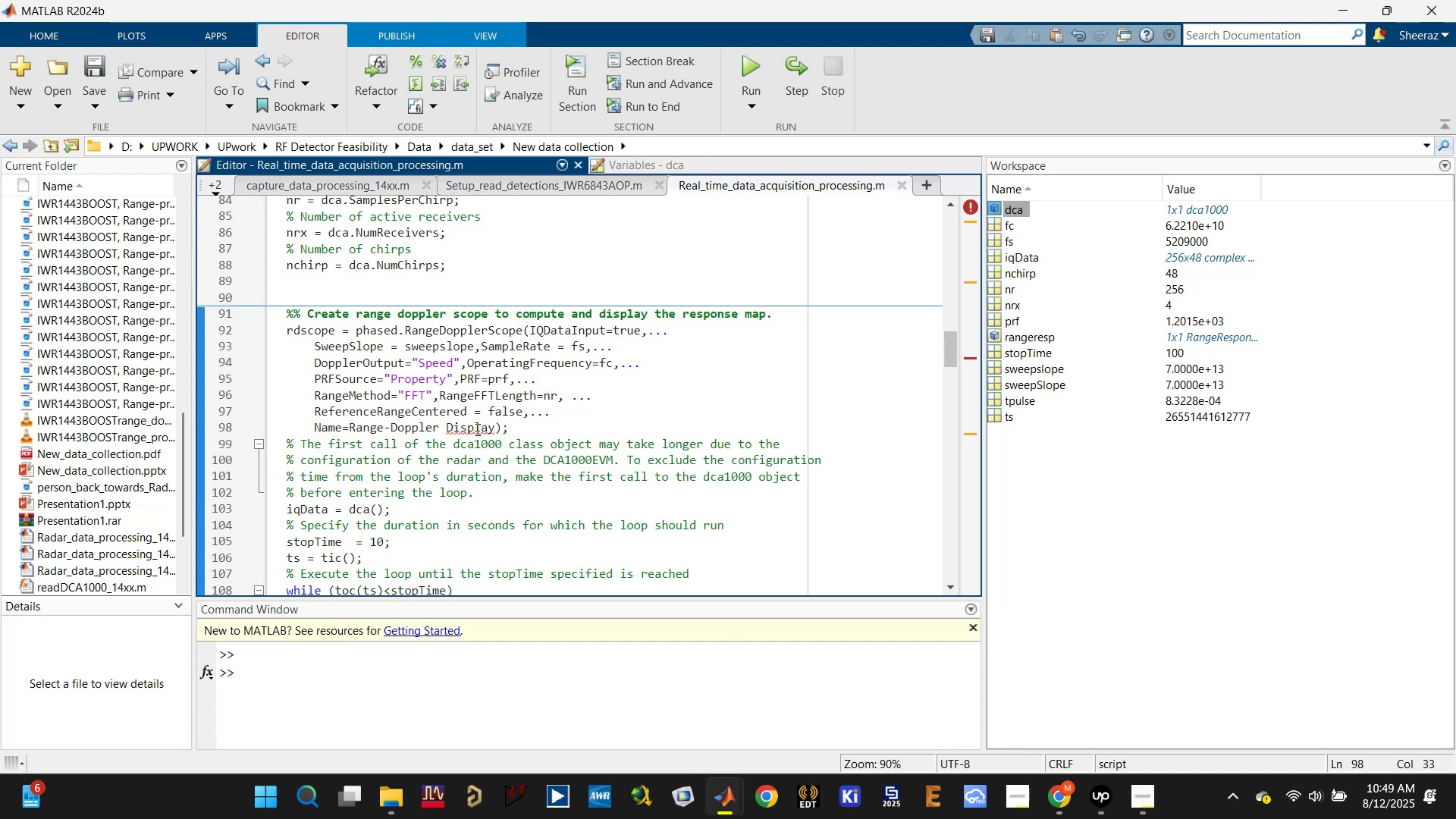 
left_click([475, 429])
 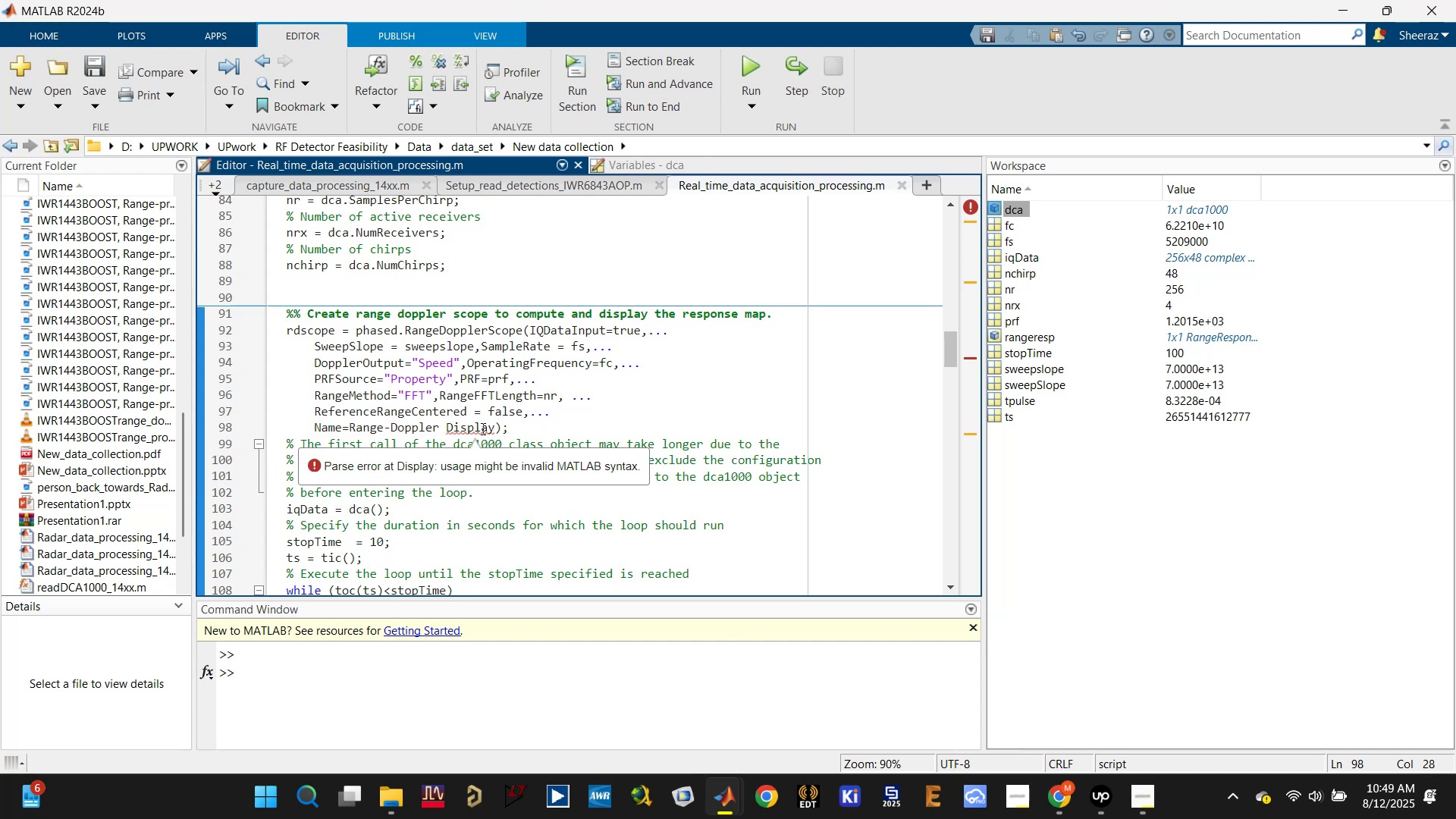 
double_click([482, 428])
 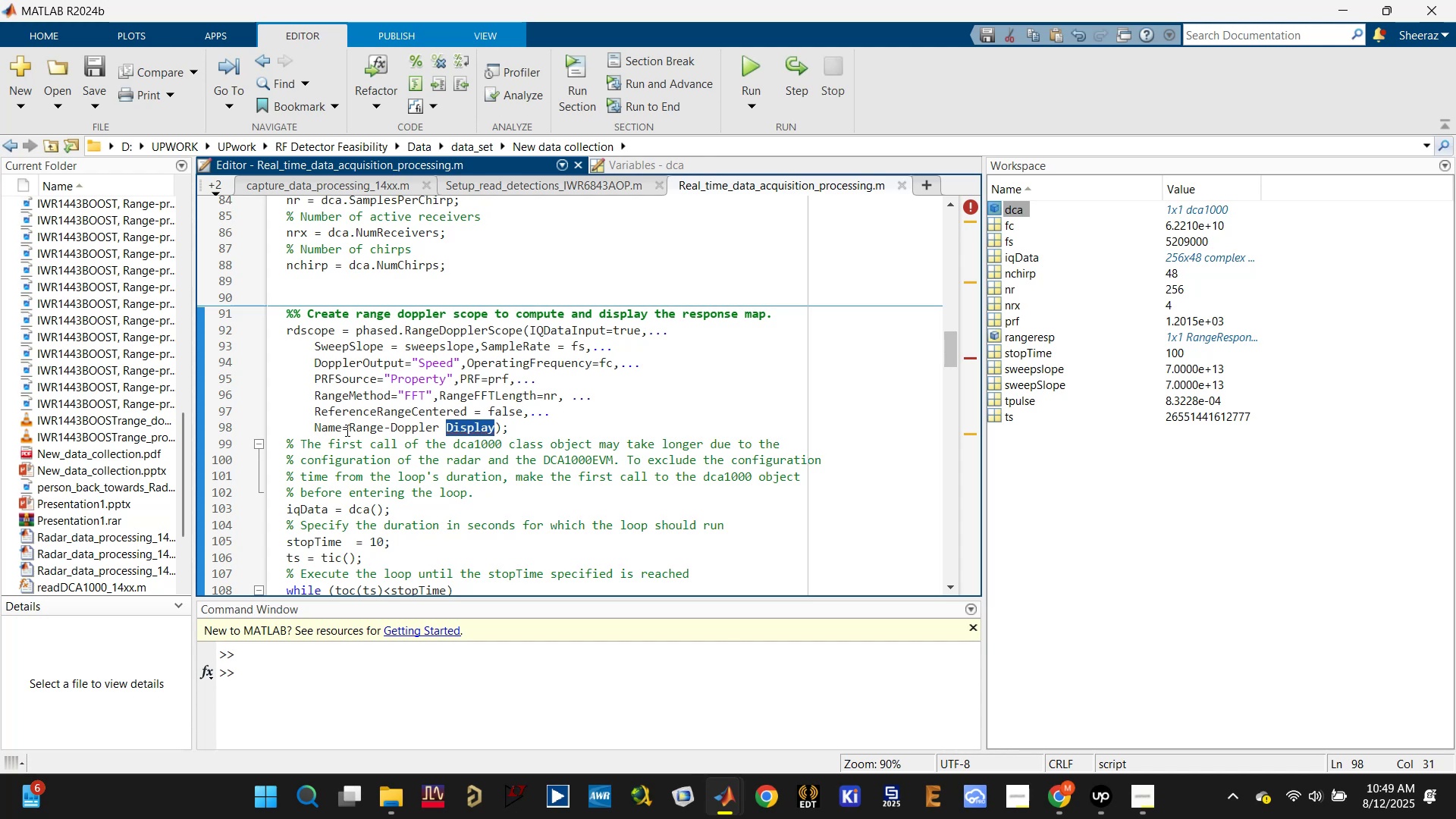 
left_click([350, 426])
 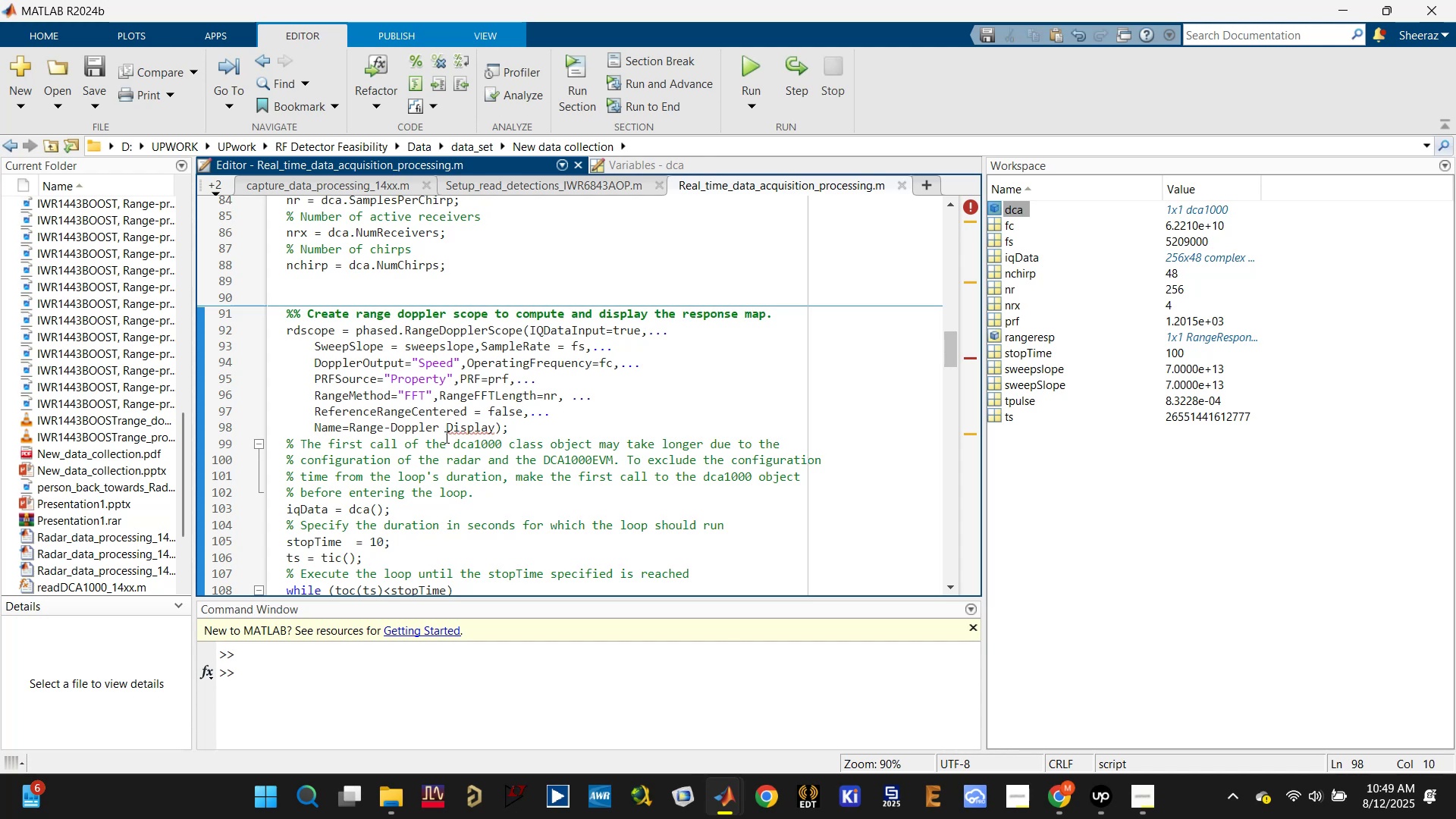 
key(Quote)
 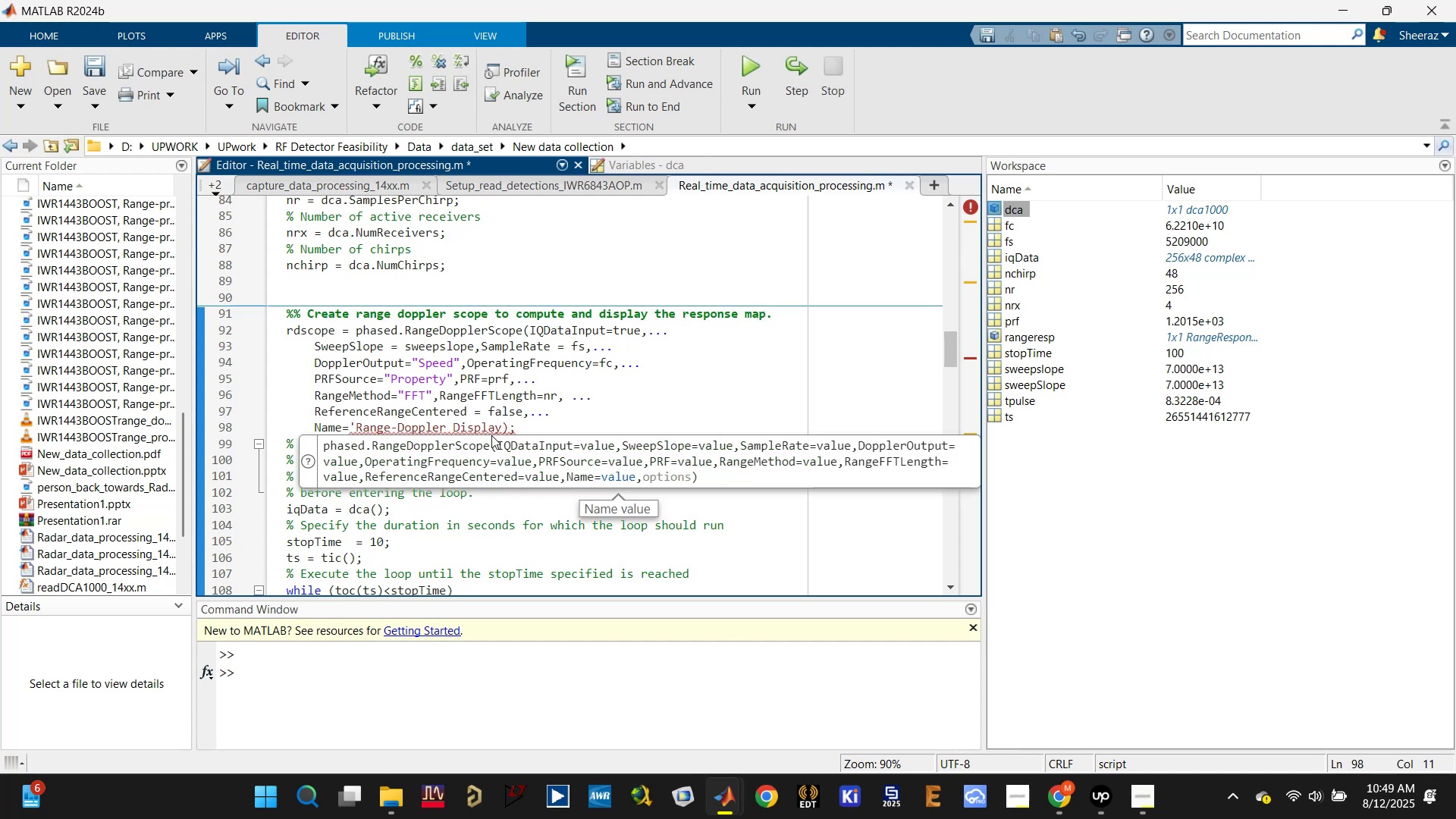 
left_click([500, 424])
 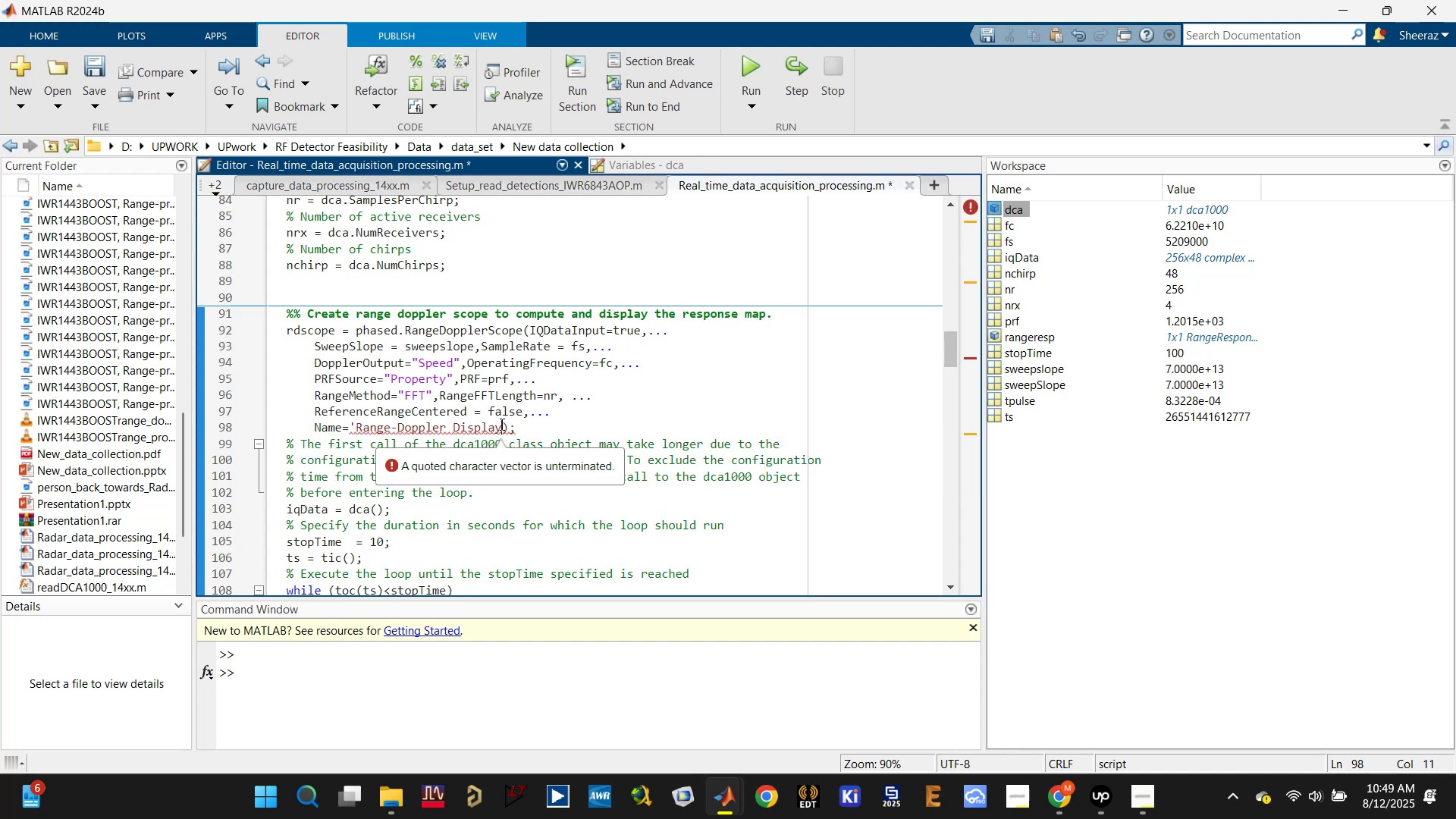 
key(Quote)
 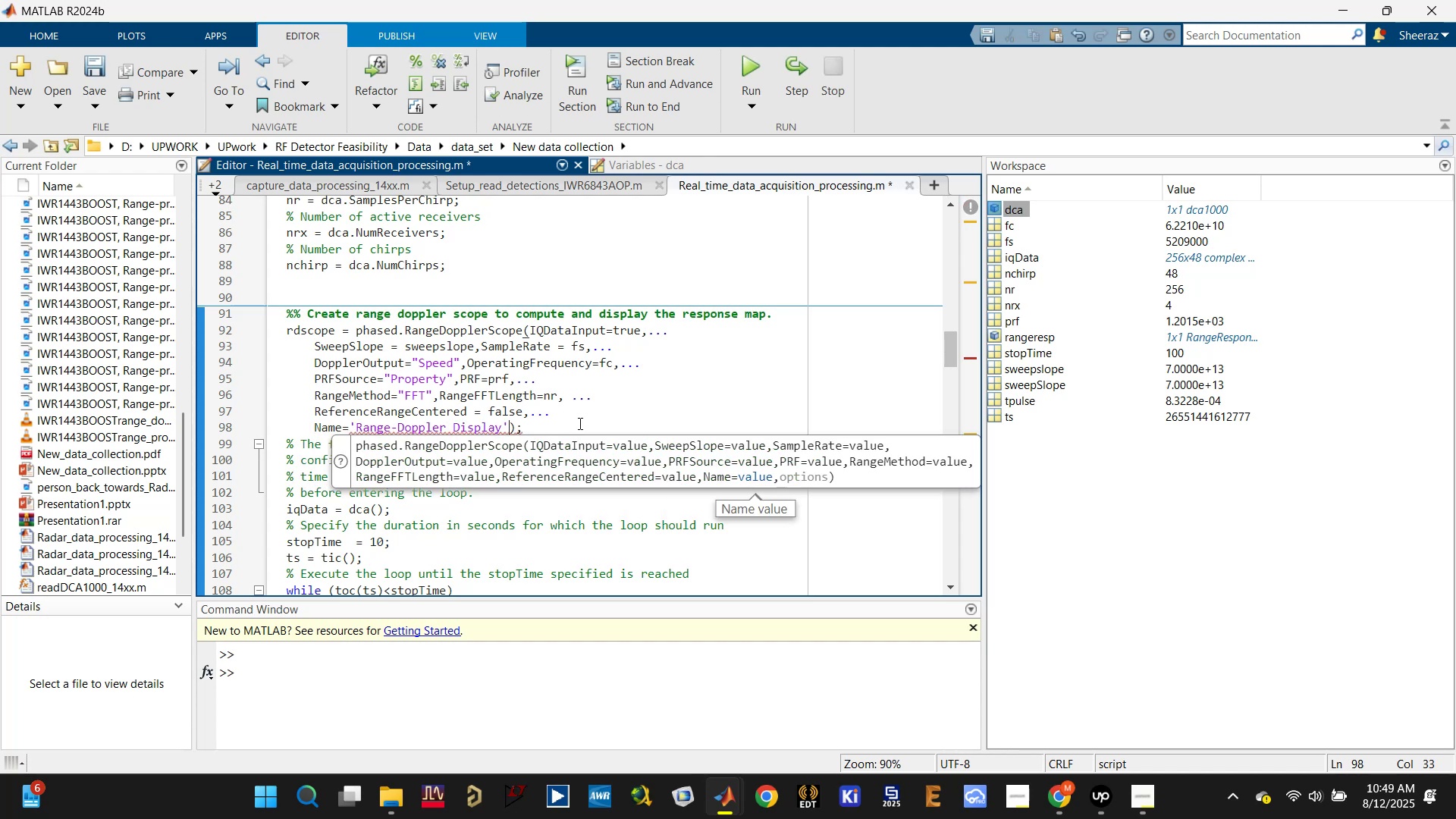 
left_click([587, 419])
 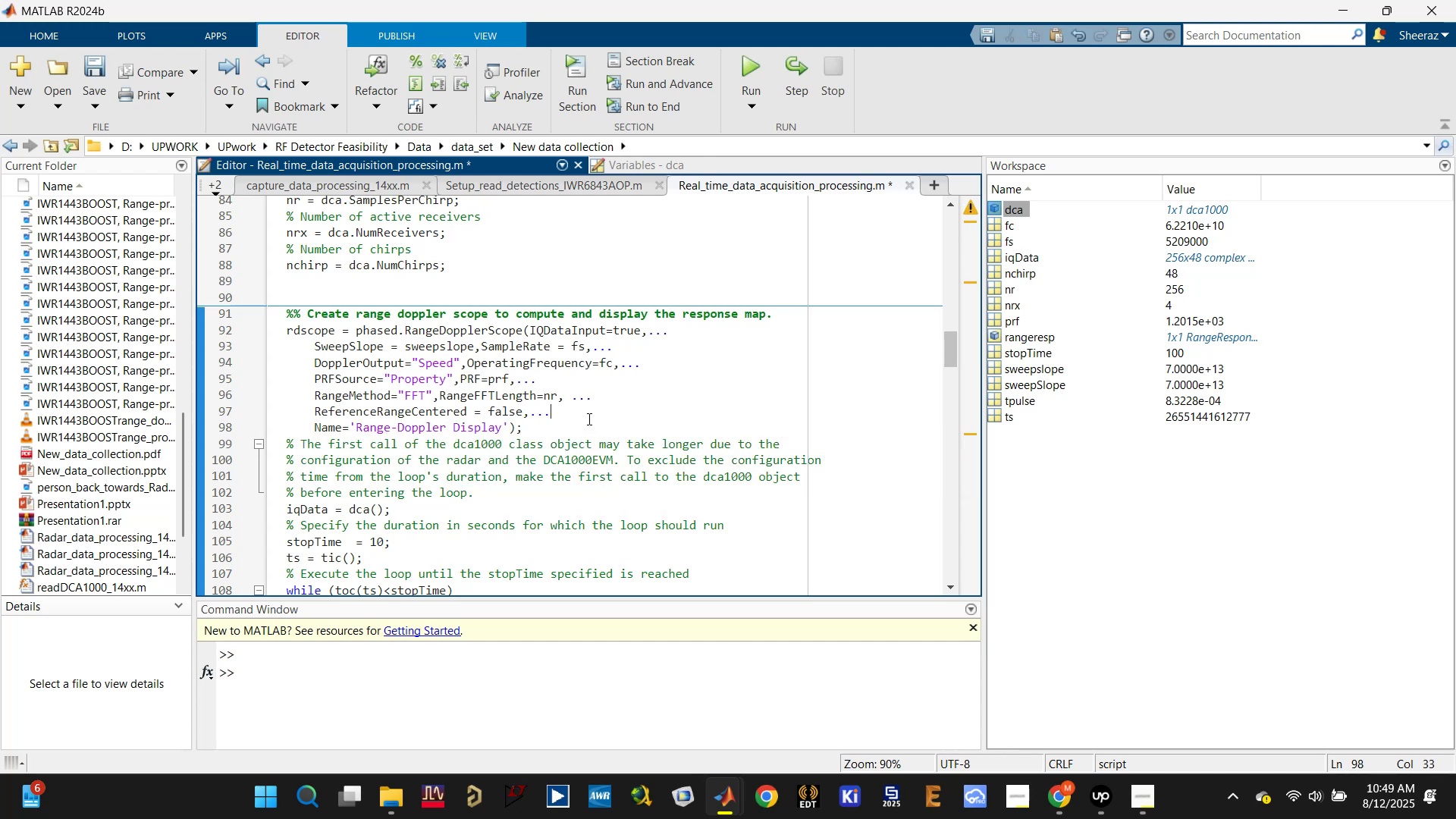 
key(Control+S)
 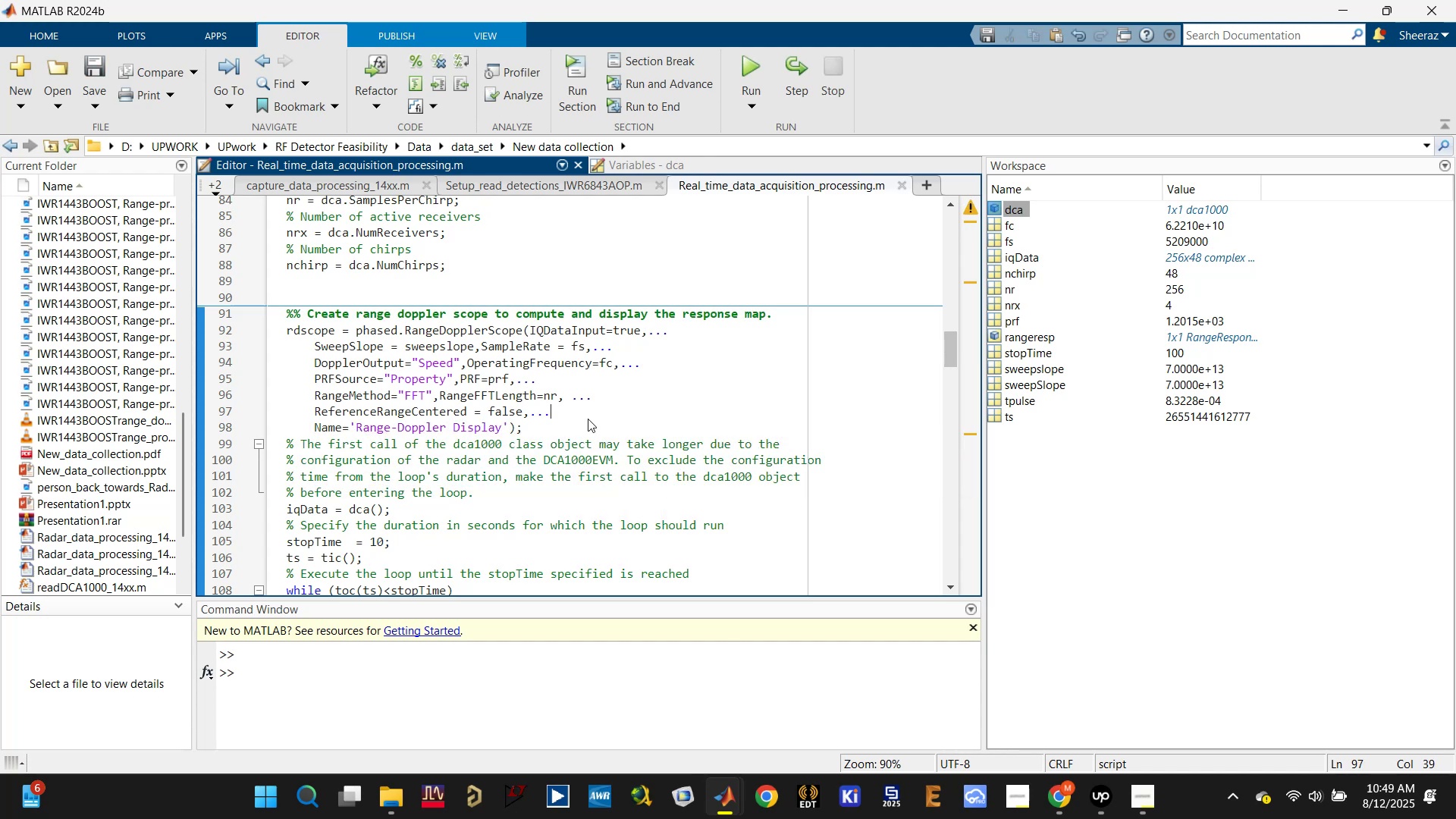 
key(Control+Enter)
 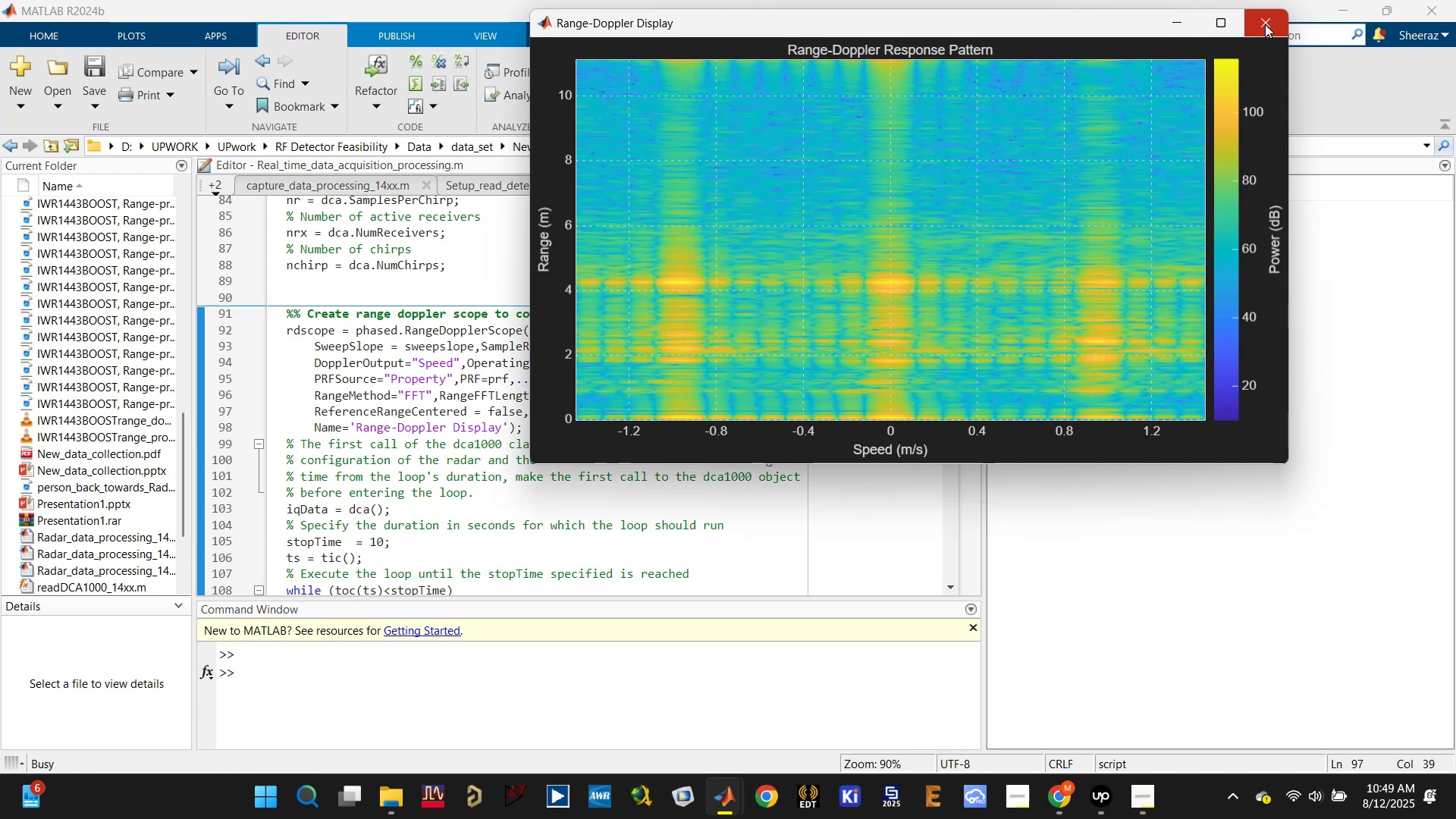 
wait(11.21)
 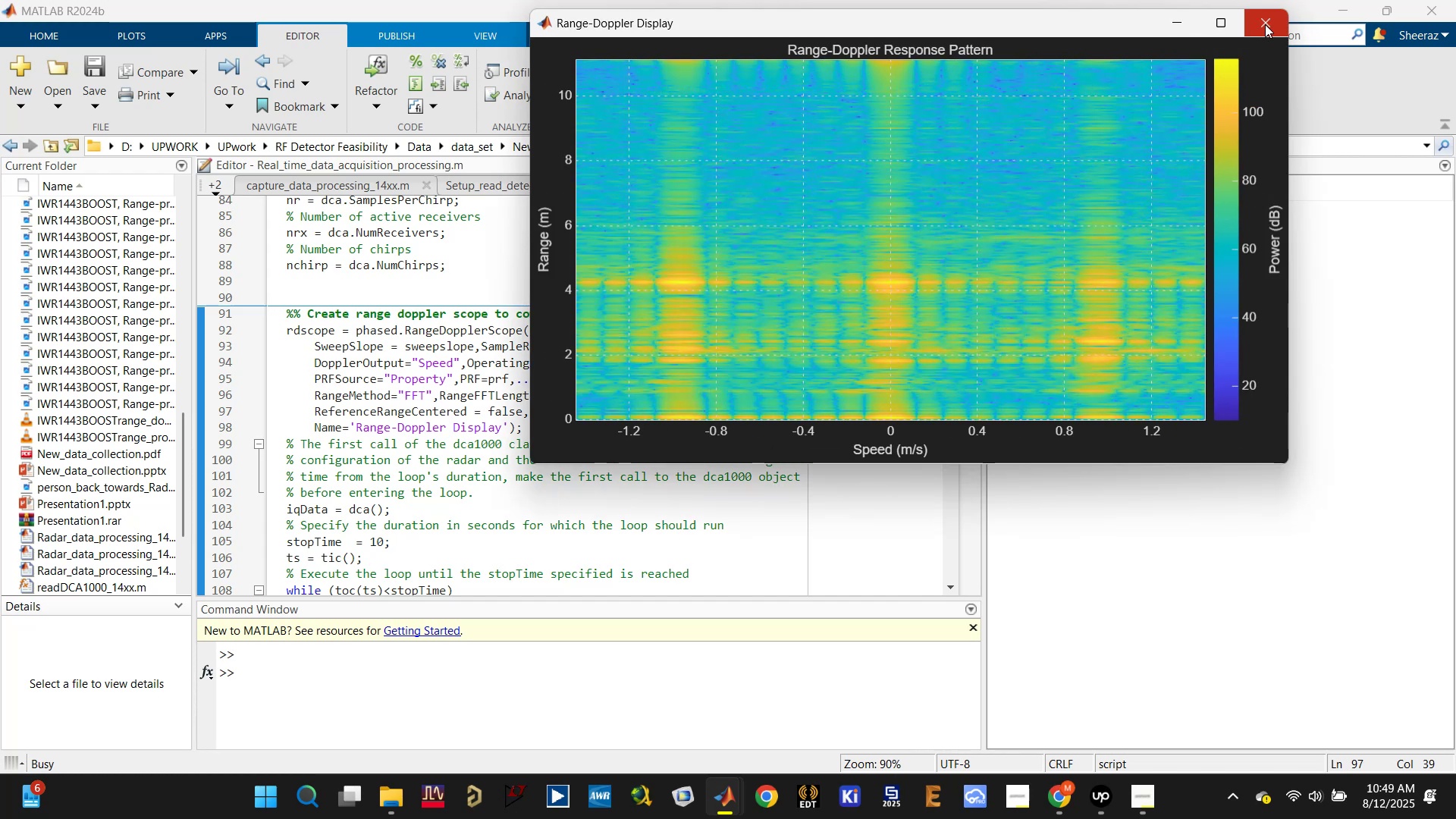 
left_click([865, 520])
 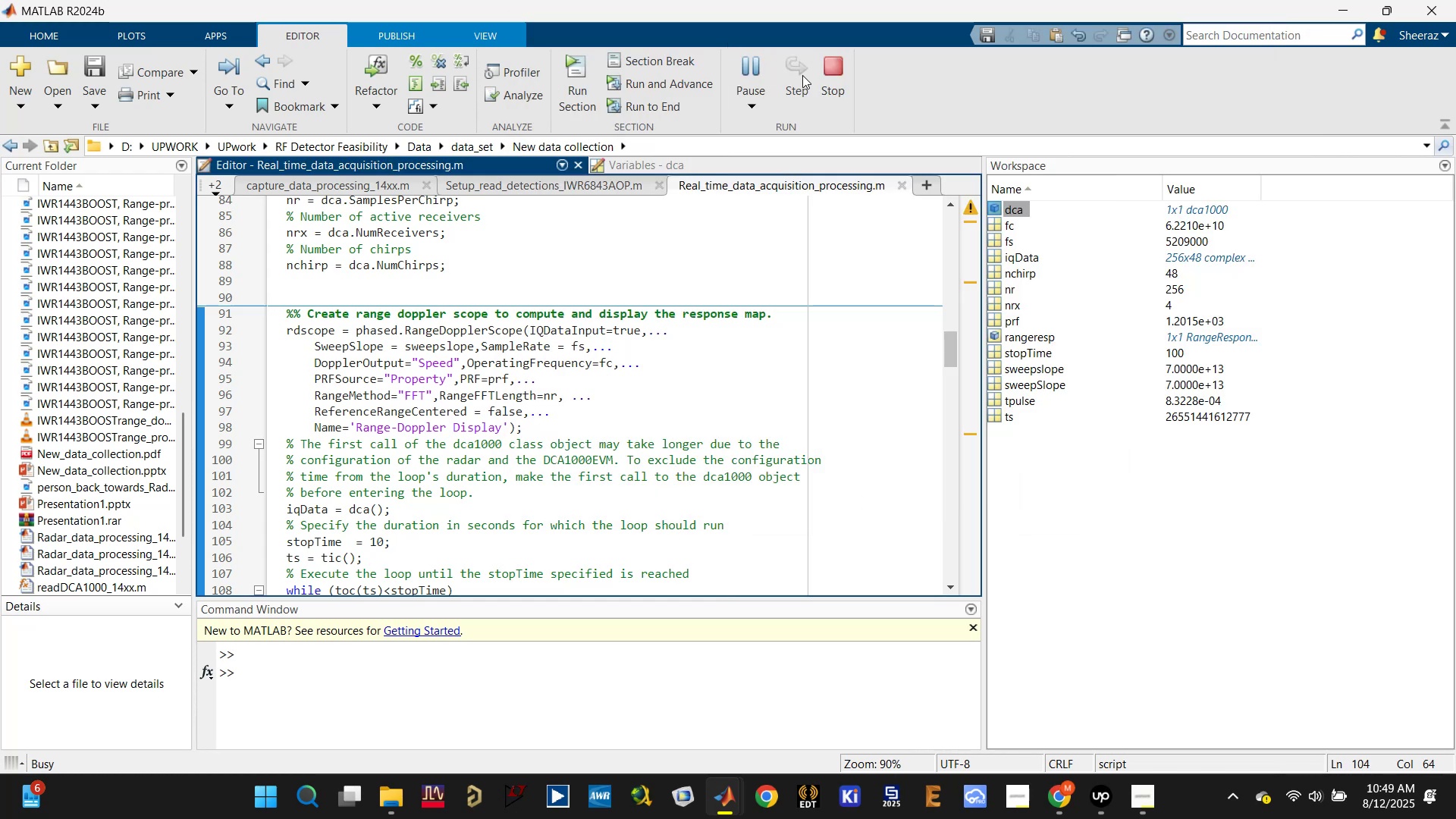 
left_click([835, 64])
 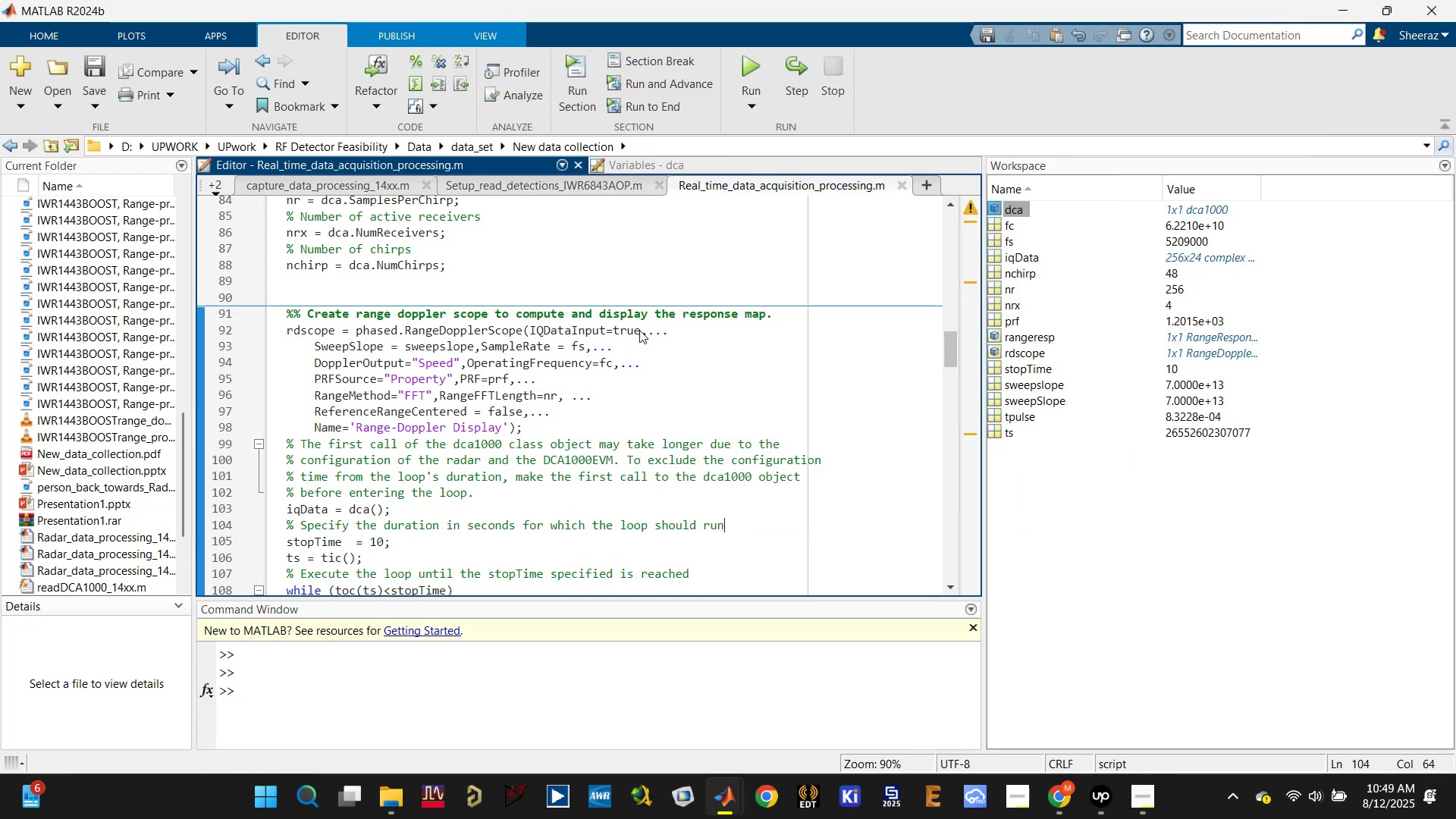 
scroll: coordinate [615, 351], scroll_direction: down, amount: 1.0
 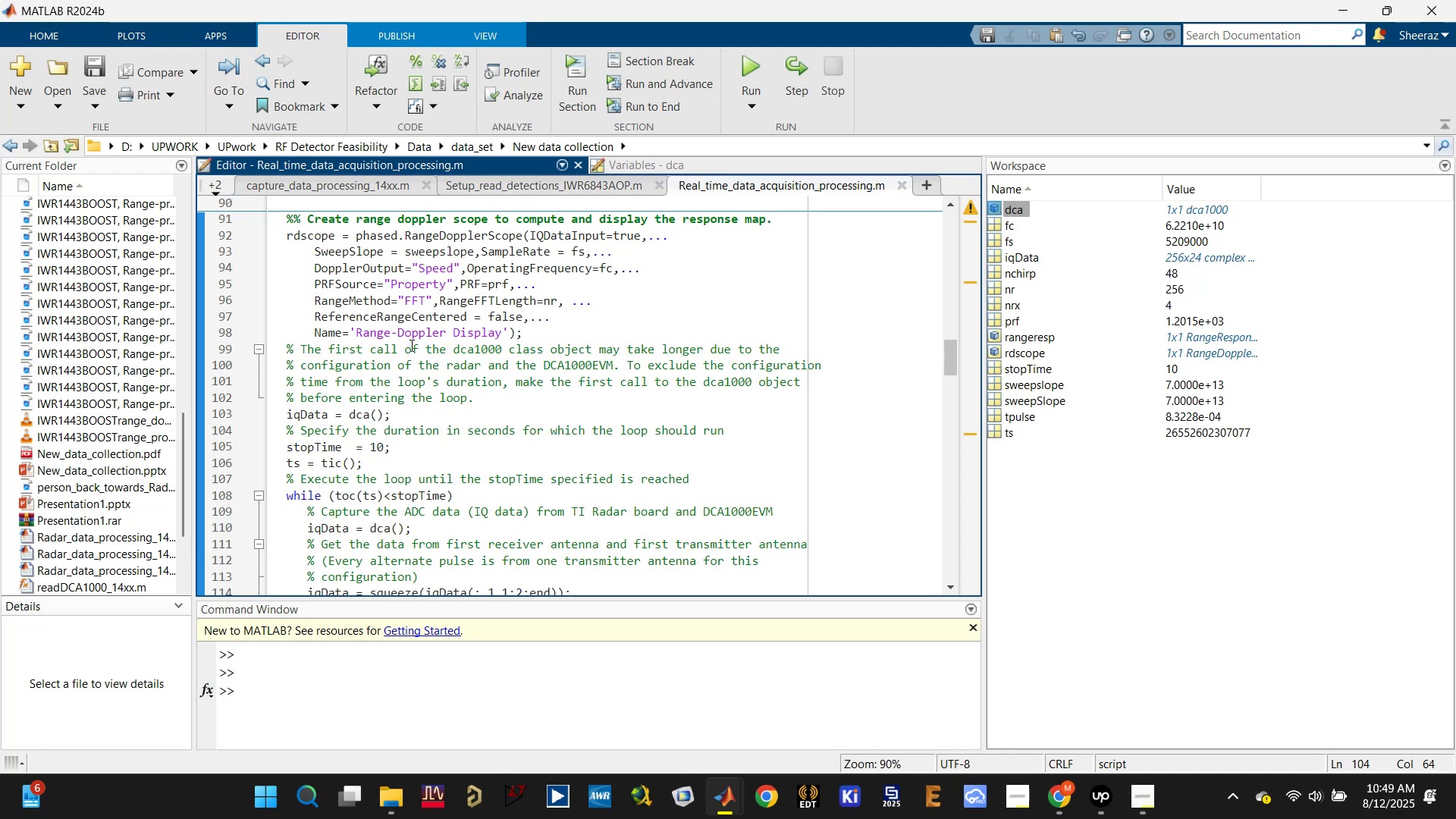 
double_click([409, 334])
 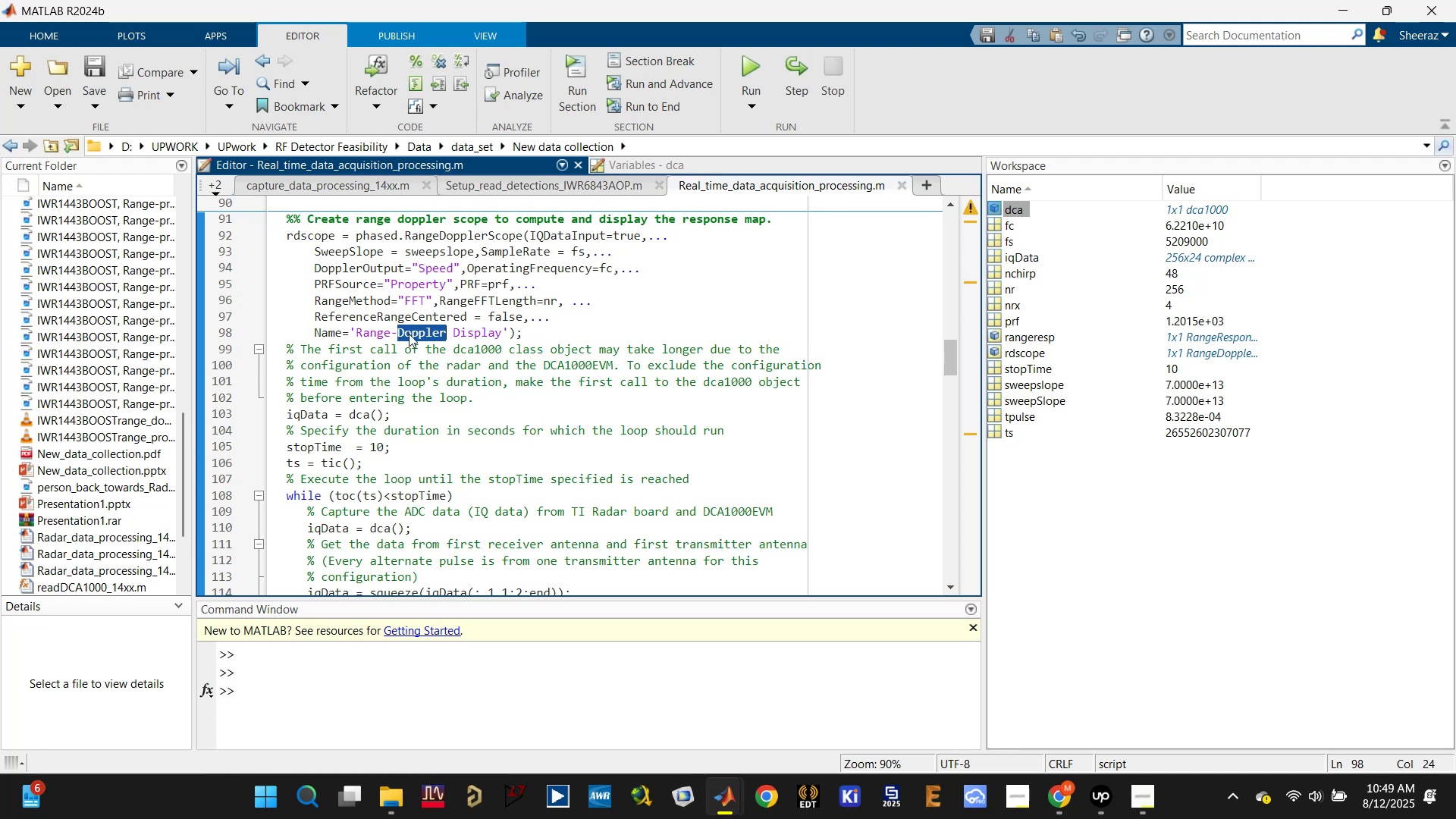 
key(Control+Z)
 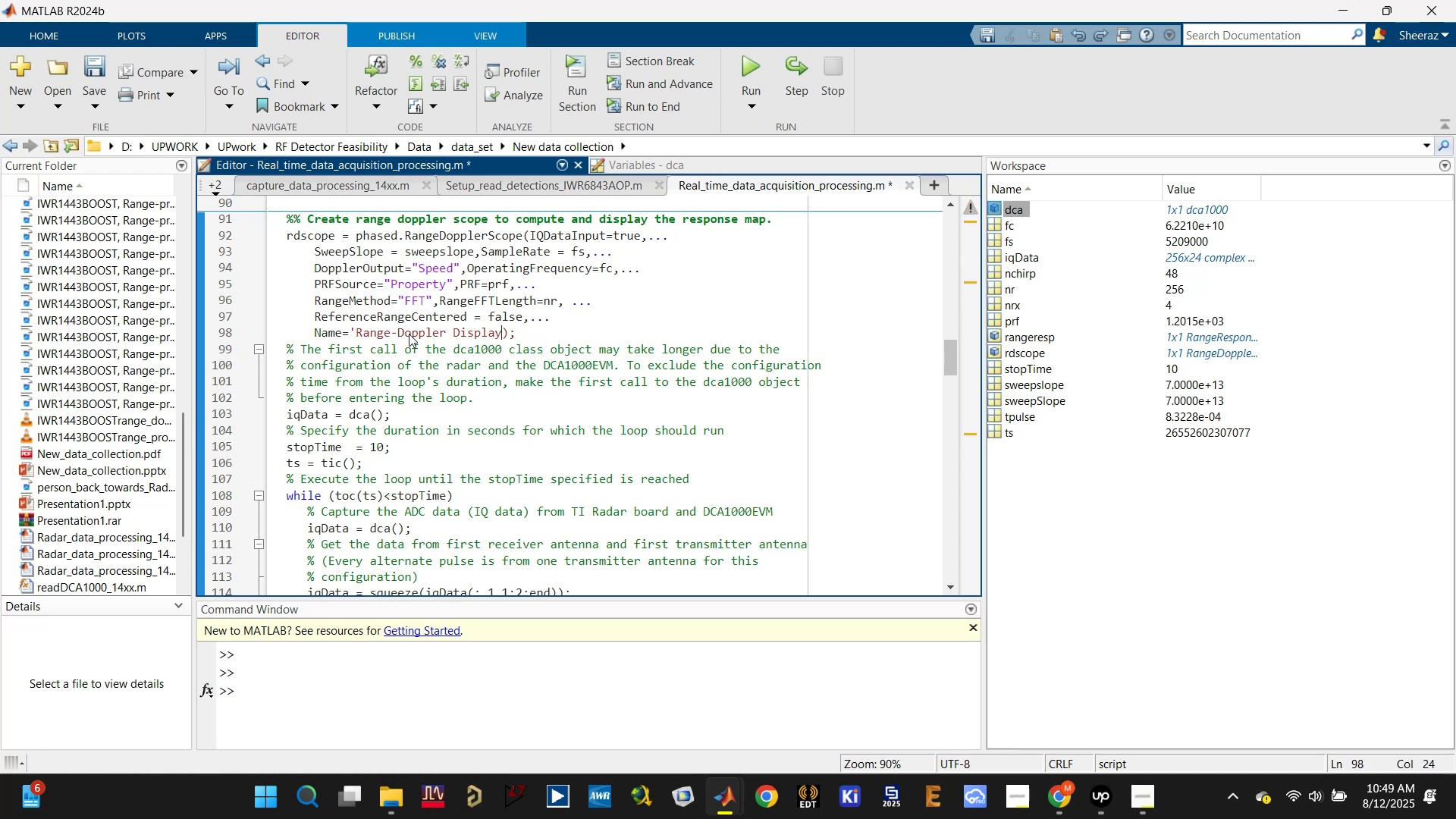 
key(Control+Z)
 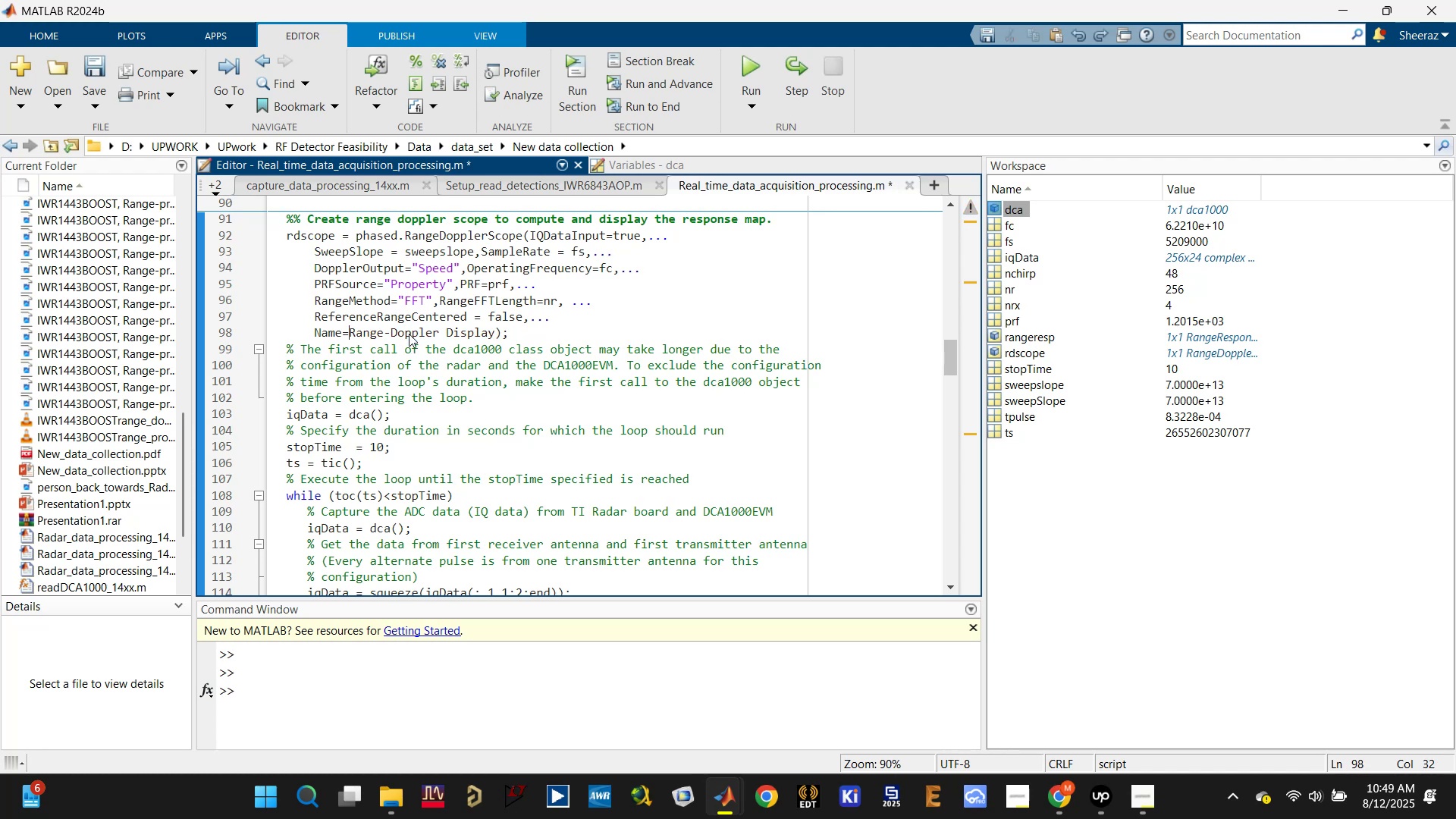 
key(Control+Z)
 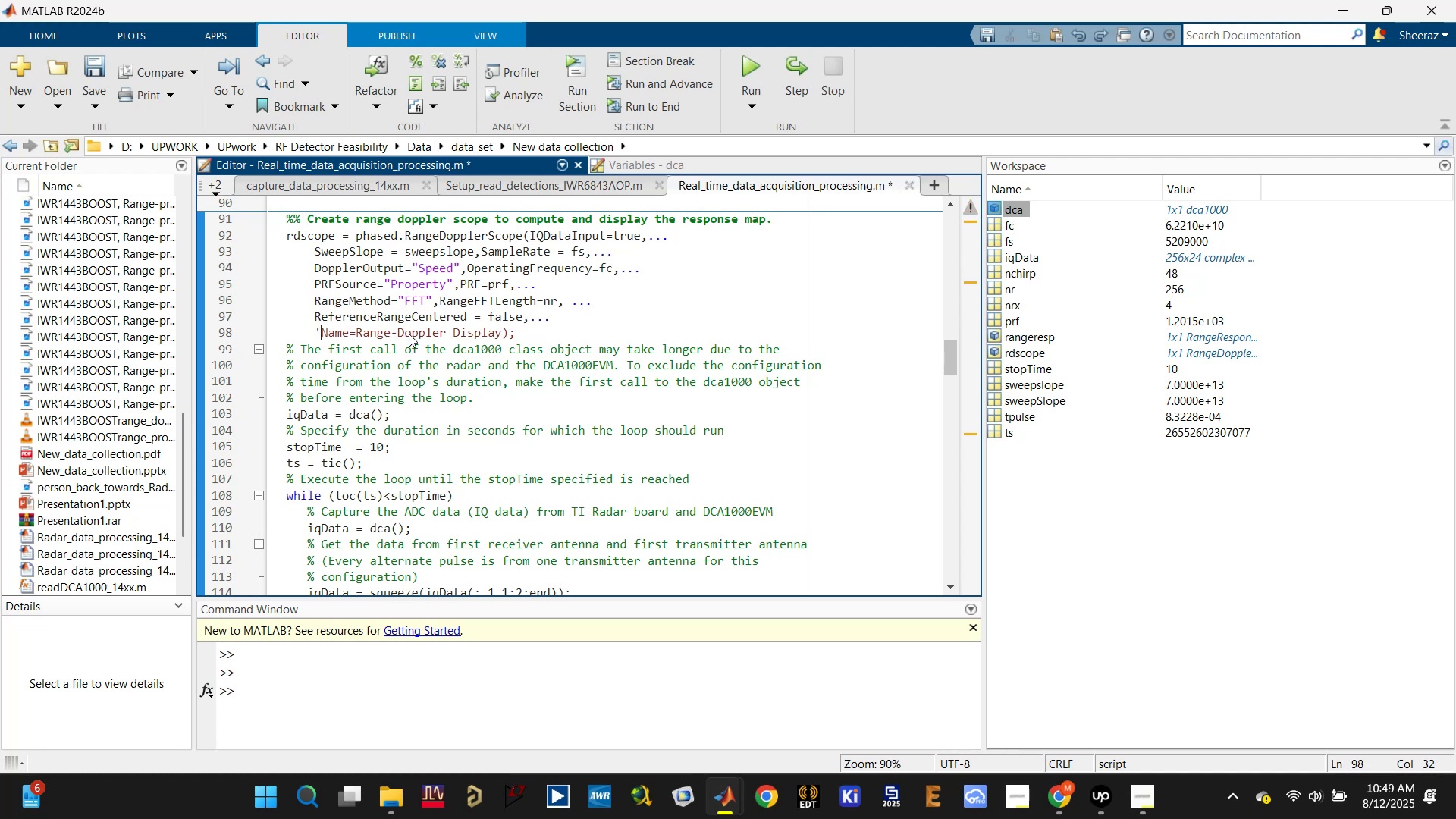 
key(Control+Z)
 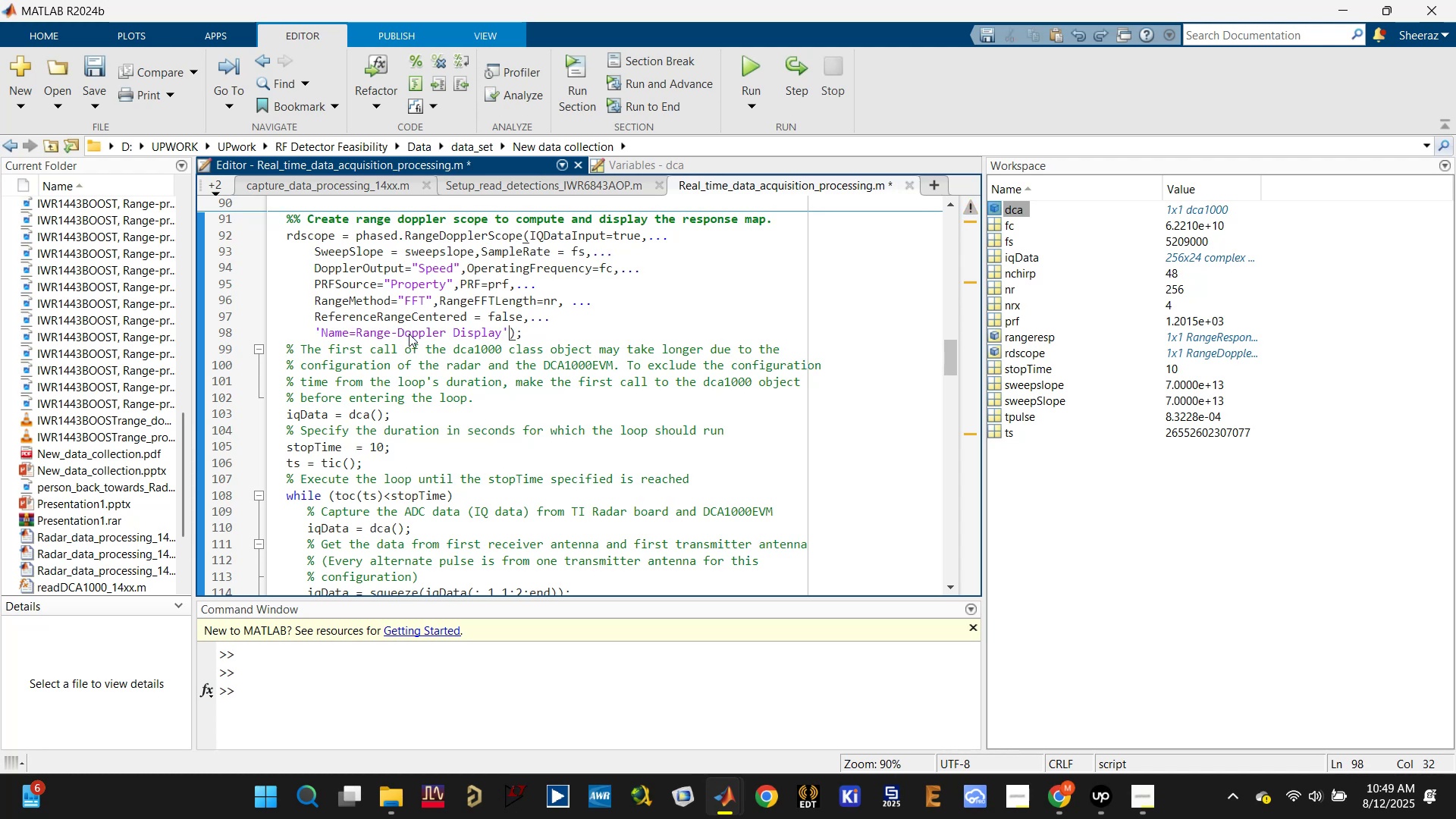 
key(Control+Z)
 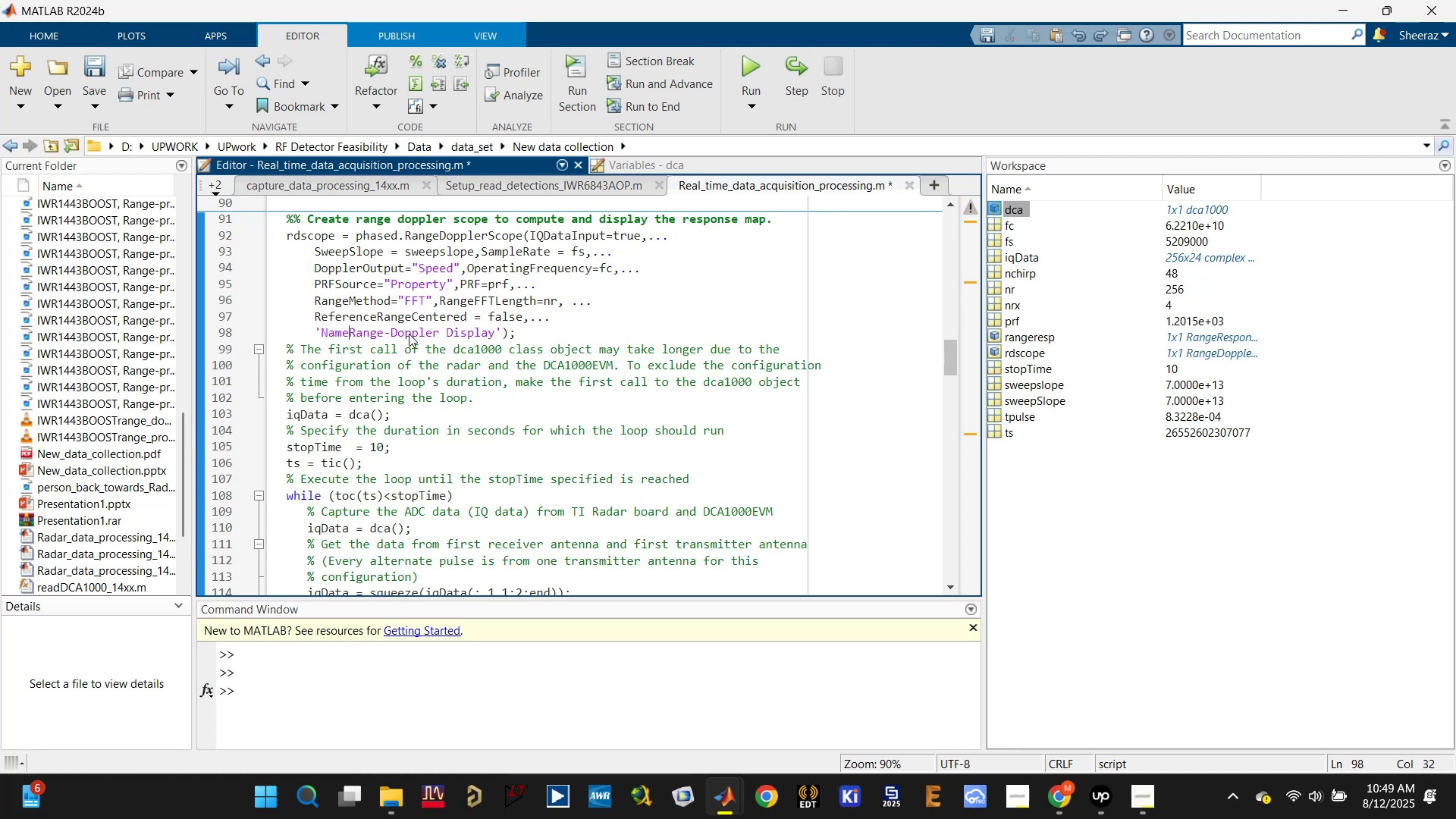 
key(Control+Z)
 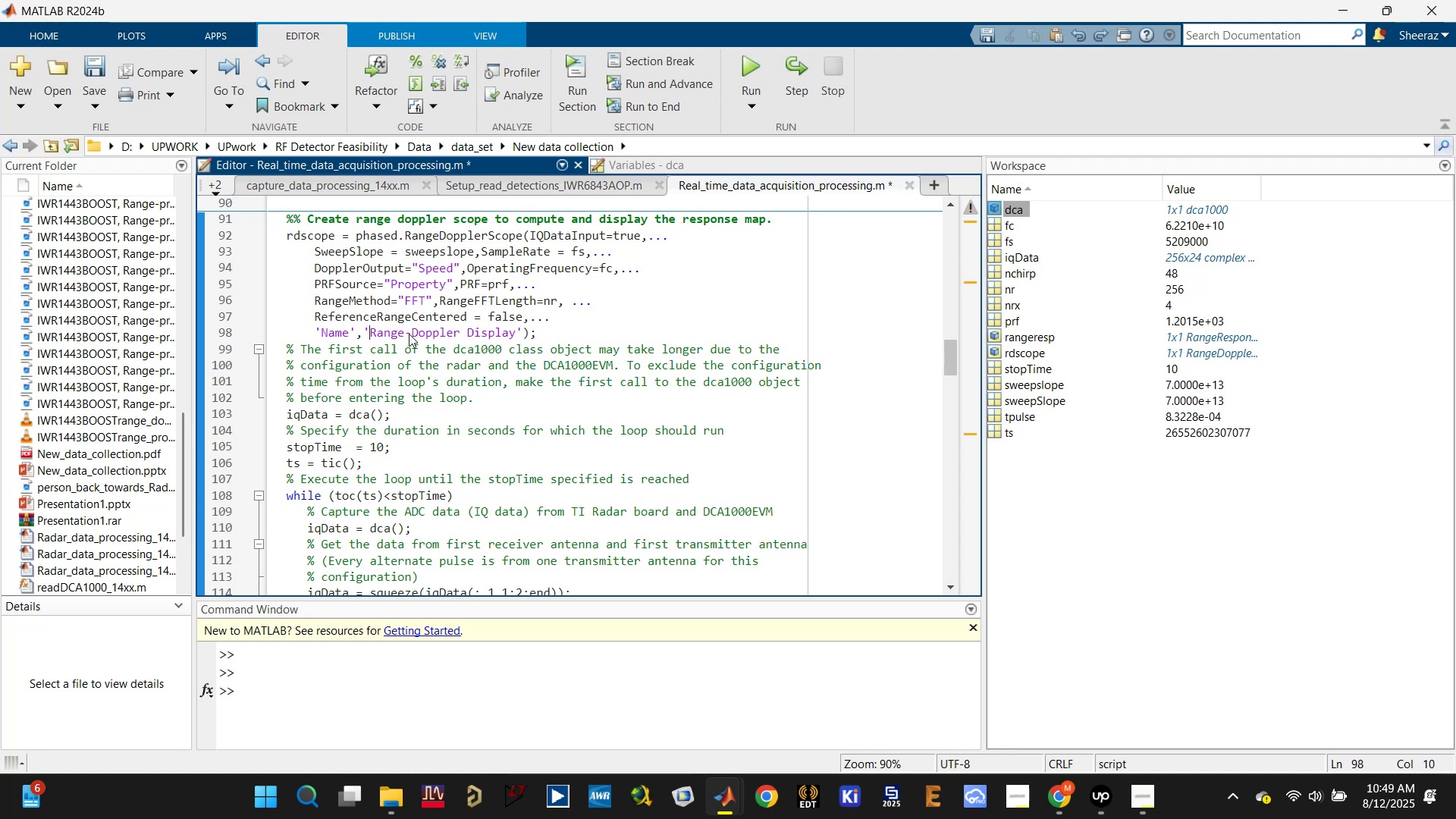 
key(Control+Z)
 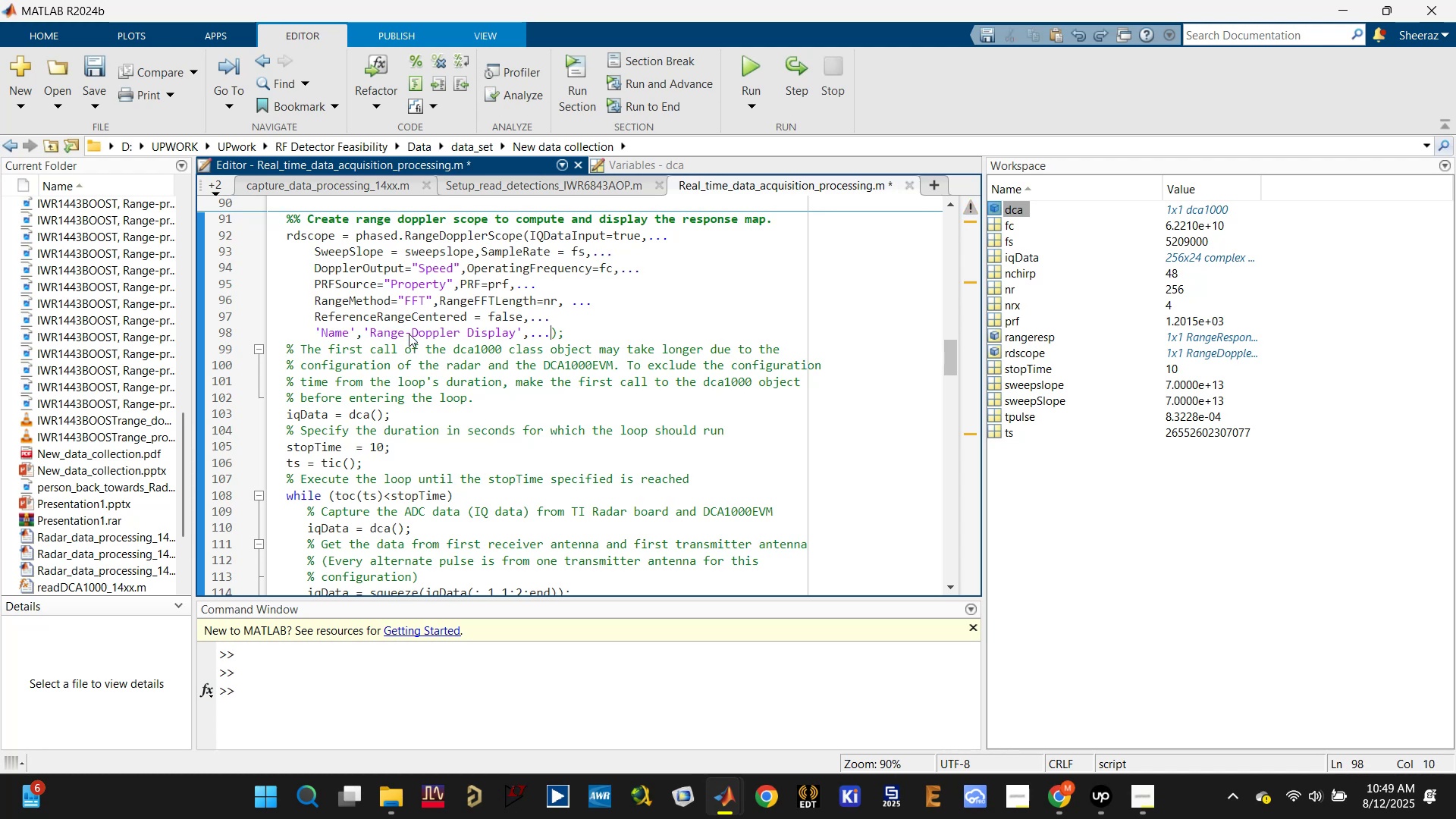 
key(Control+Z)
 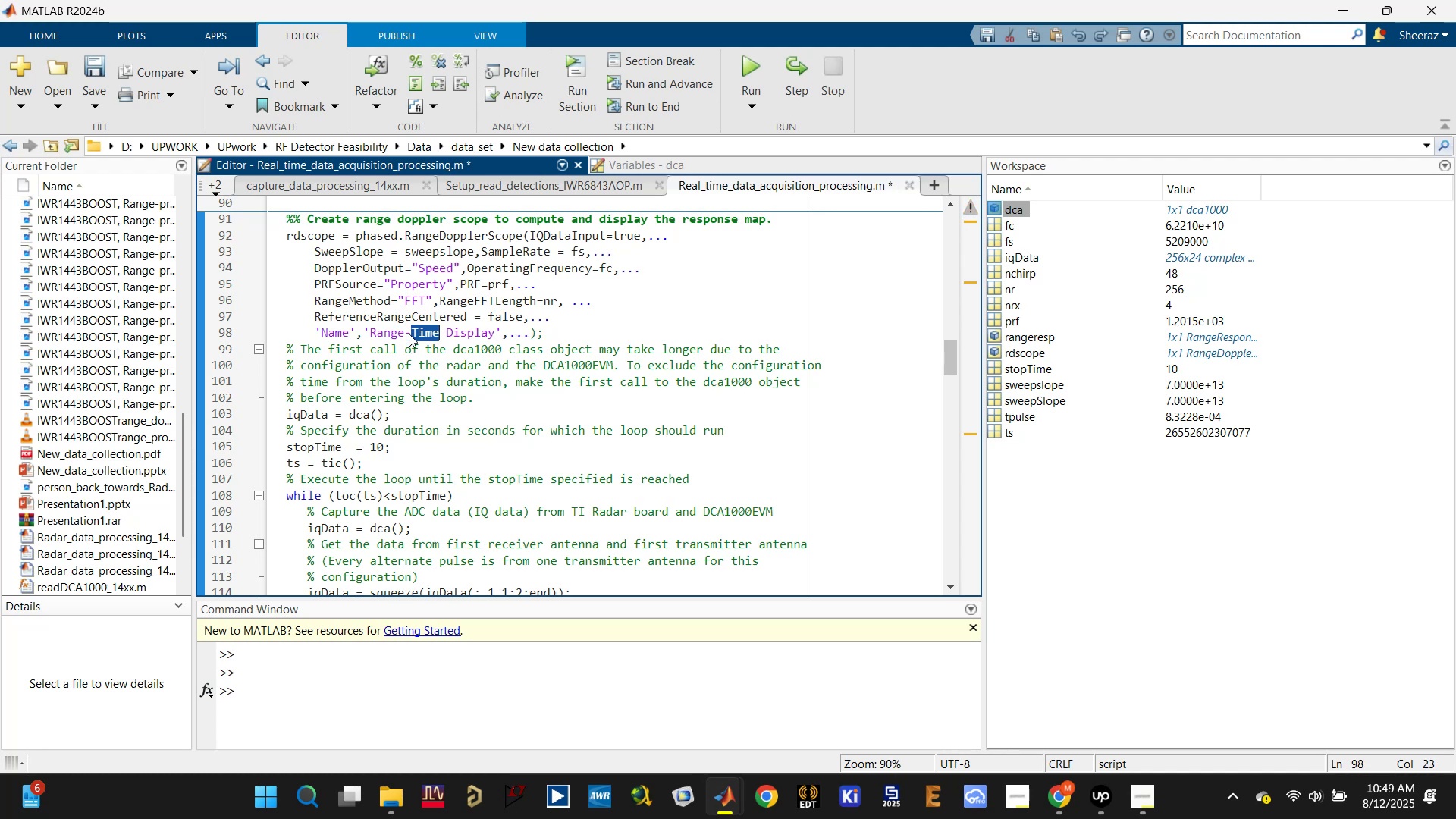 
key(Control+Z)
 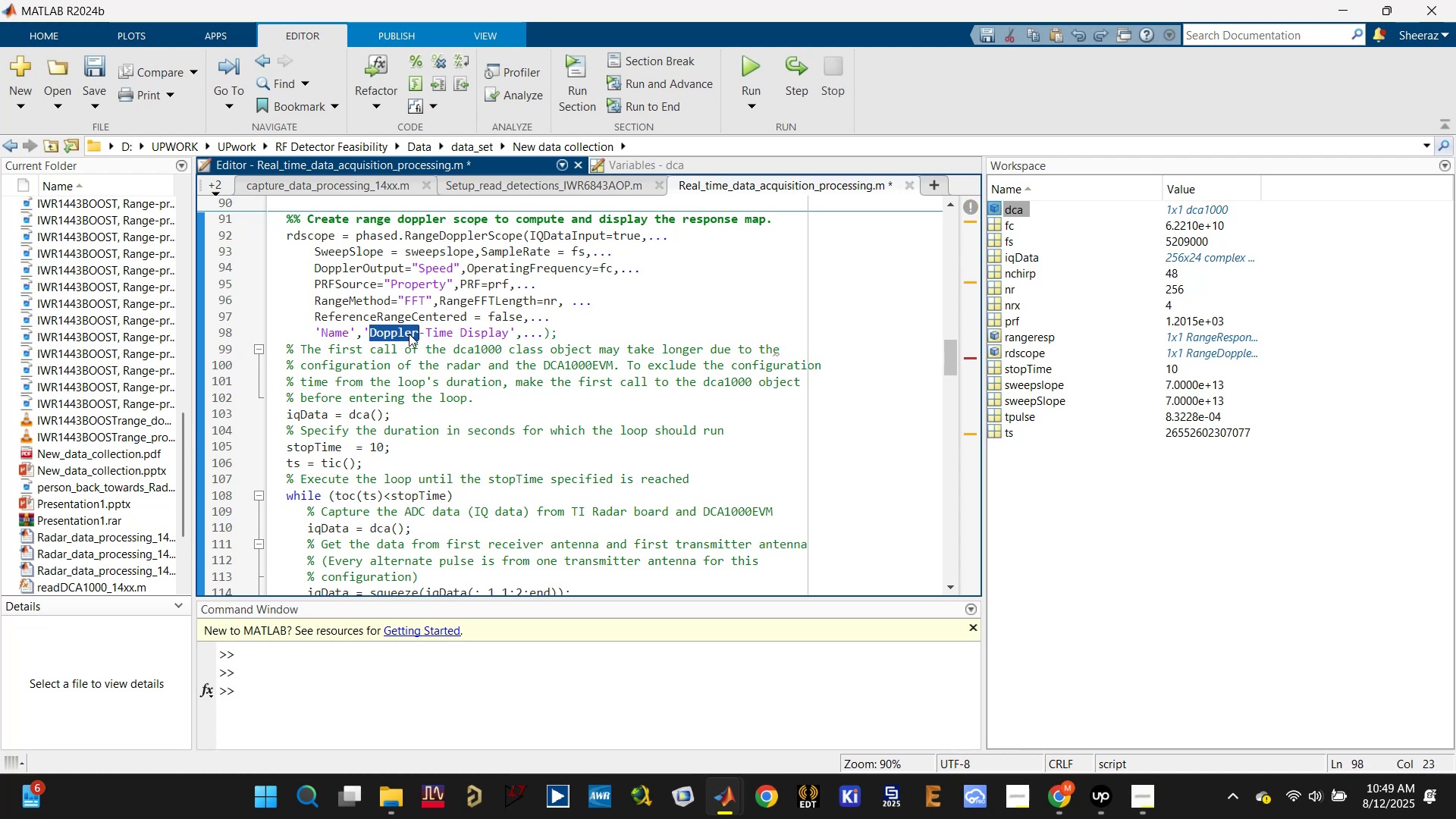 
key(Control+Z)
 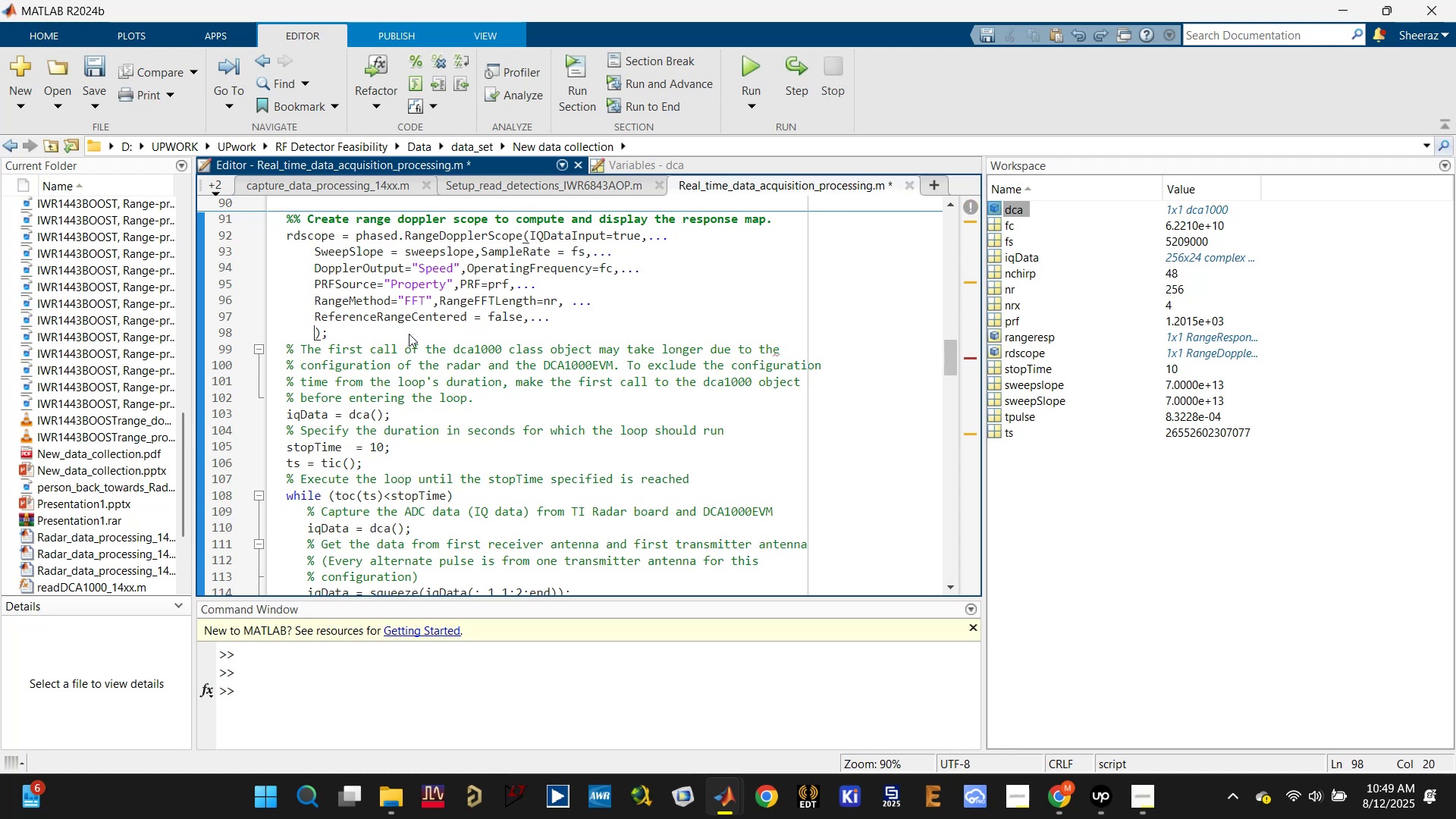 
key(Control+Z)
 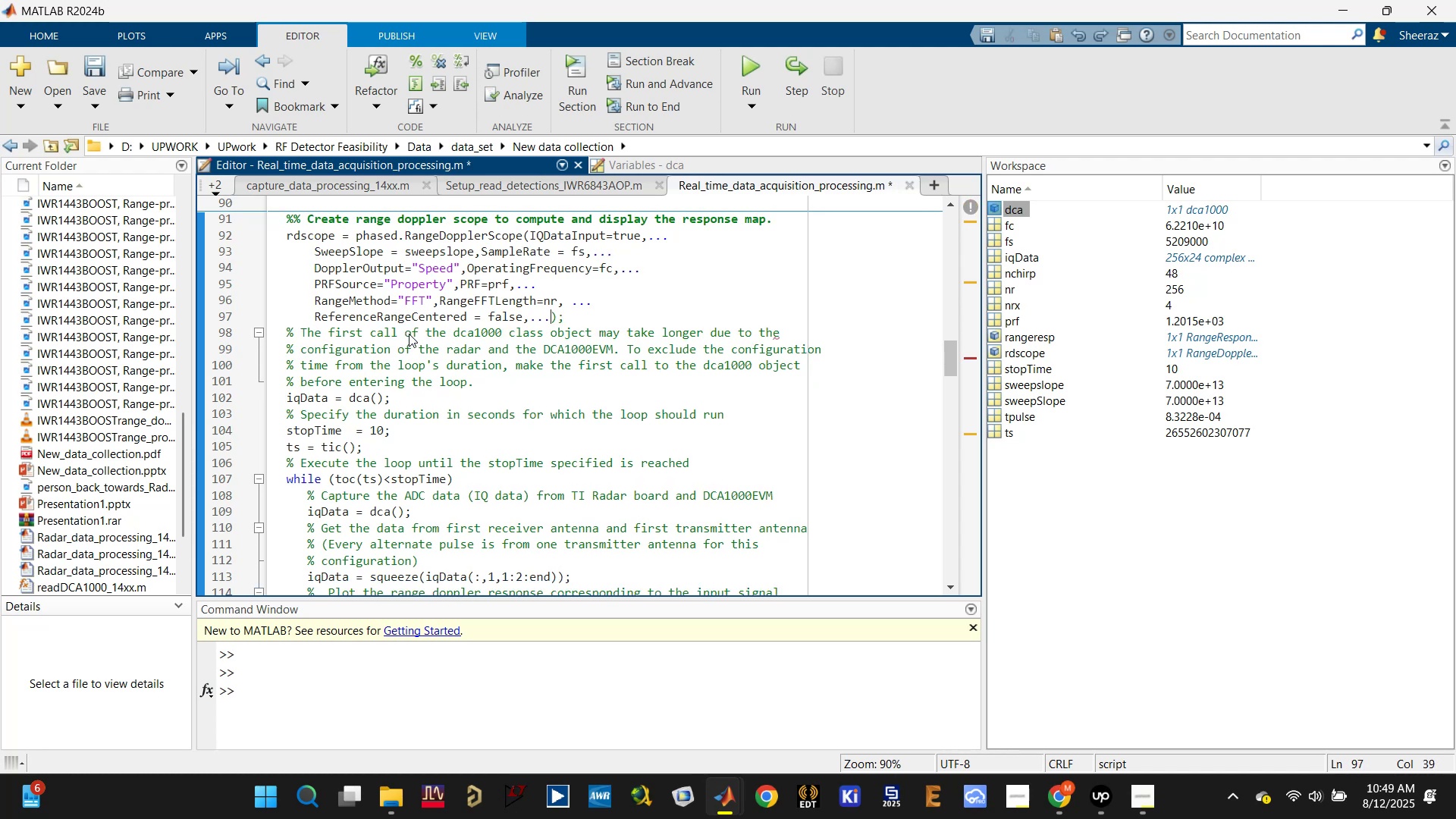 
key(Control+S)
 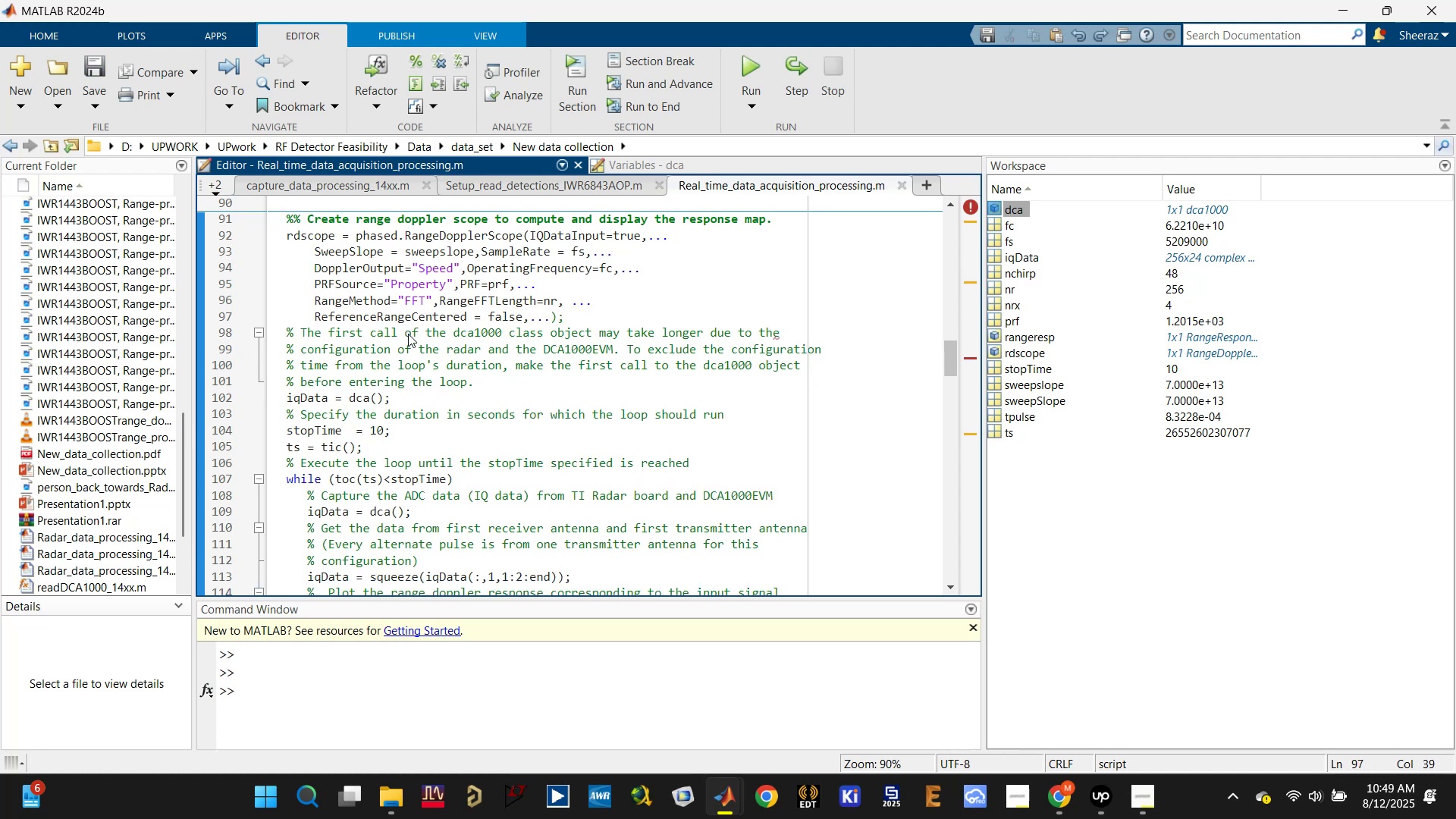 
scroll: coordinate [406, 343], scroll_direction: down, amount: 3.0
 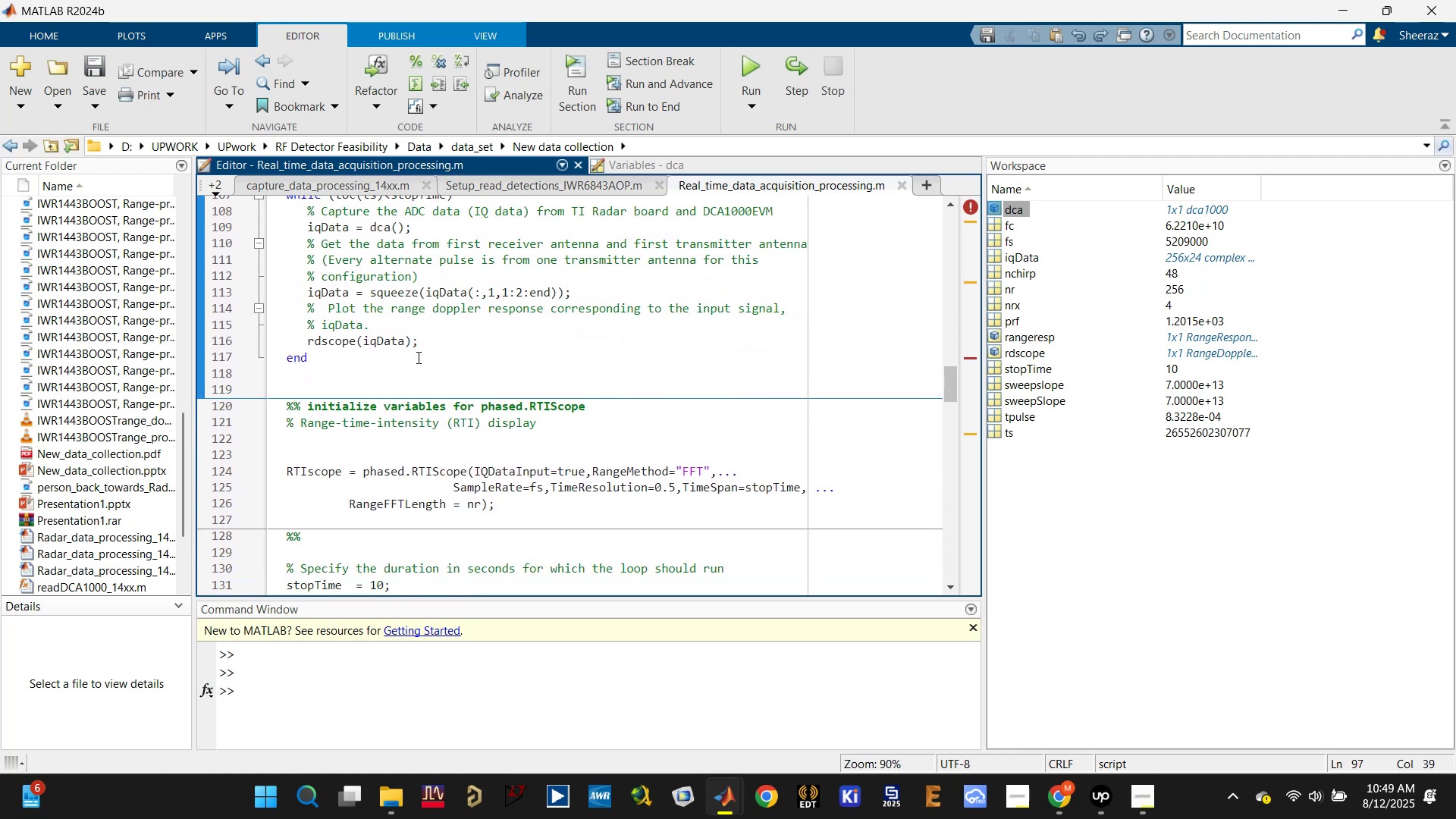 
left_click([473, 375])
 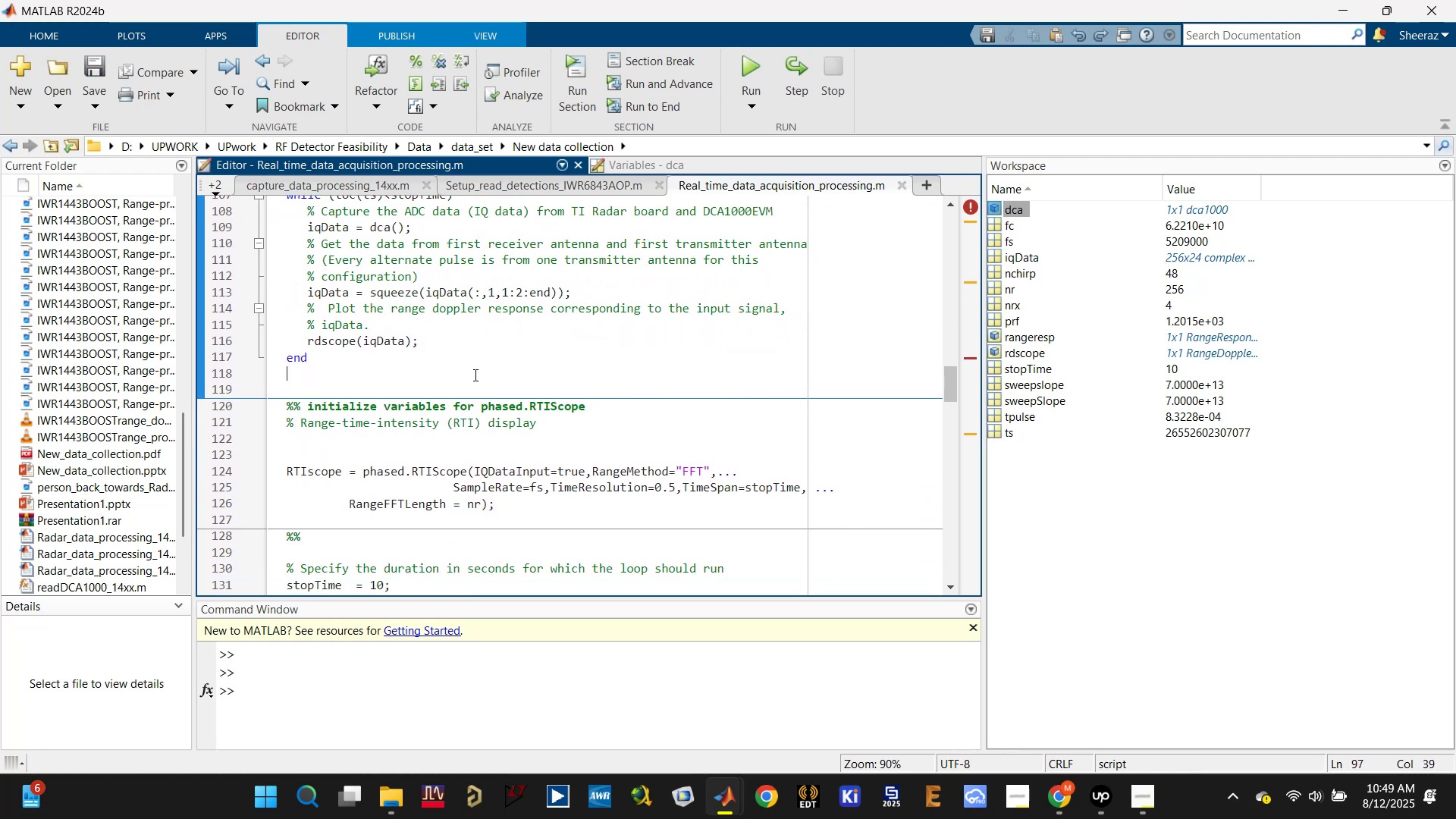 
scroll: coordinate [474, 375], scroll_direction: down, amount: 1.0
 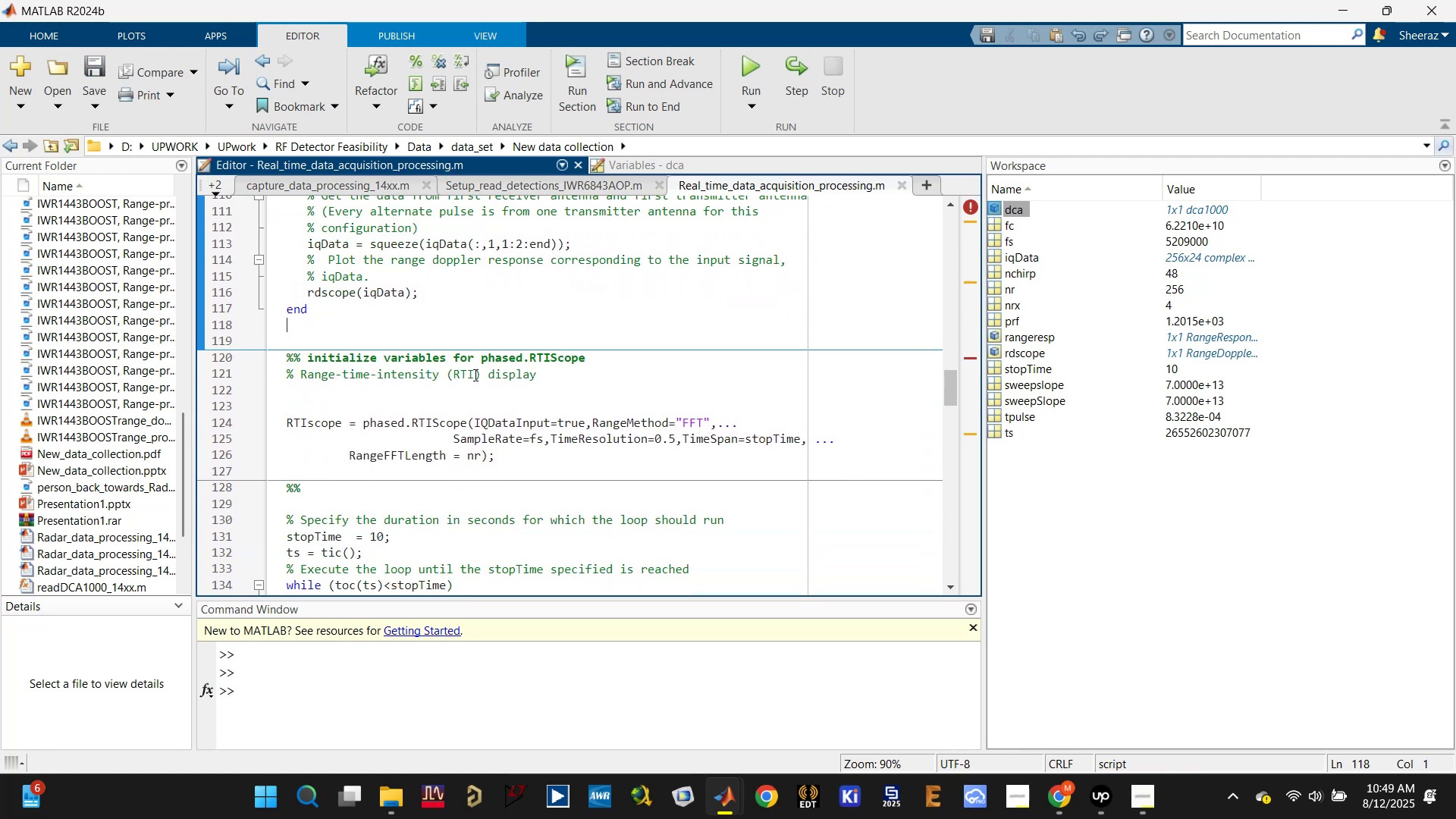 
key(Control+ControlLeft)
 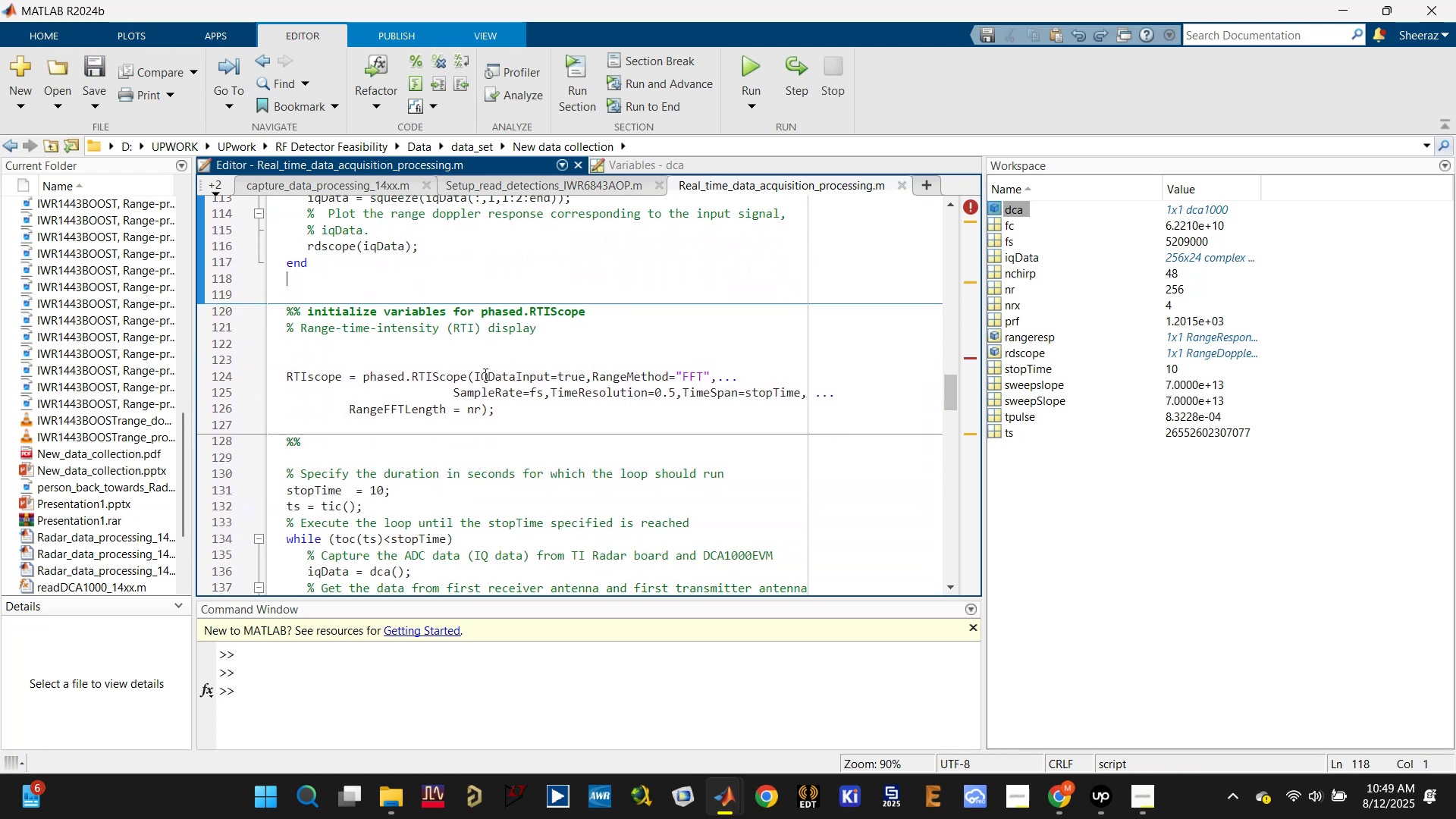 
key(Control+S)
 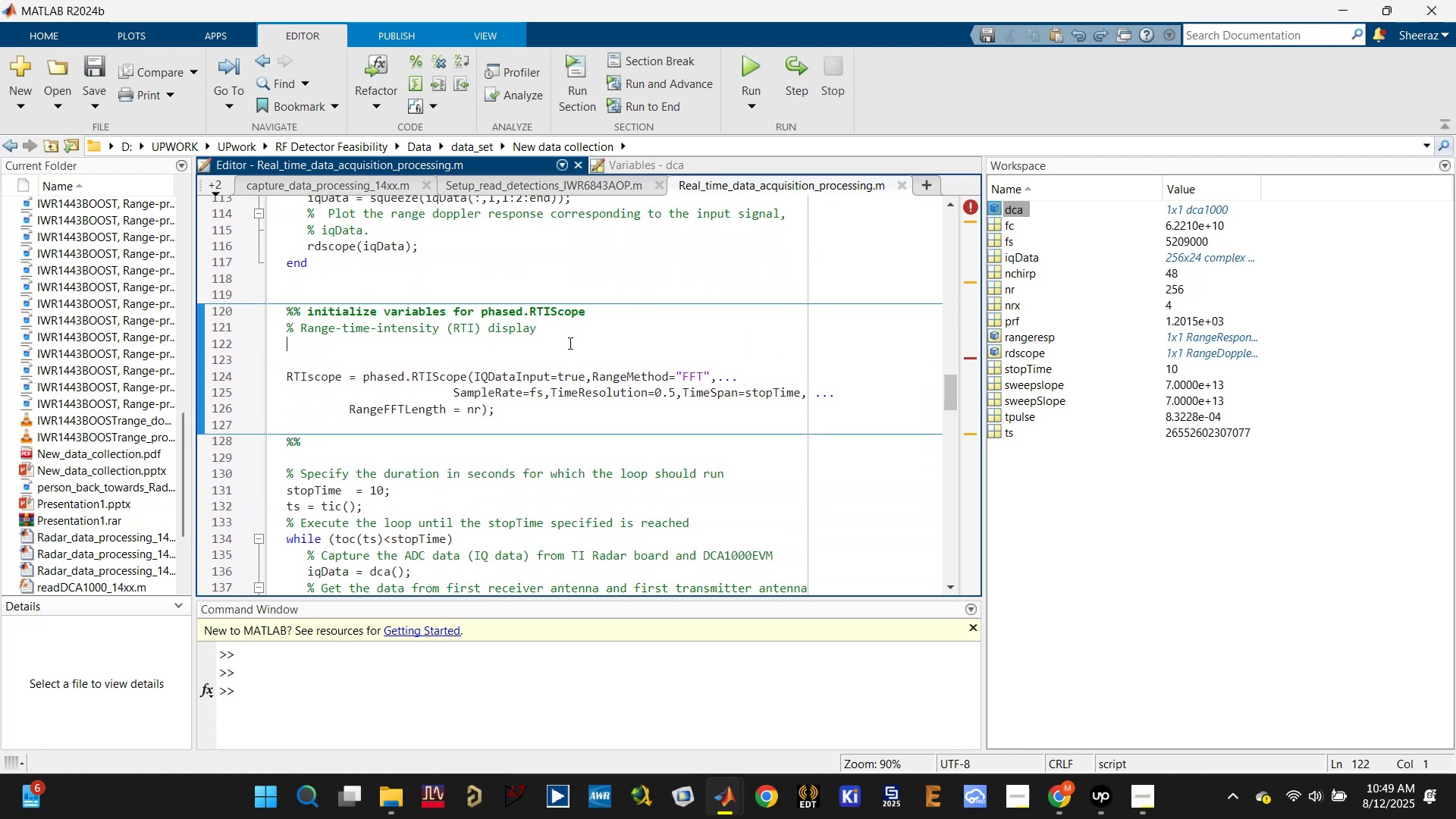 
left_click([611, 337])
 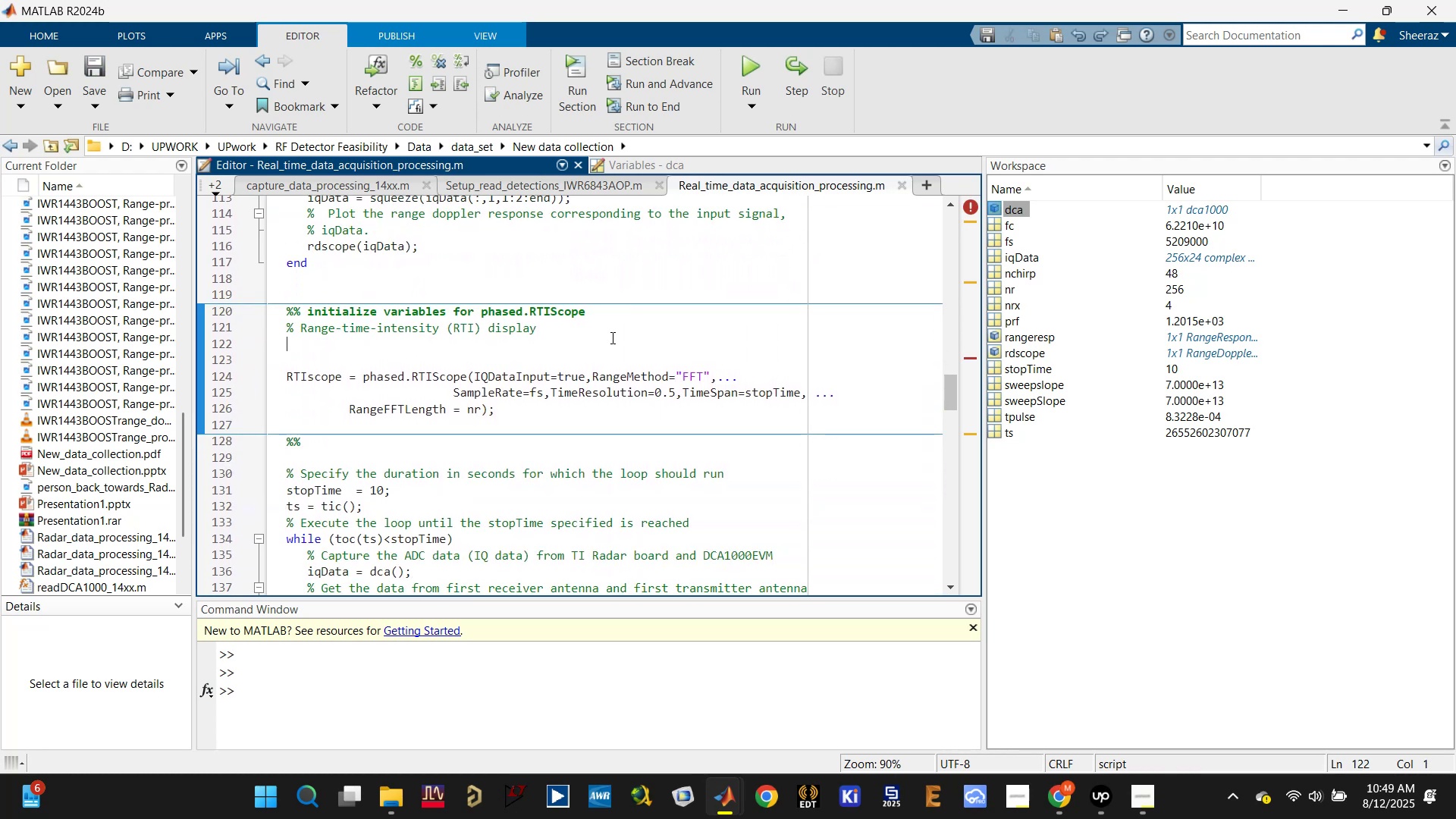 
key(Control+Enter)
 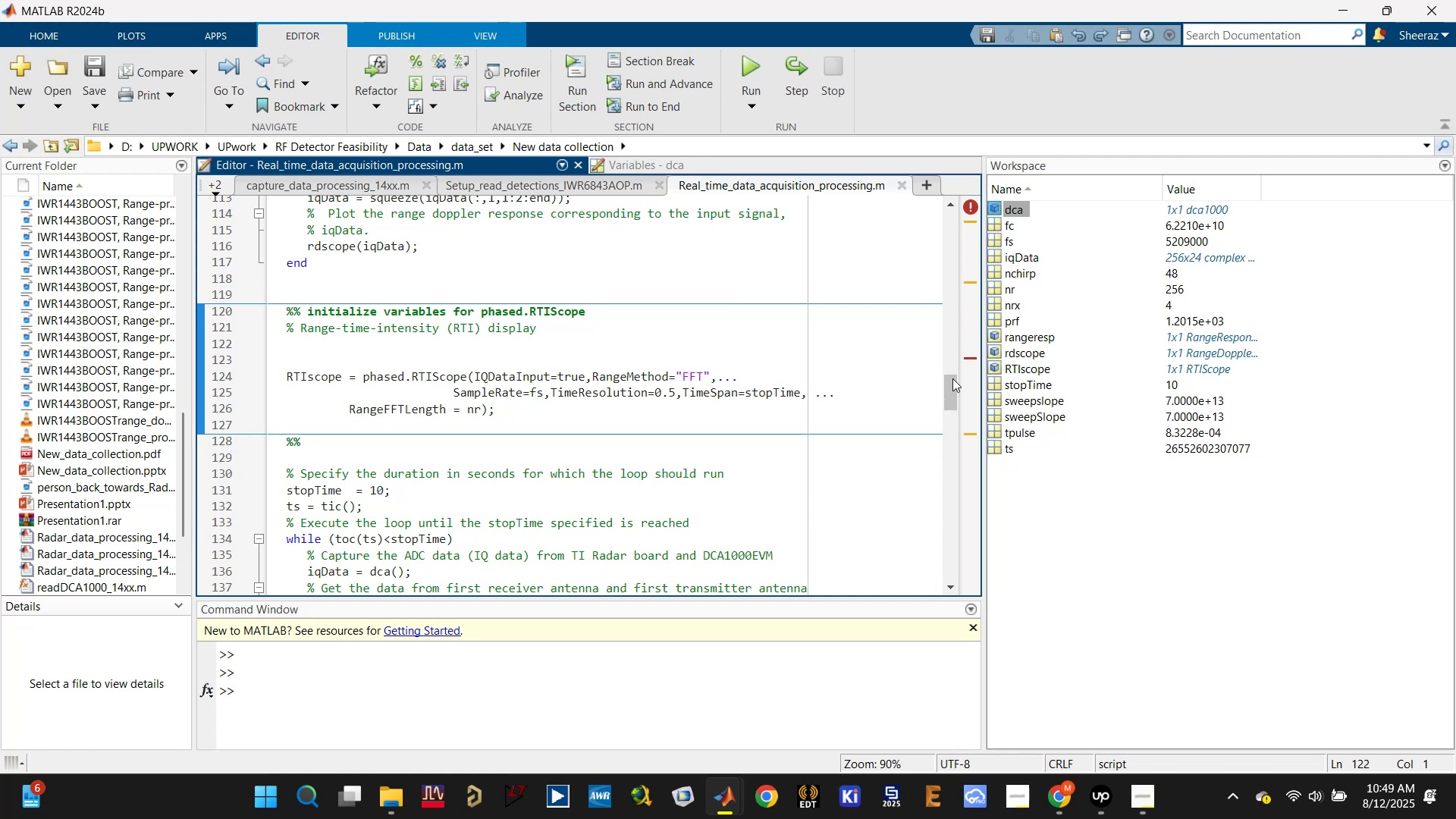 
left_click_drag(start_coordinate=[949, 389], to_coordinate=[931, 540])
 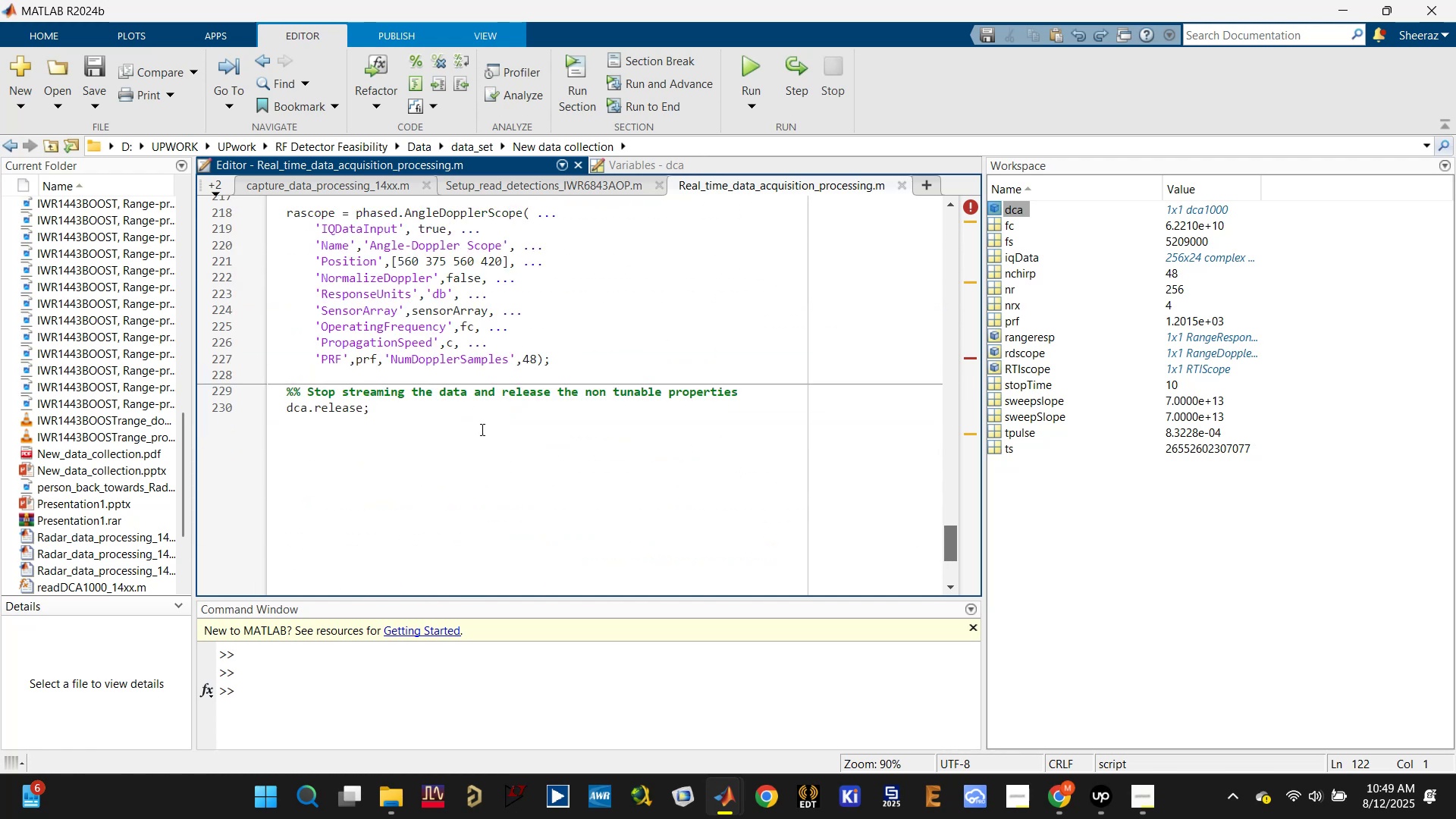 
left_click([447, 417])
 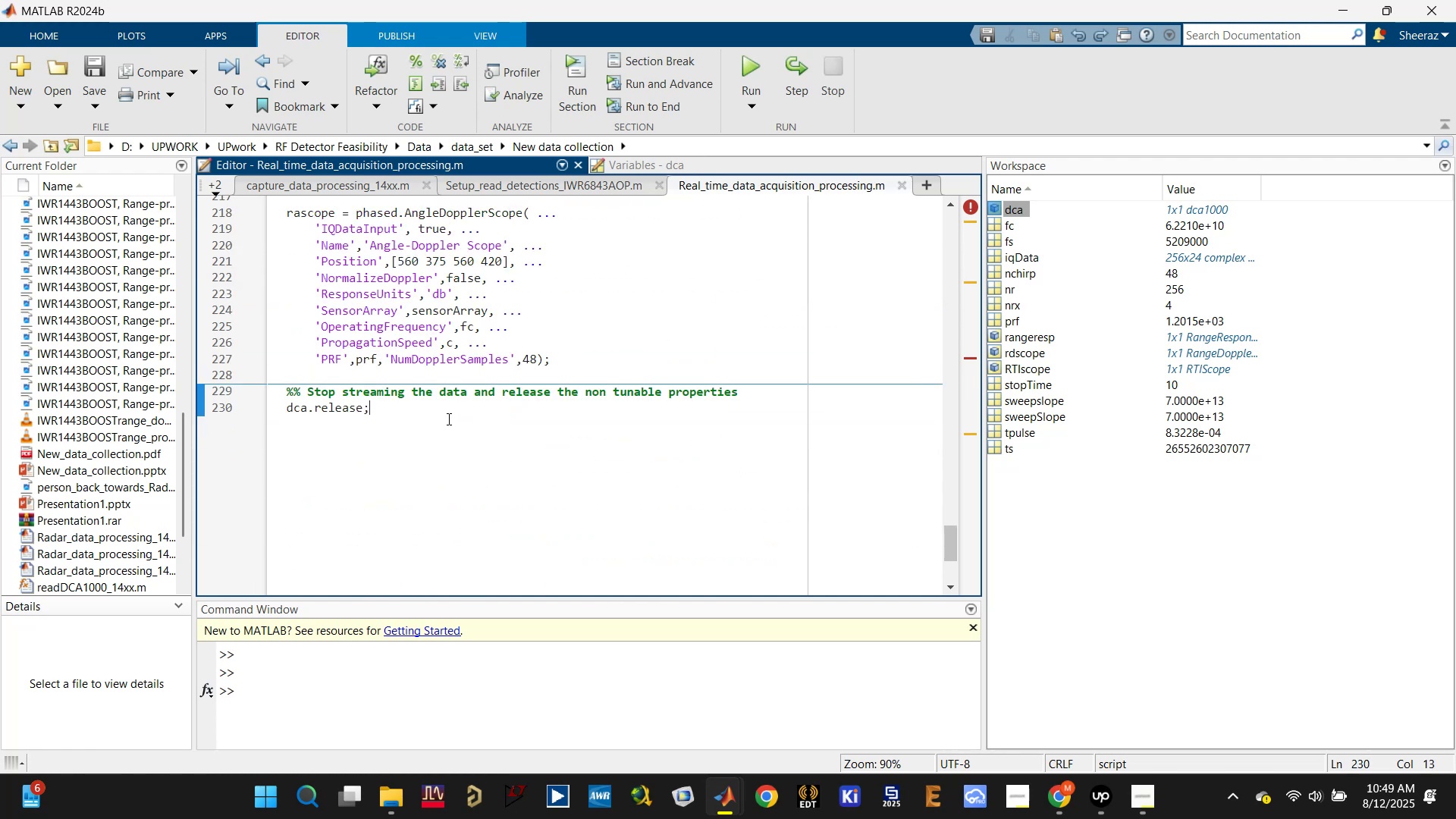 
key(Control+Enter)
 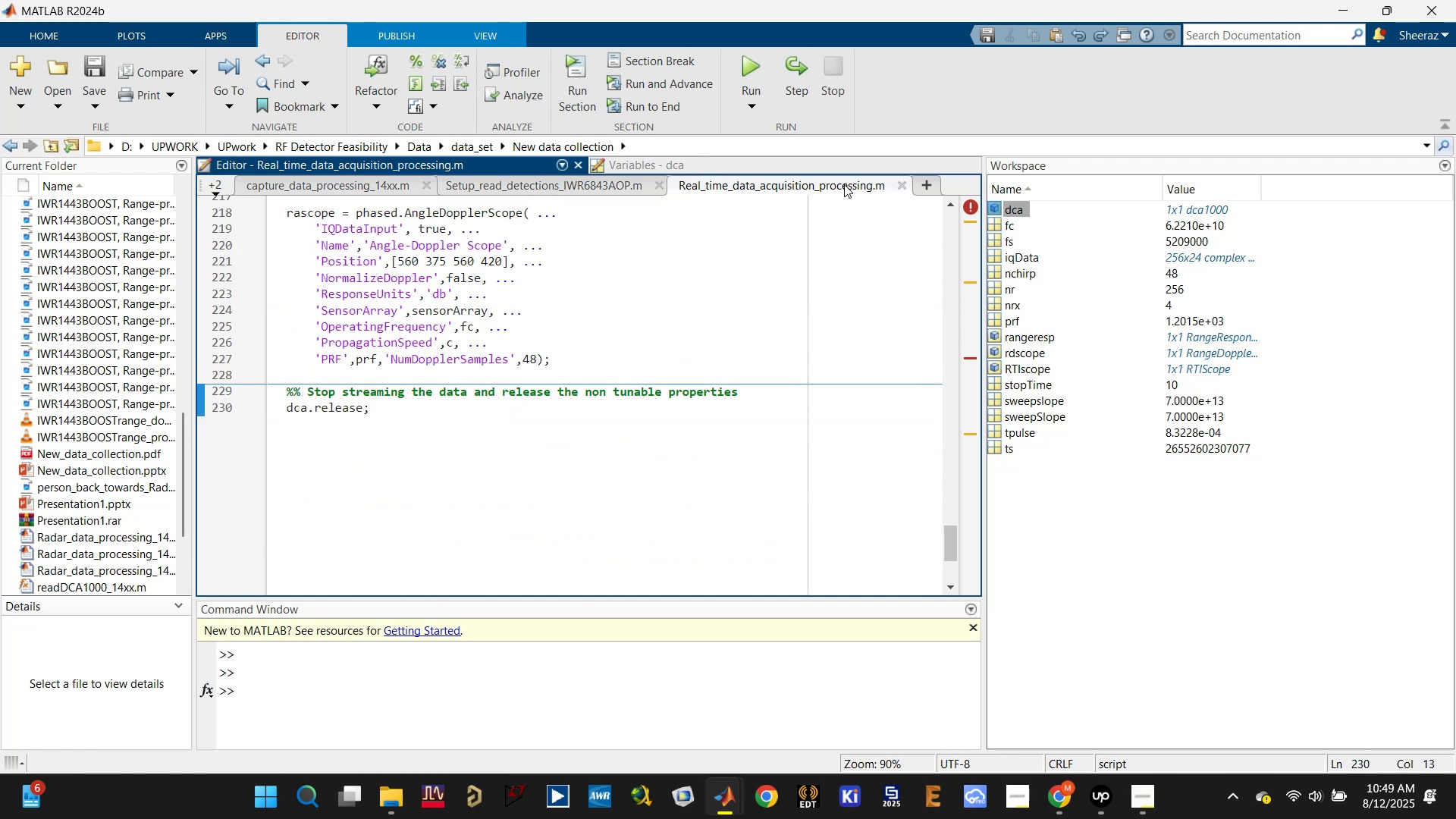 
left_click([966, 202])
 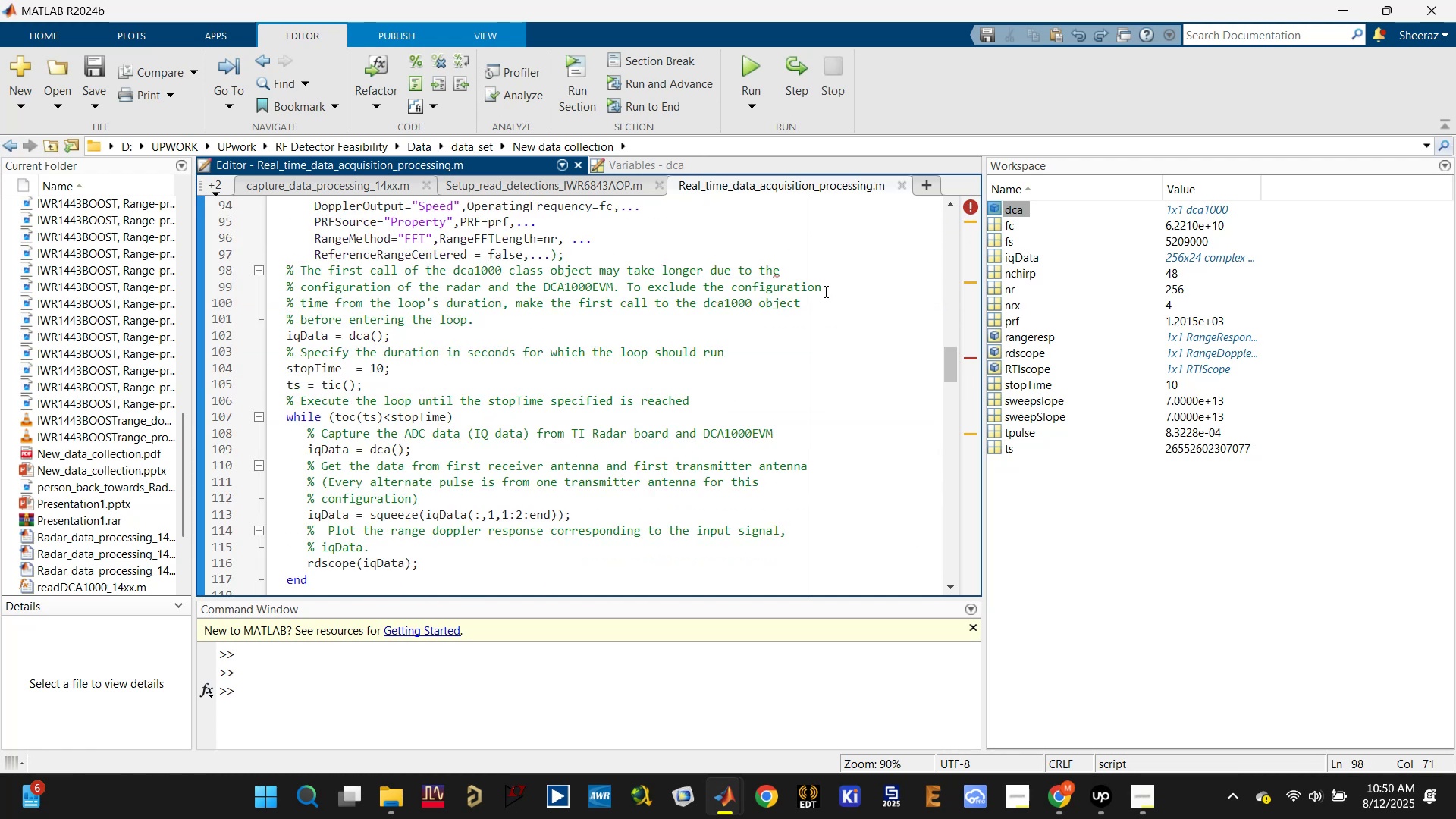 
key(Control+ControlLeft)
 